 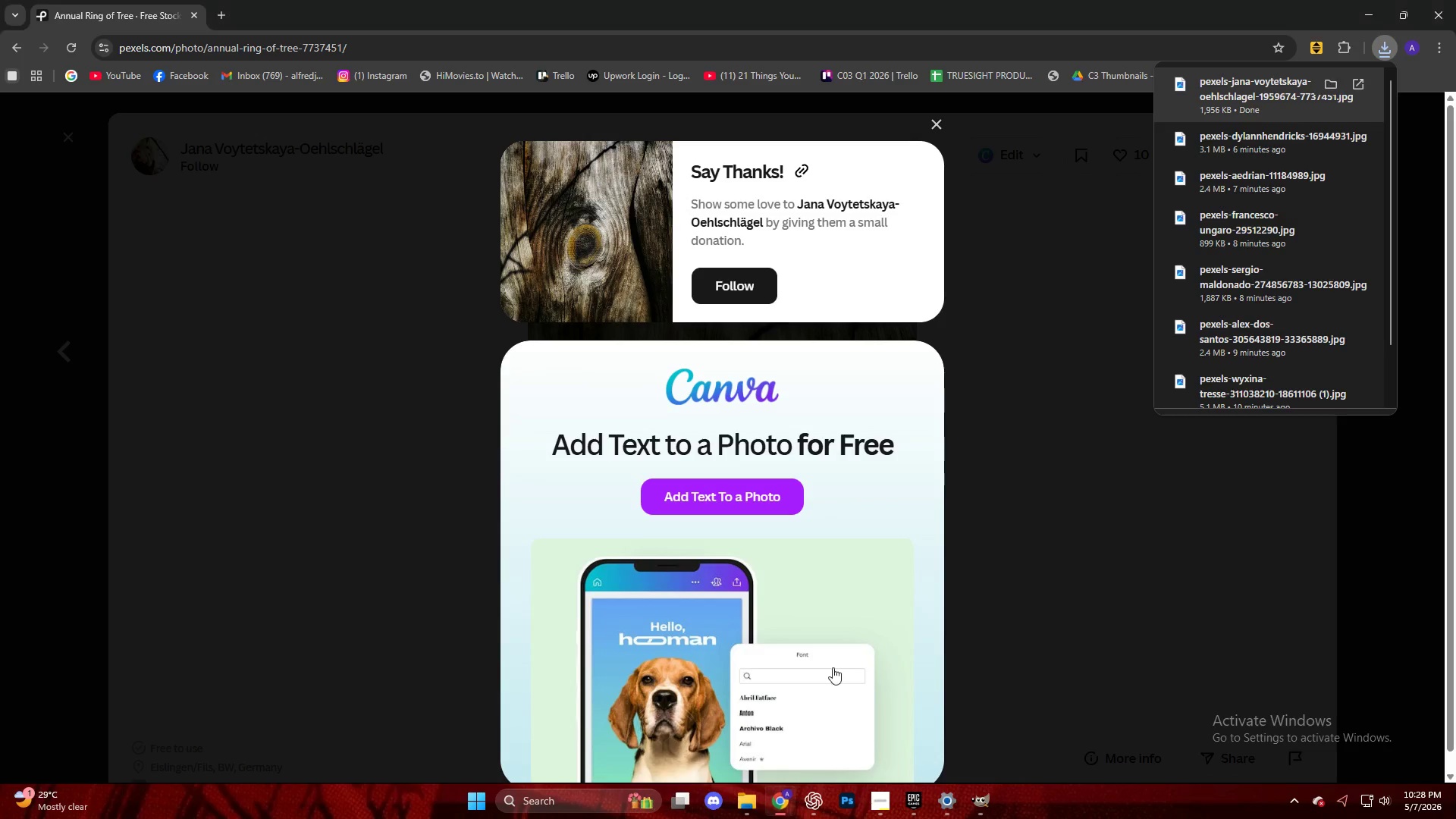 
key(Escape)
 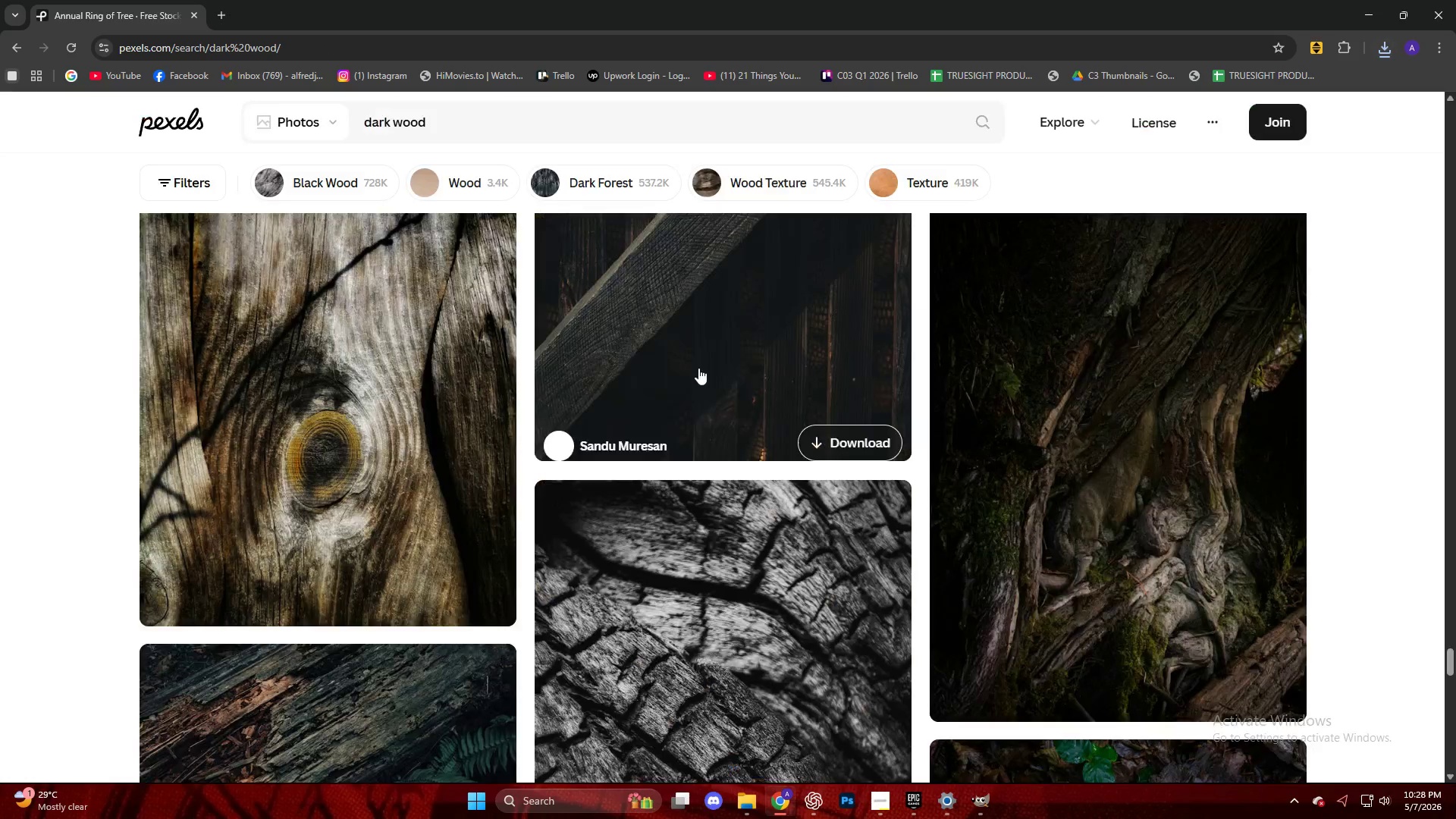 
scroll: coordinate [696, 378], scroll_direction: down, amount: 35.0
 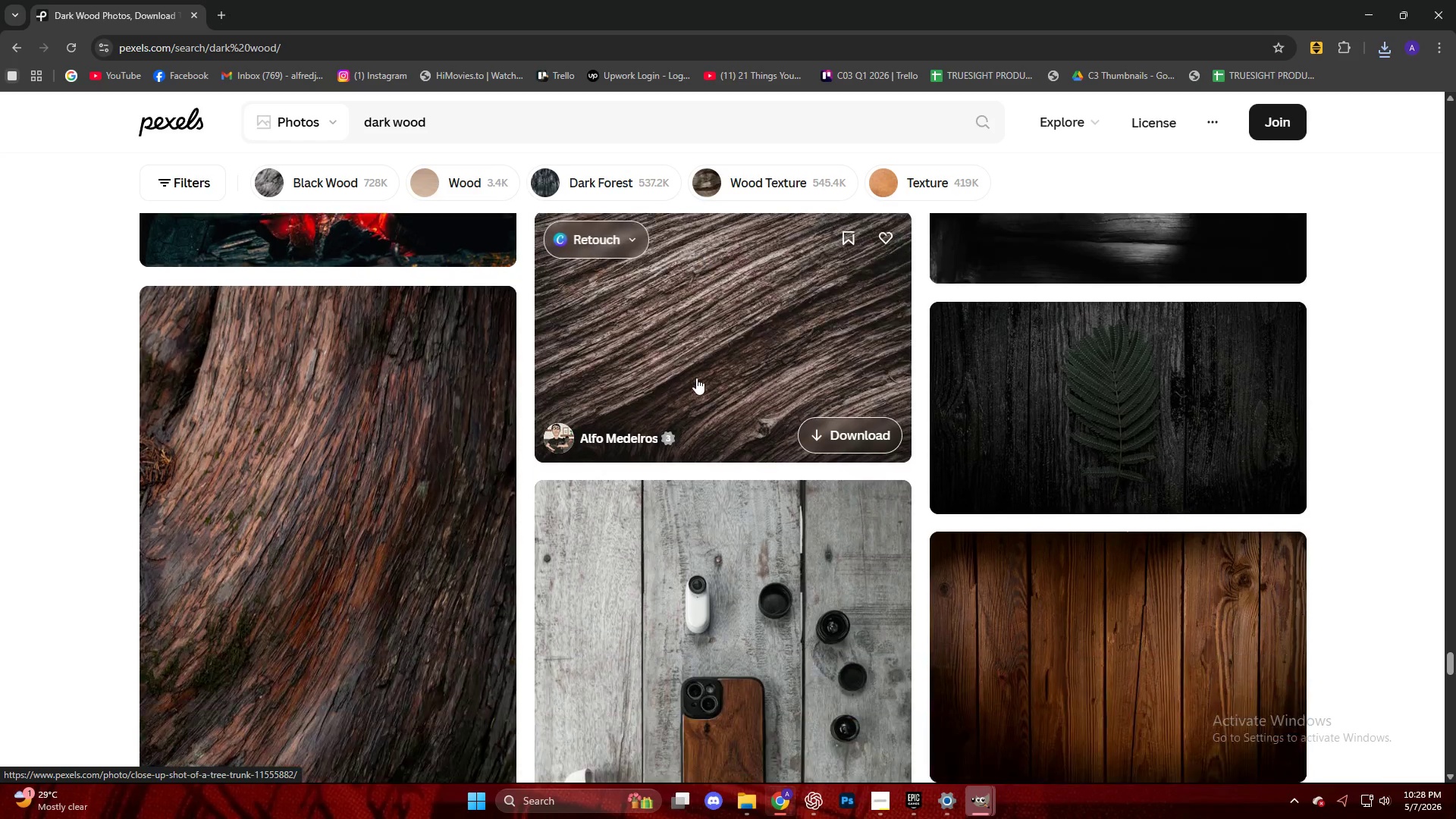 
left_click([380, 401])
 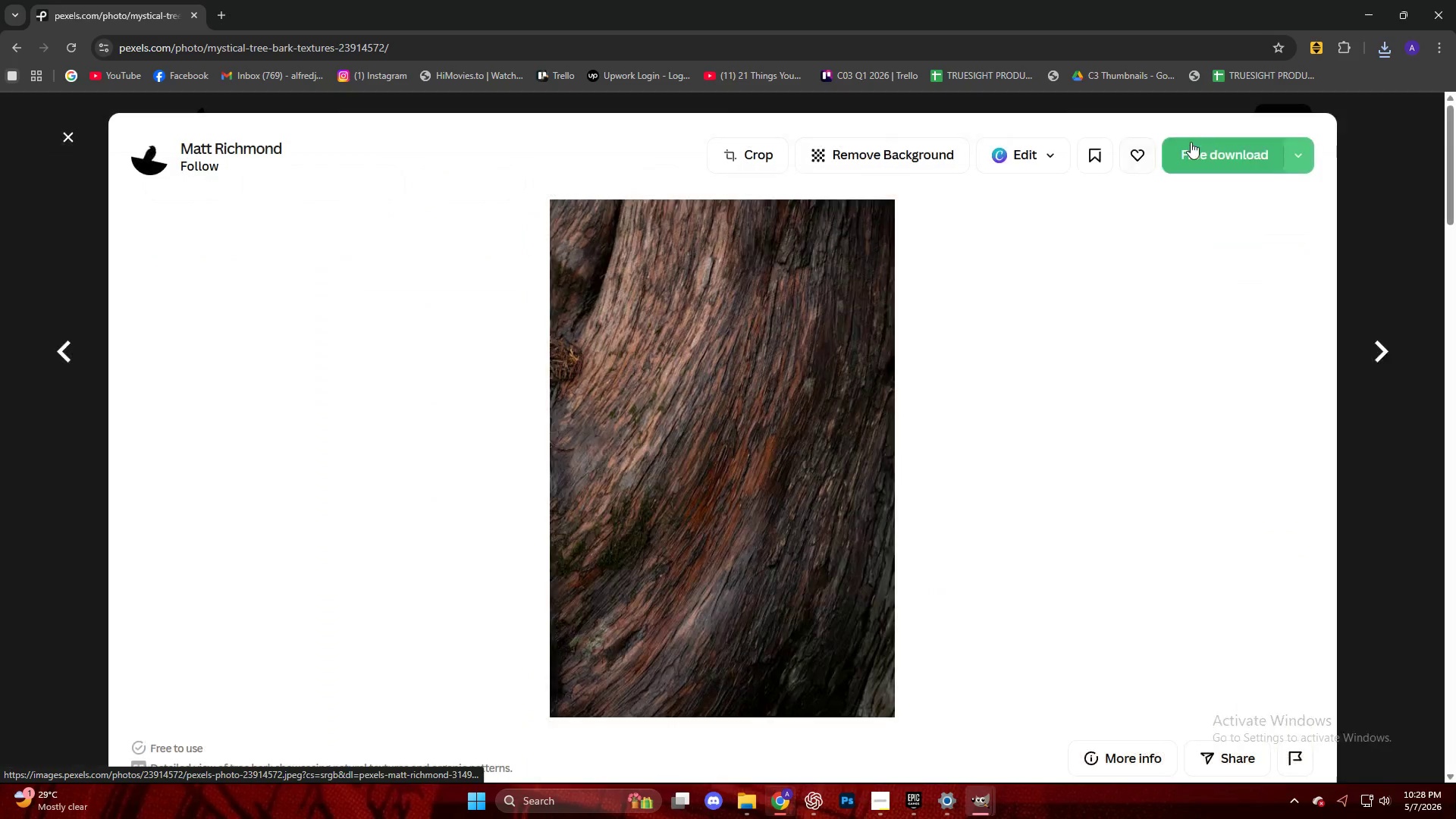 
left_click([1201, 152])
 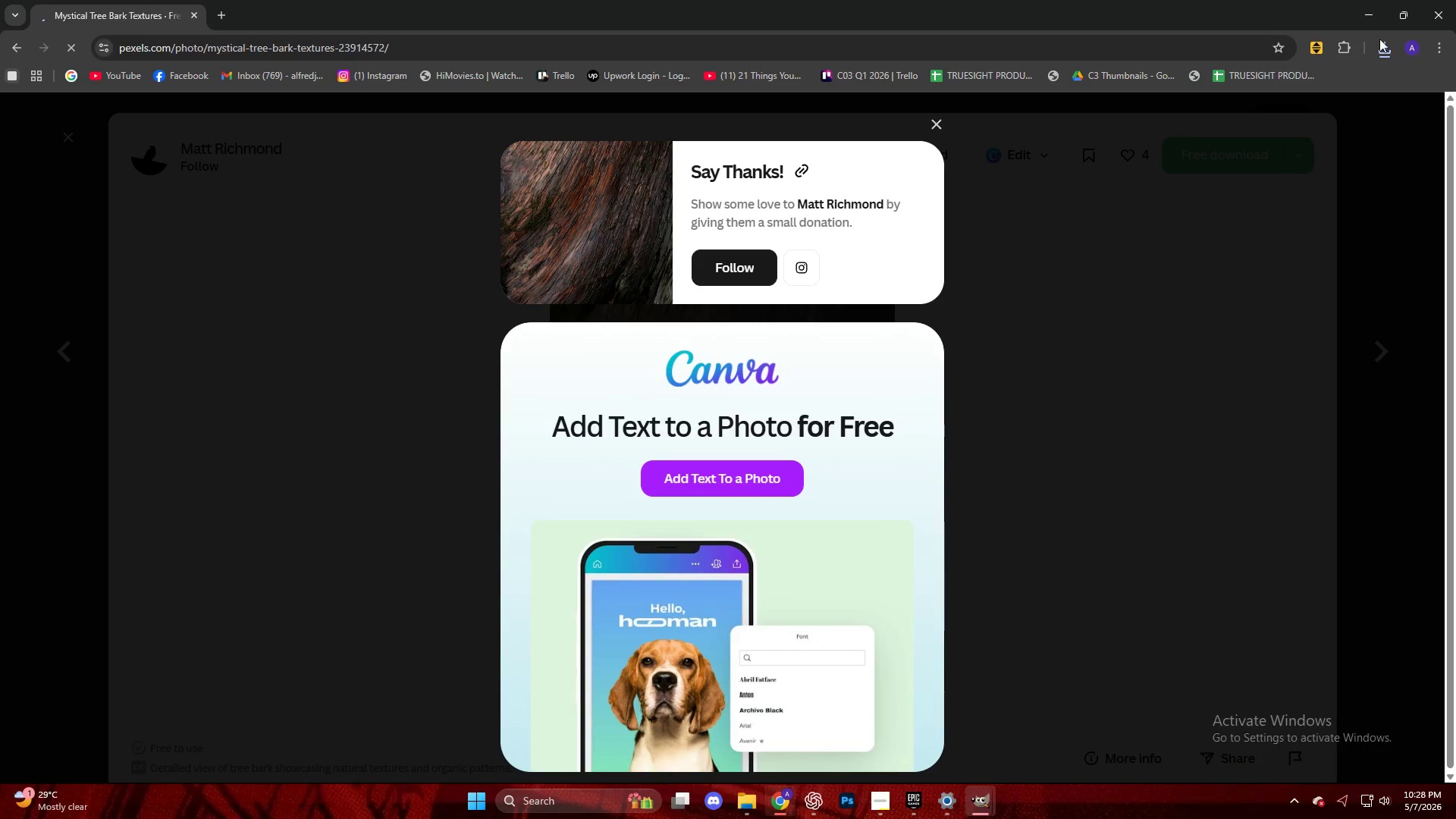 
left_click([1390, 53])
 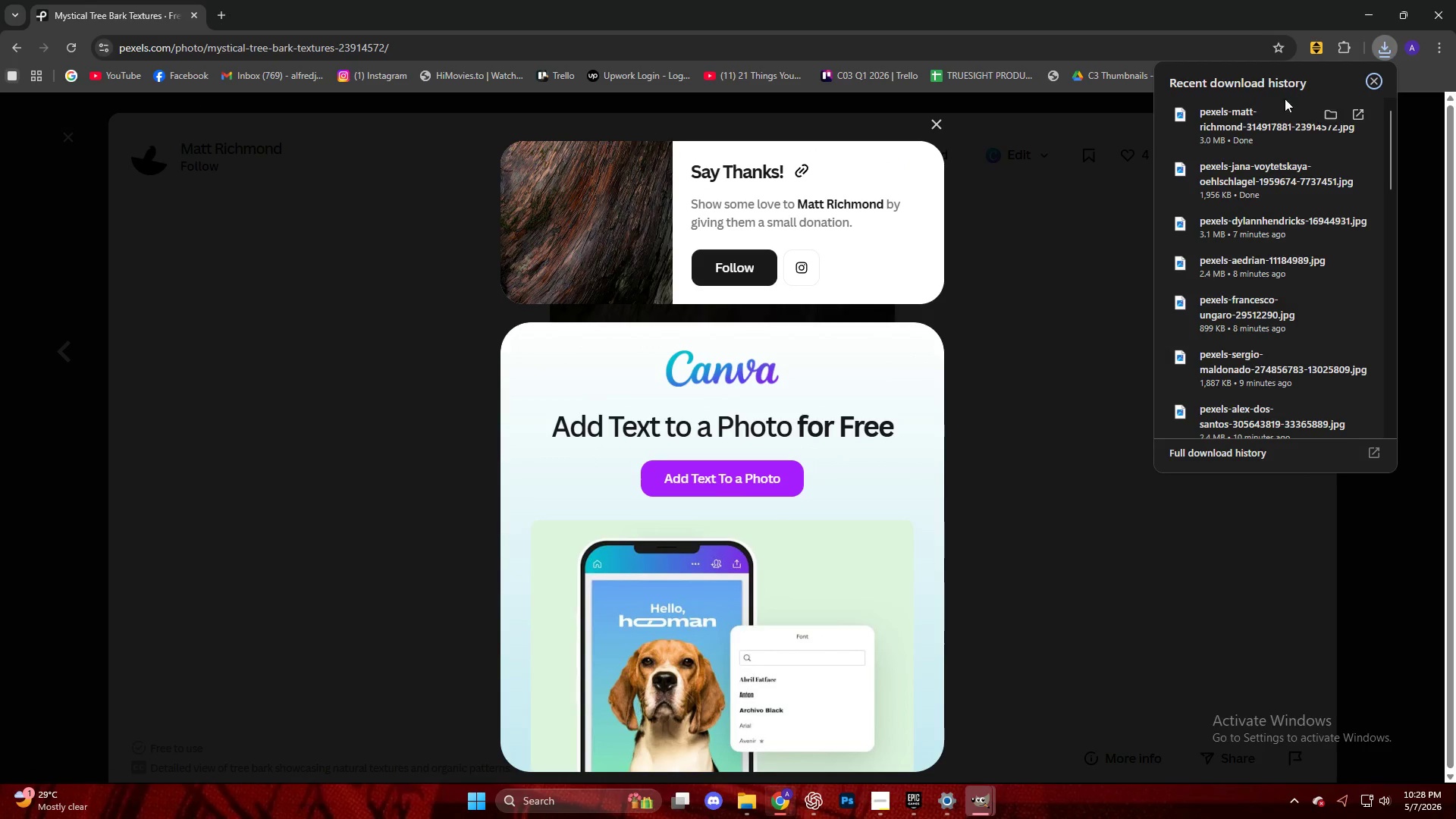 
left_click_drag(start_coordinate=[1262, 124], to_coordinate=[768, 503])
 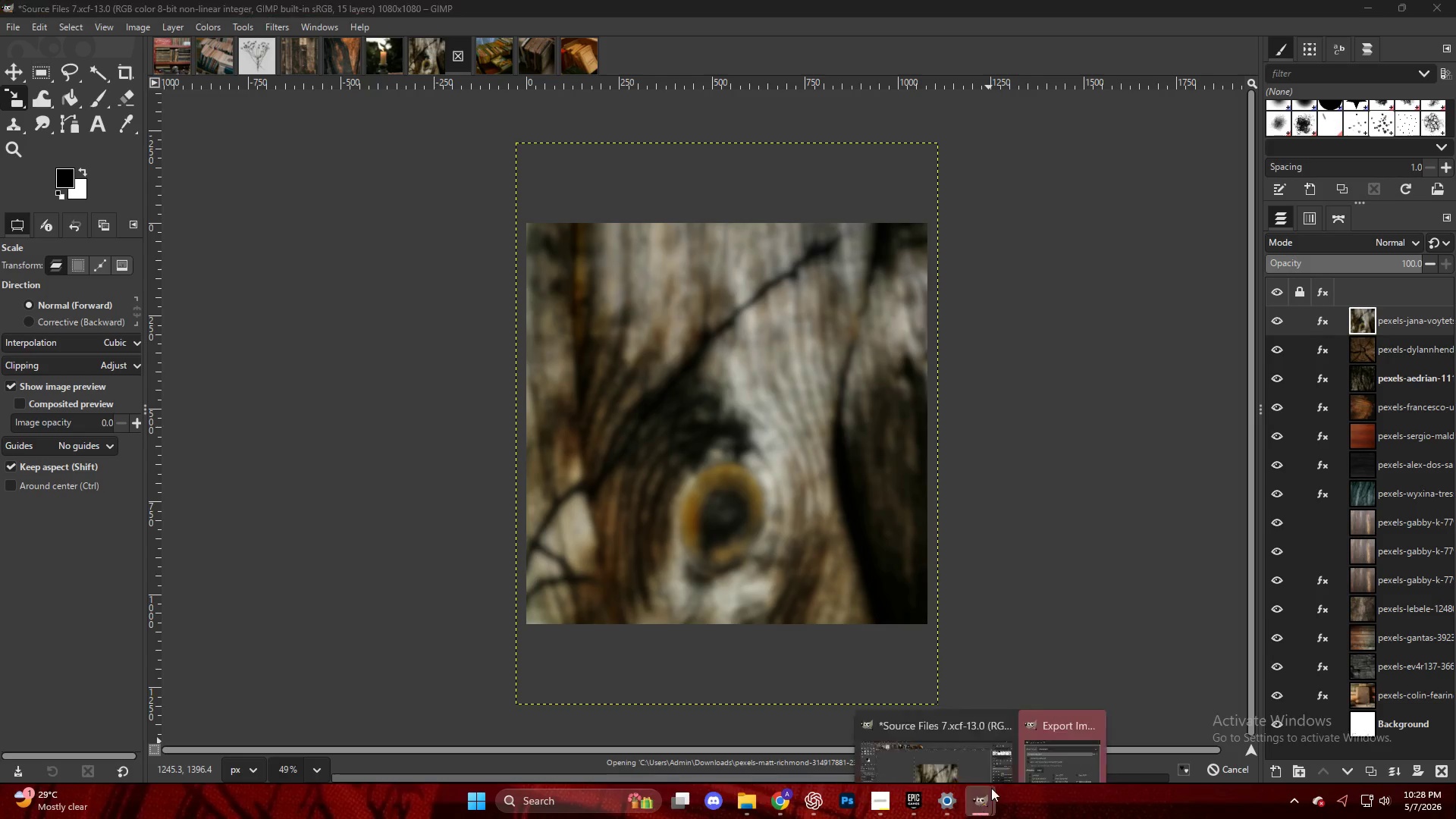 
double_click([1057, 724])
 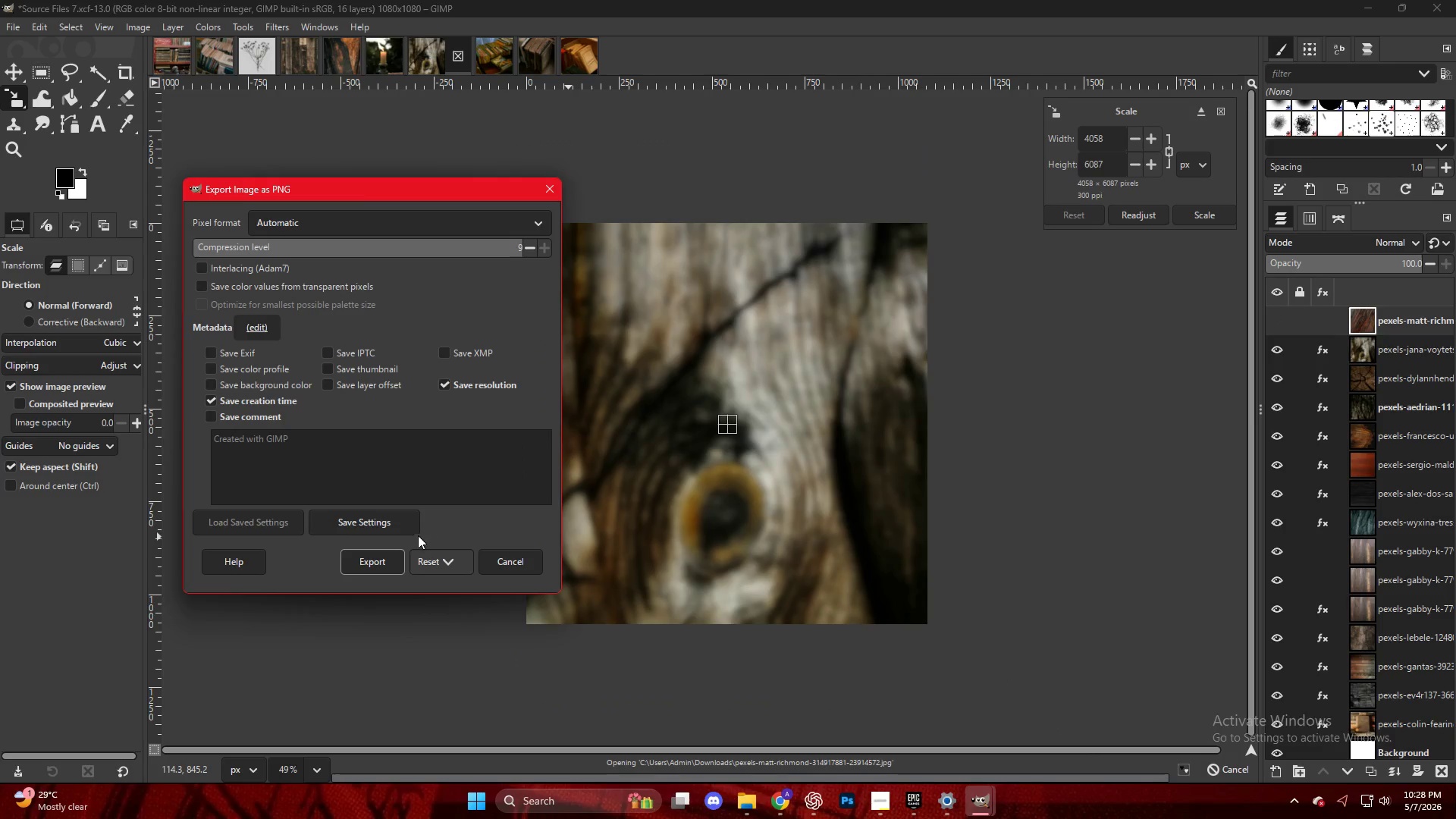 
left_click([377, 564])
 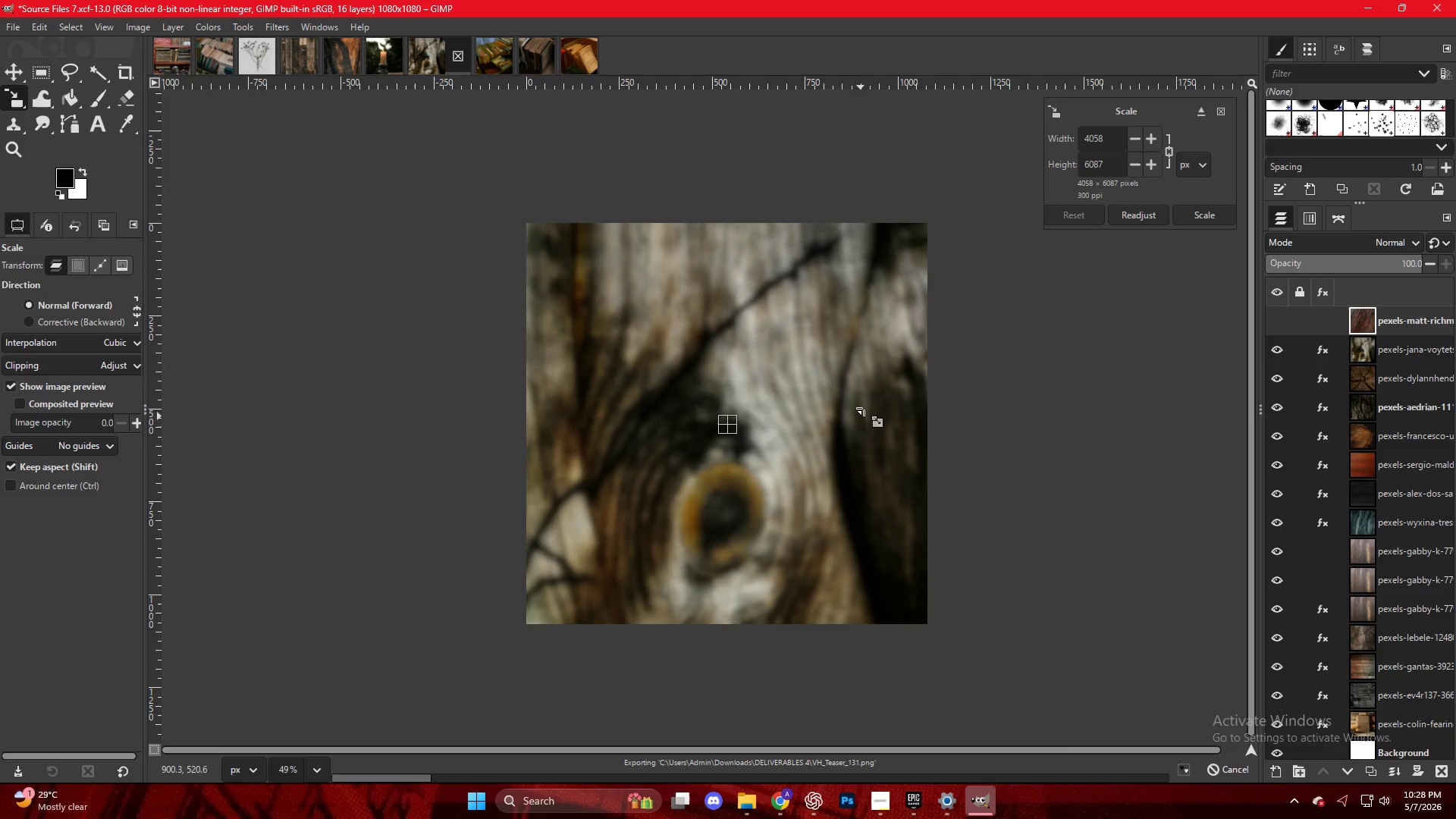 
left_click([857, 380])
 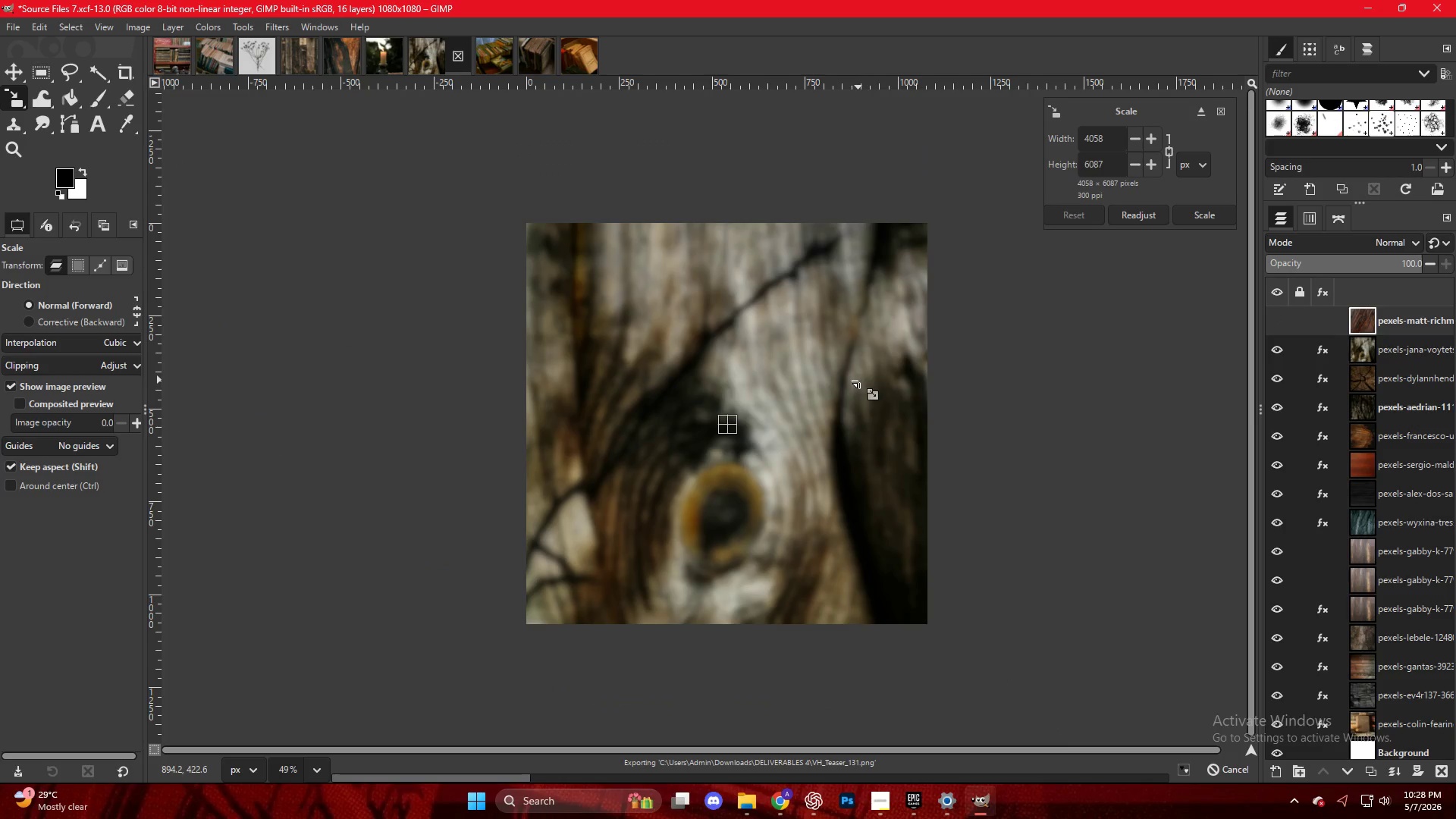 
hold_key(key=ControlLeft, duration=0.5)
scroll: coordinate [872, 391], scroll_direction: down, amount: 9.0
 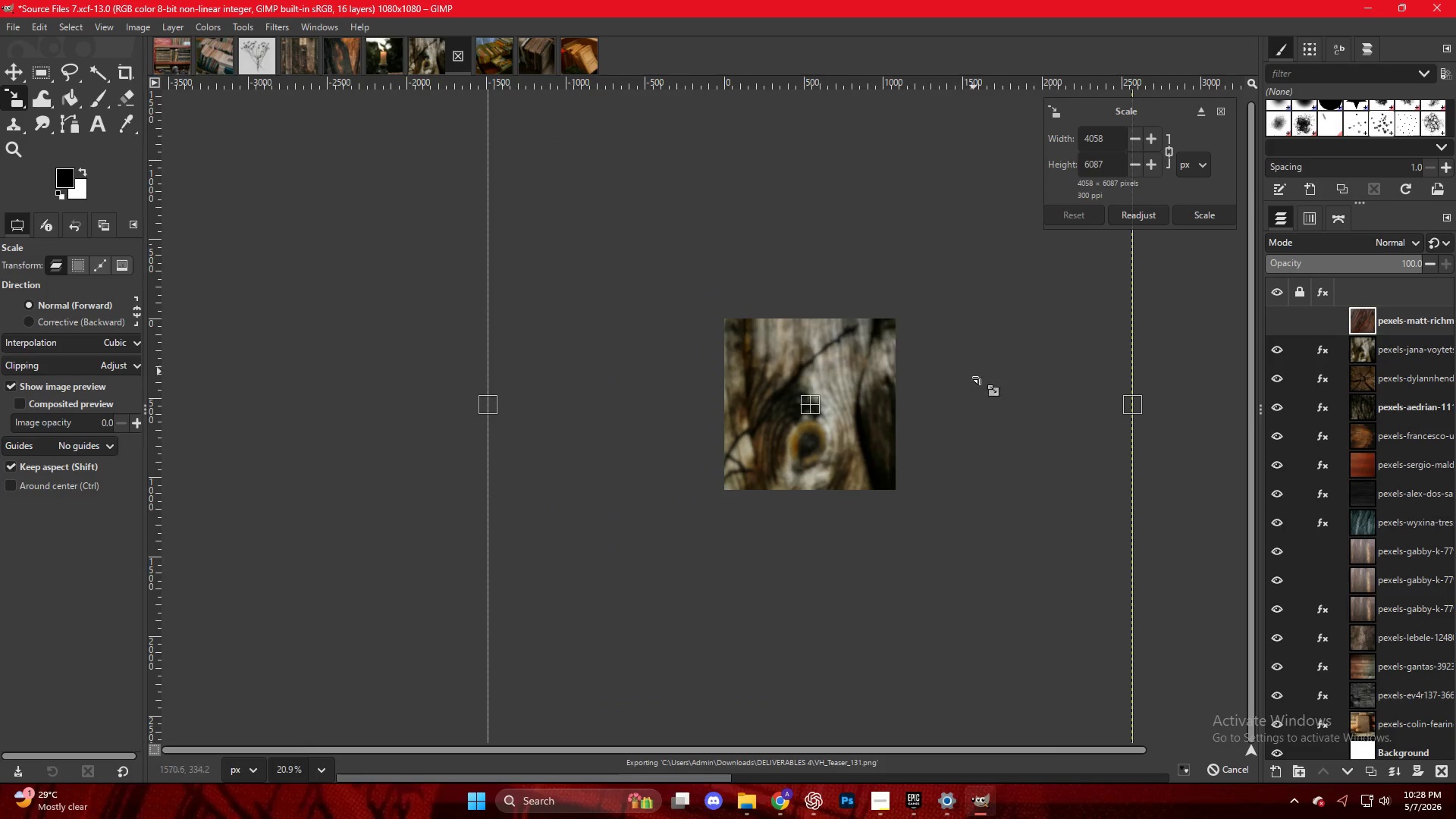 
hold_key(key=ControlLeft, duration=2.56)
left_click_drag(start_coordinate=[1132, 412], to_coordinate=[900, 405])
 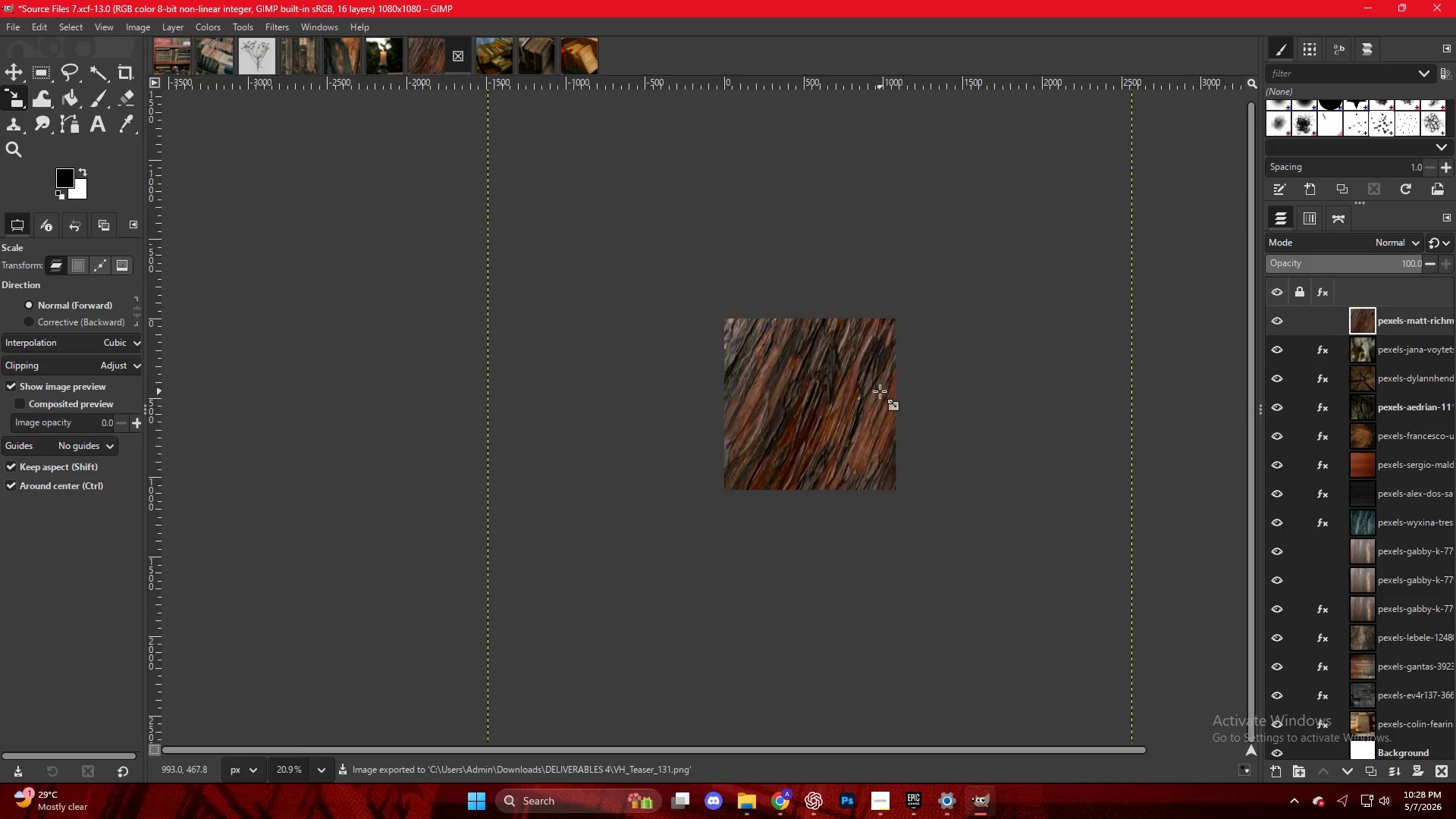 
left_click([833, 376])
 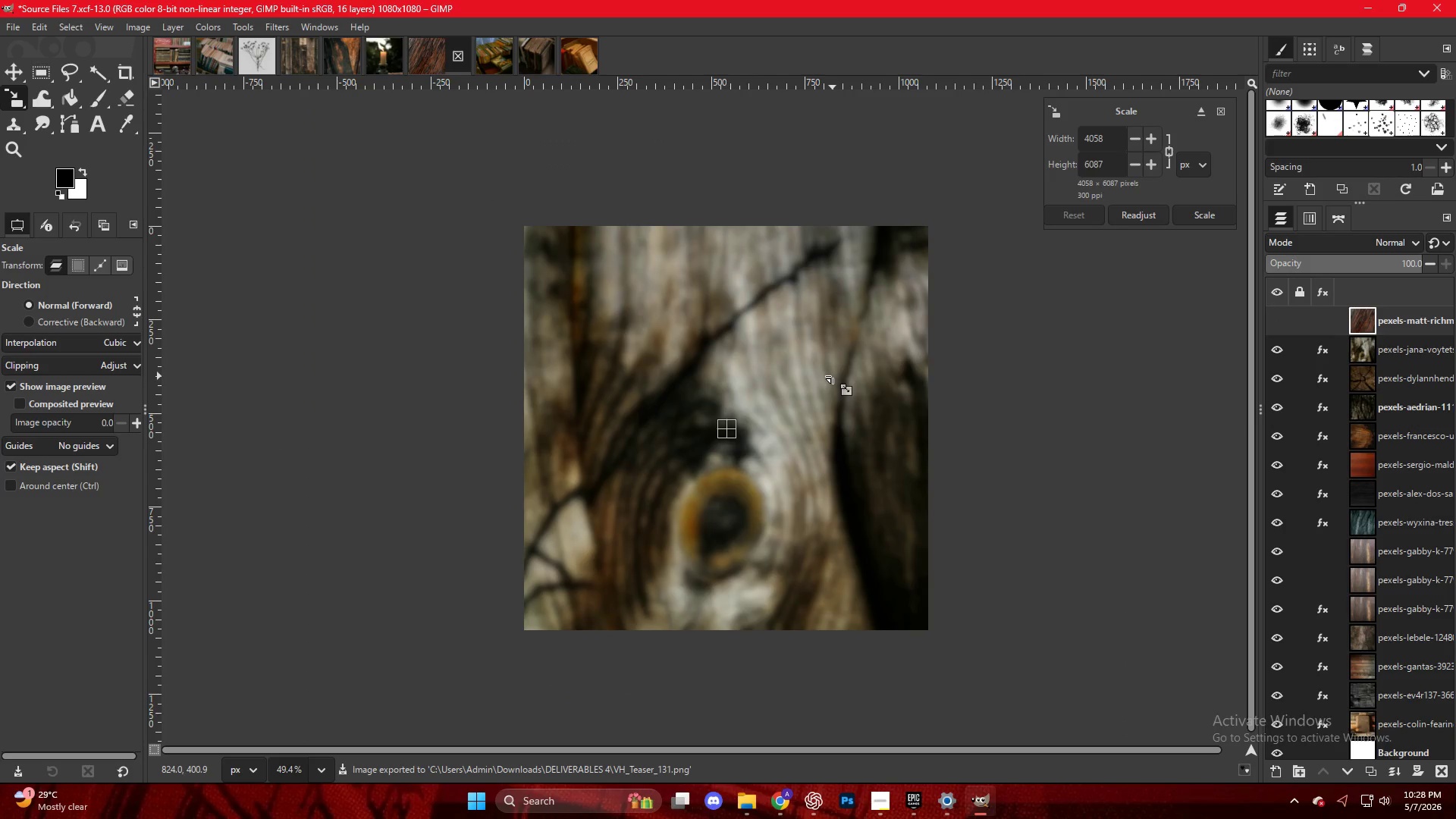 
scroll: coordinate [860, 383], scroll_direction: up, amount: 9.0
 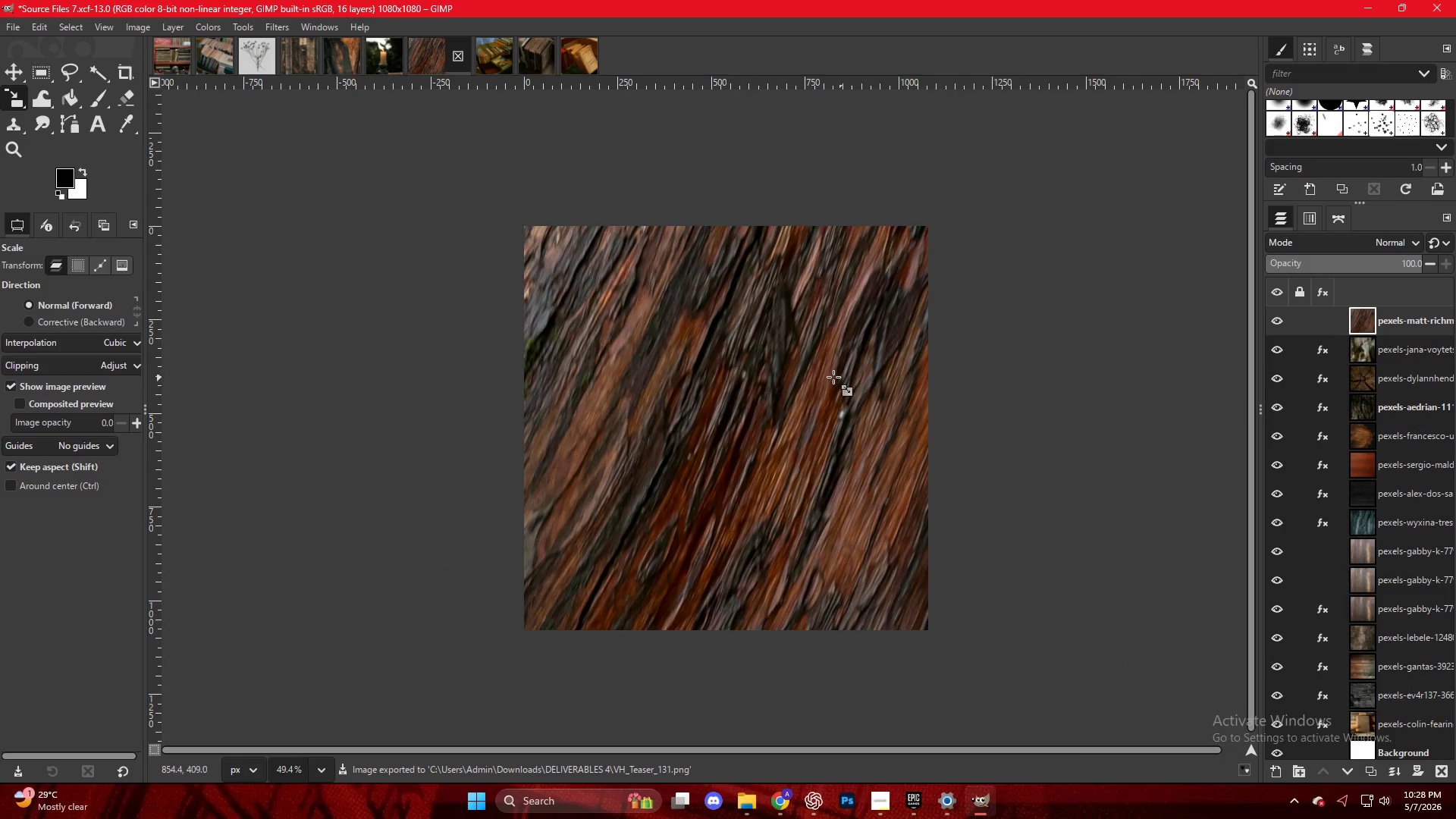 
key(NumpadEnter)
 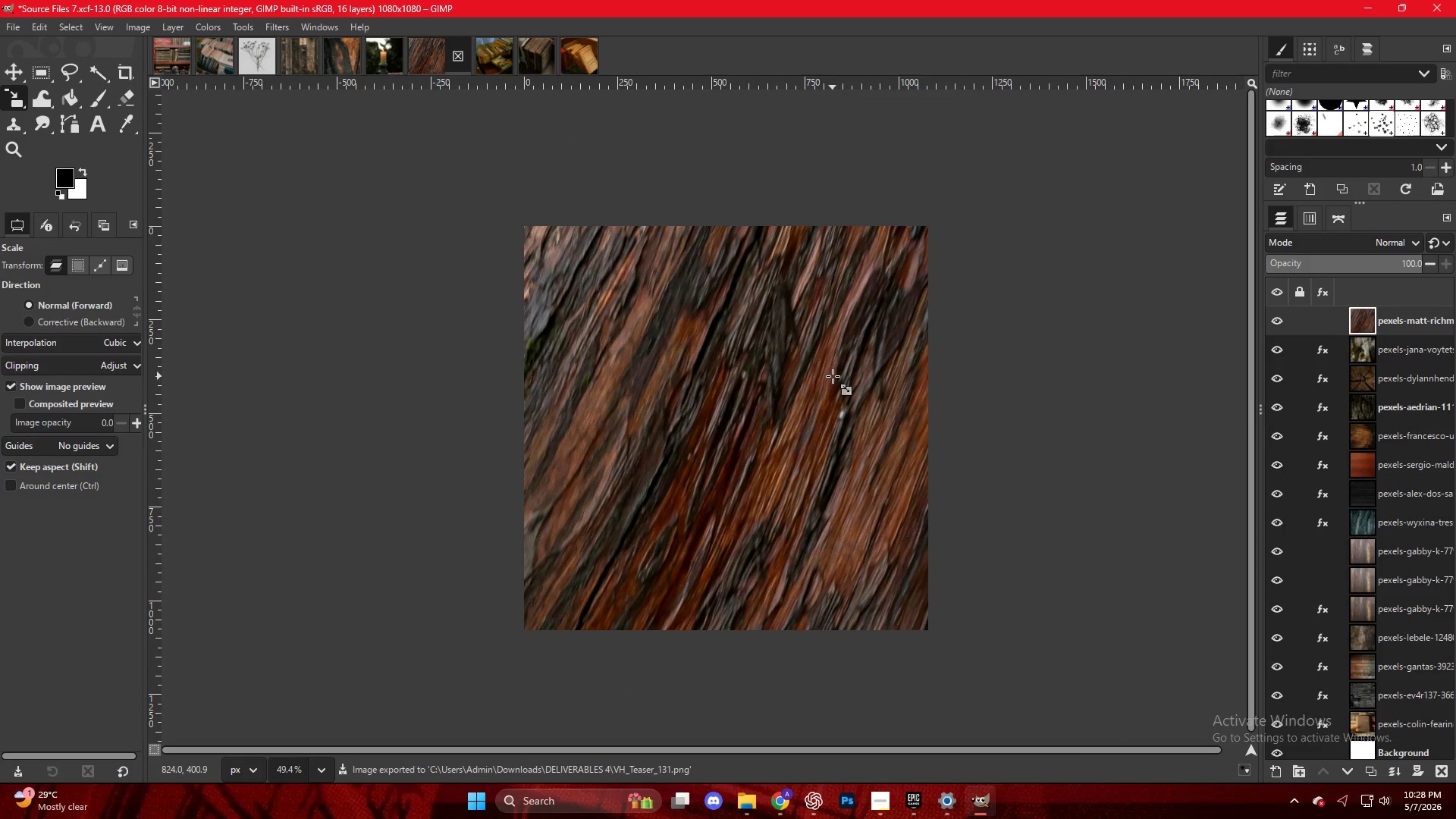 
key(Control+ControlLeft)
 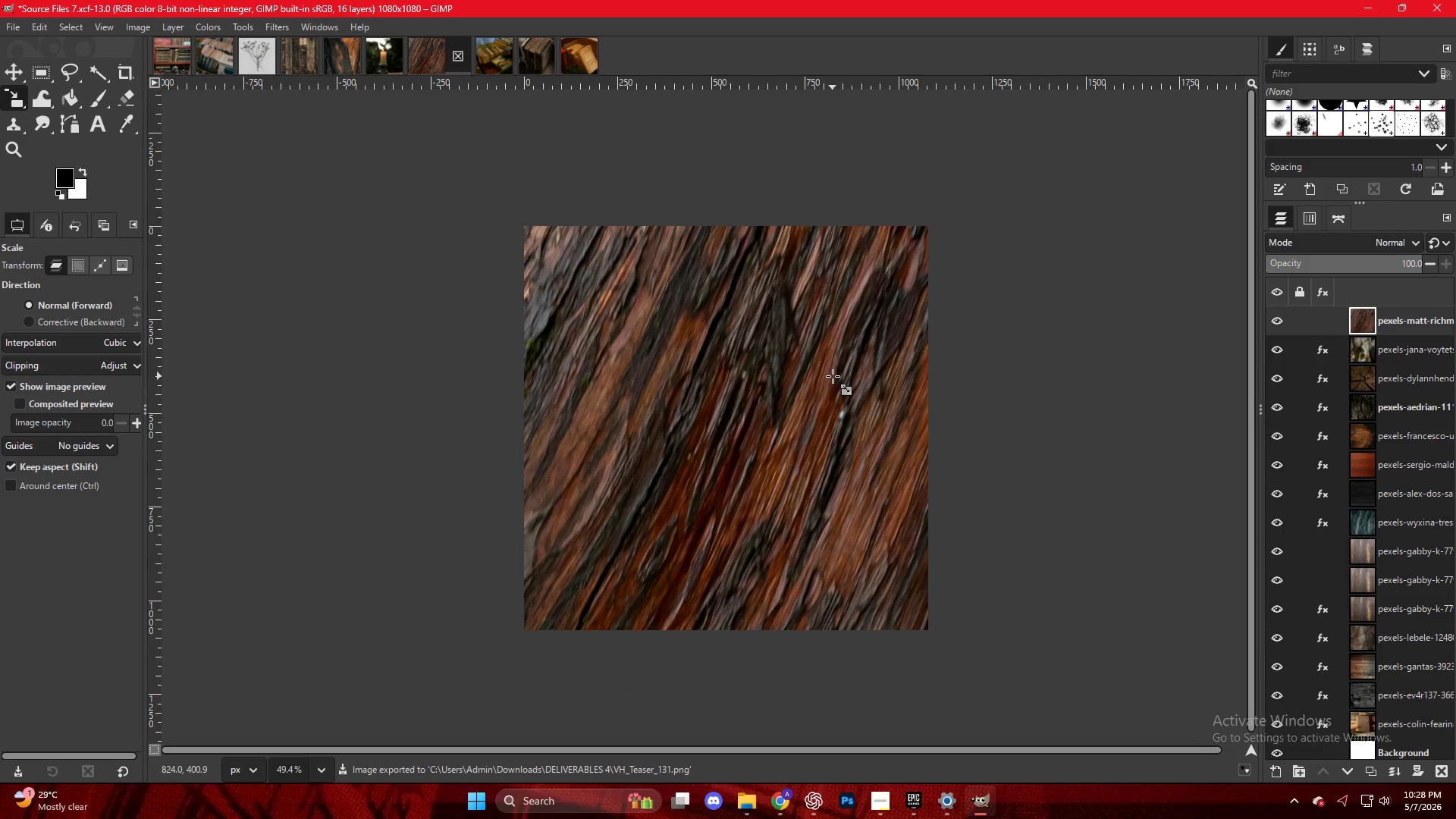 
scroll: coordinate [835, 379], scroll_direction: down, amount: 4.0
 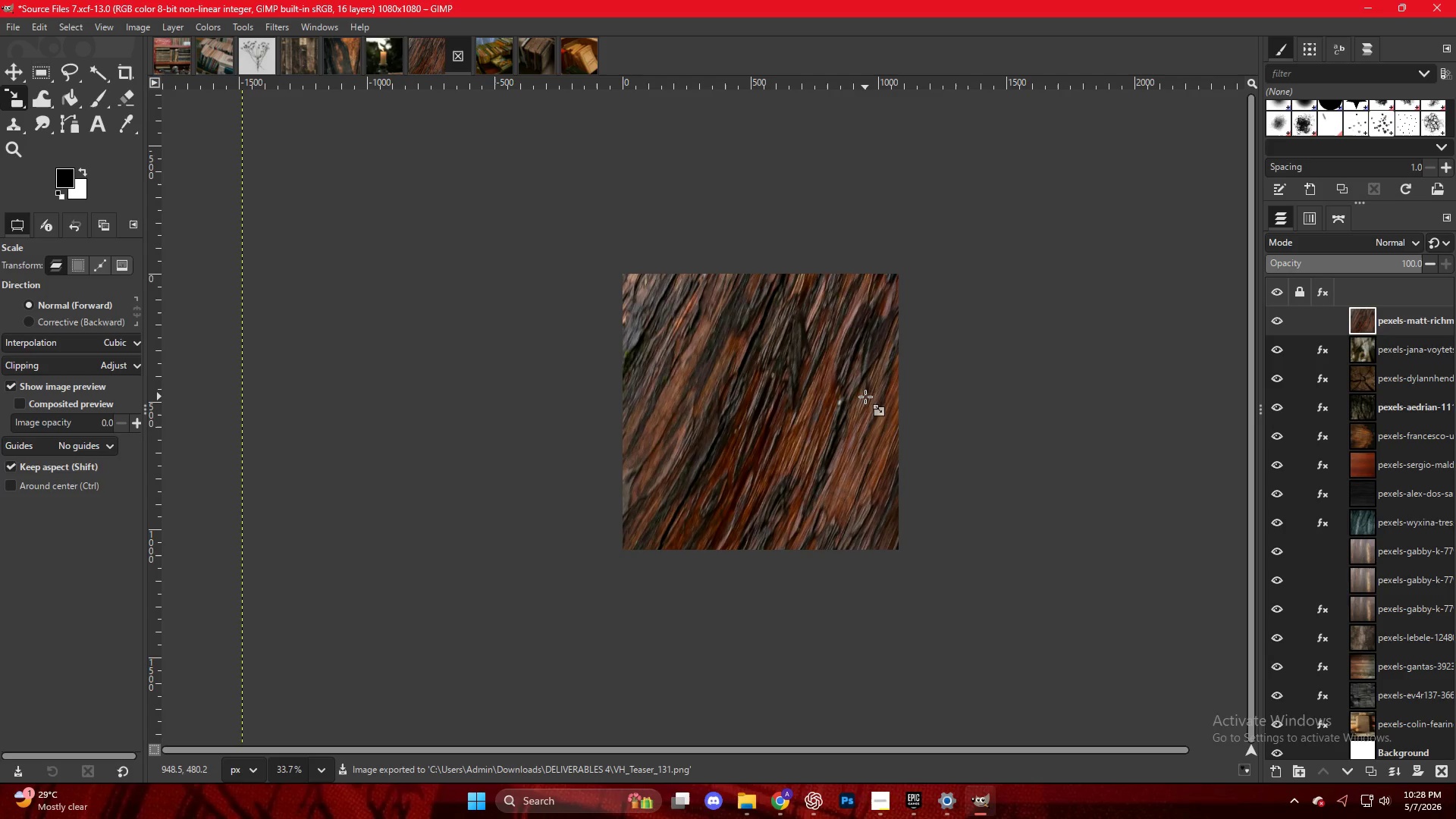 
key(Shift+S)
 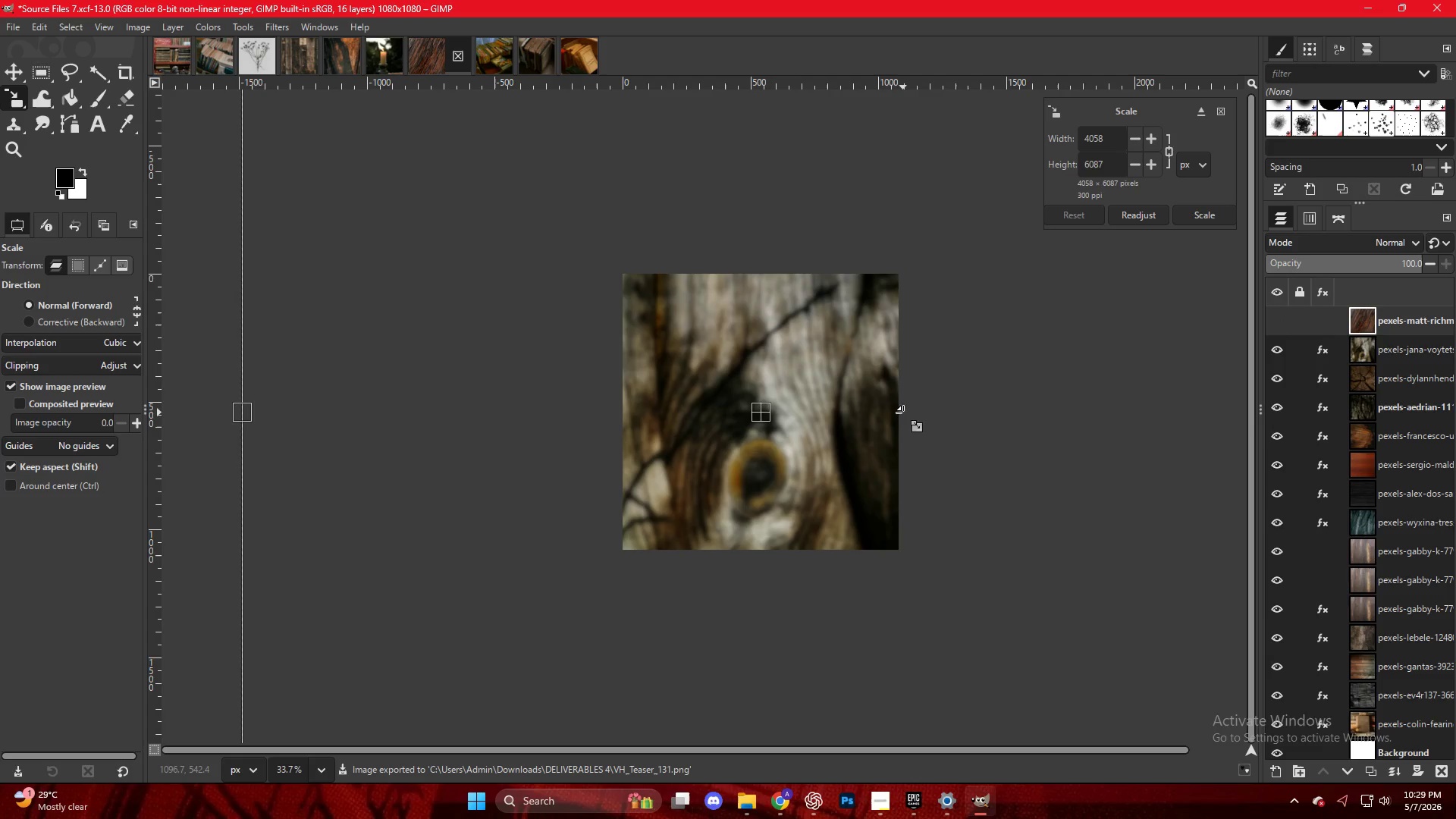 
hold_key(key=ControlLeft, duration=2.31)
scroll: coordinate [895, 411], scroll_direction: down, amount: 11.0
 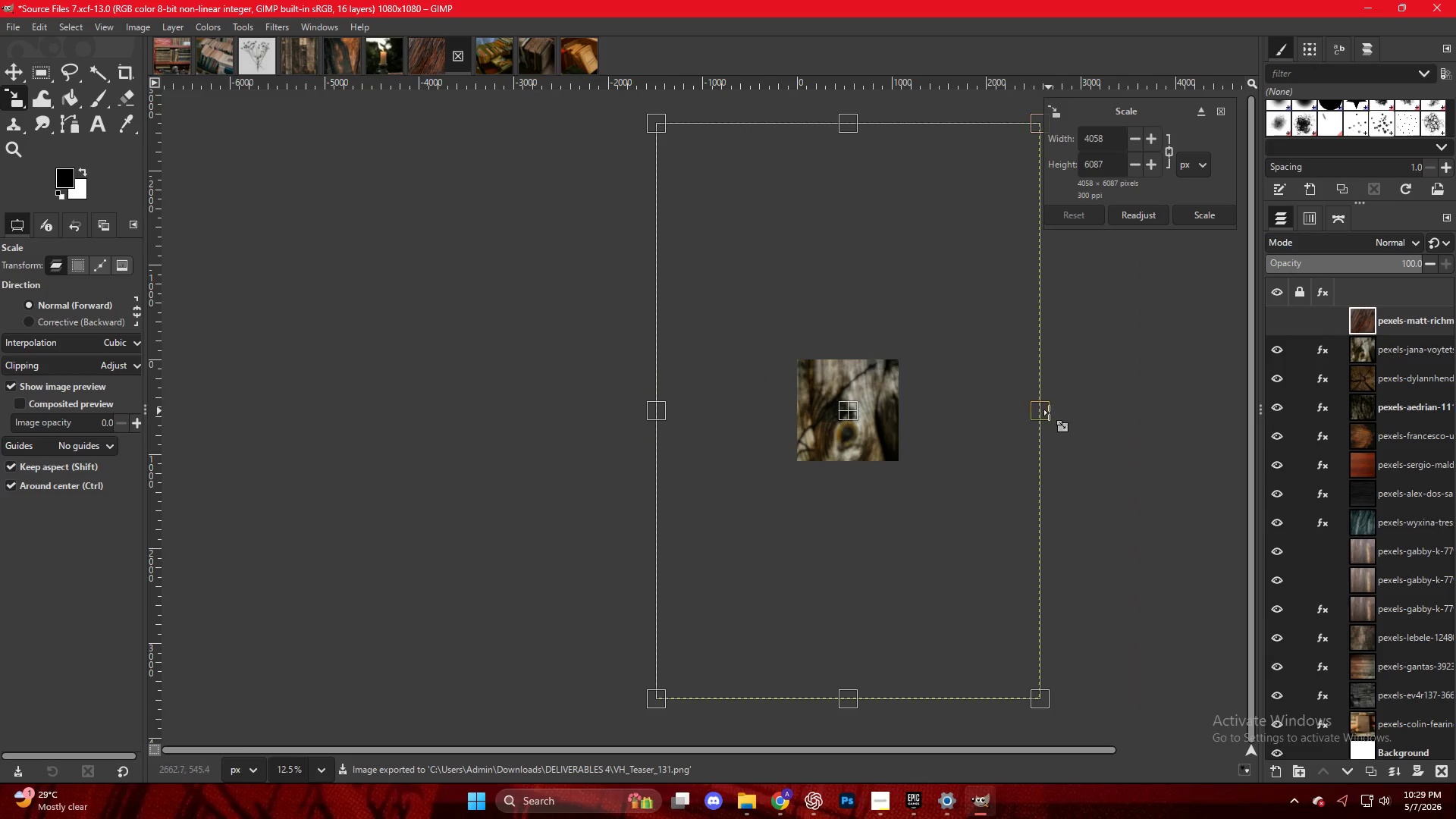 
left_click_drag(start_coordinate=[1045, 413], to_coordinate=[902, 406])
 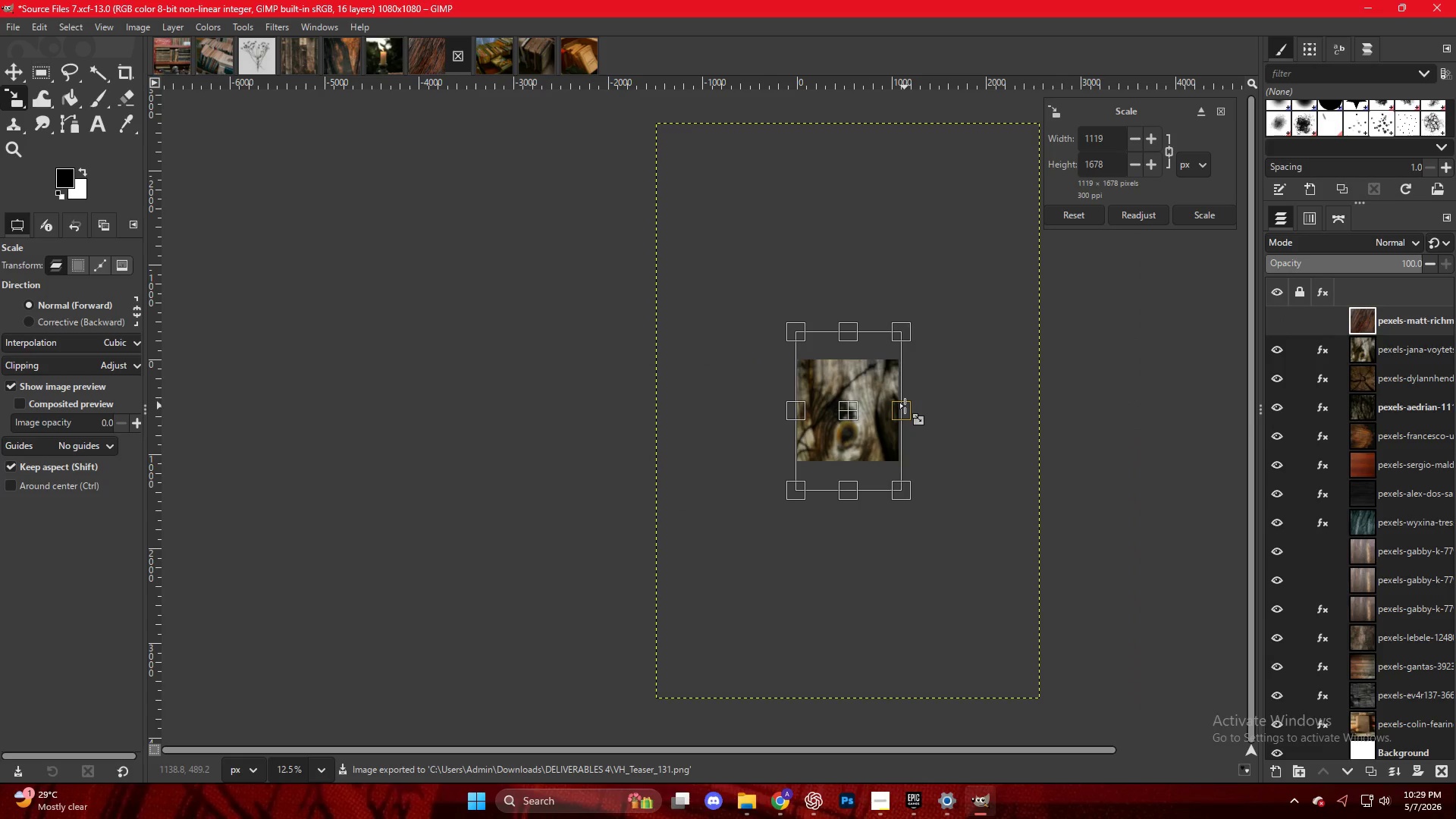 
key(NumpadEnter)
 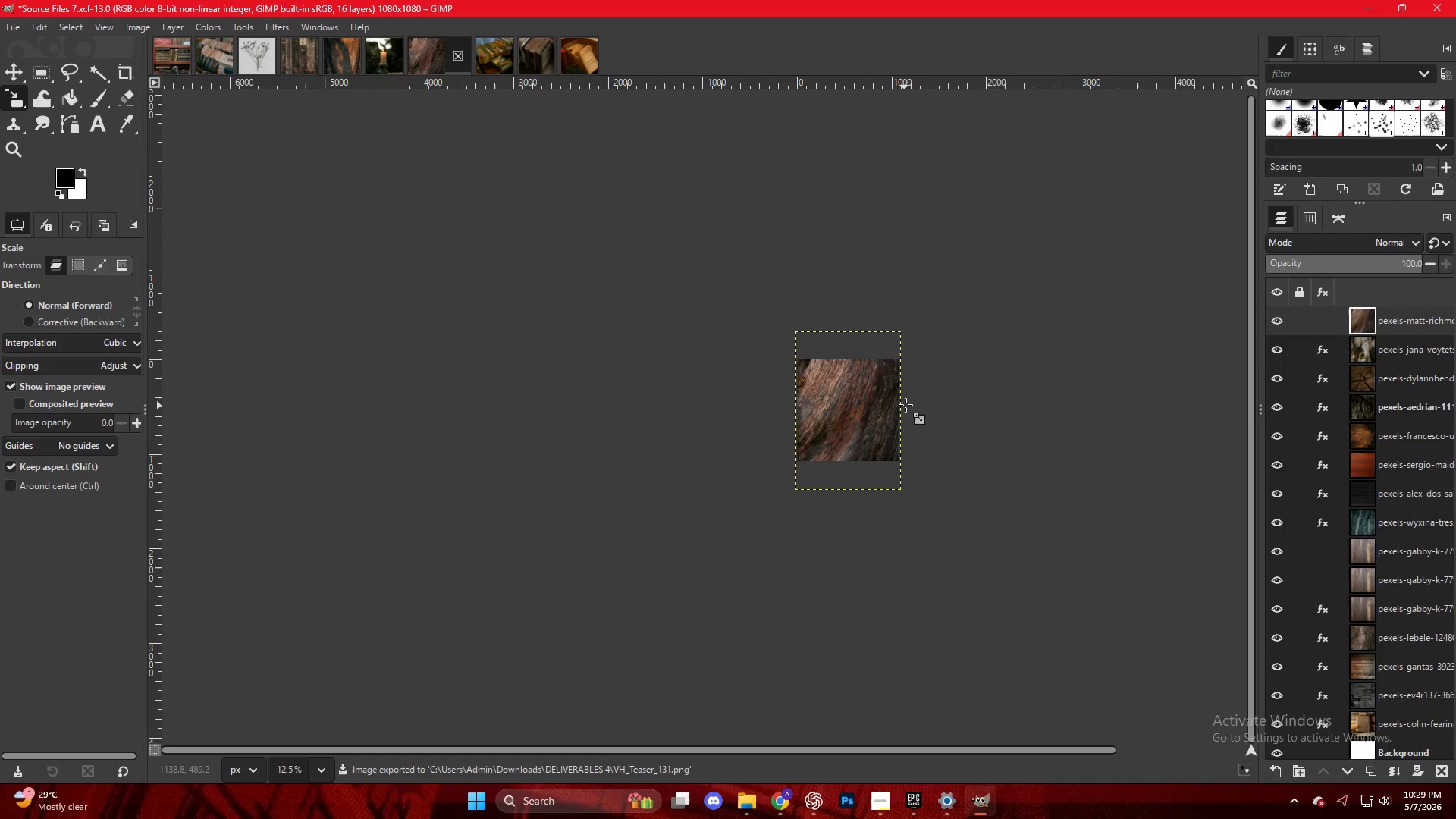 
hold_key(key=ControlLeft, duration=0.77)
scroll: coordinate [890, 410], scroll_direction: up, amount: 16.0
 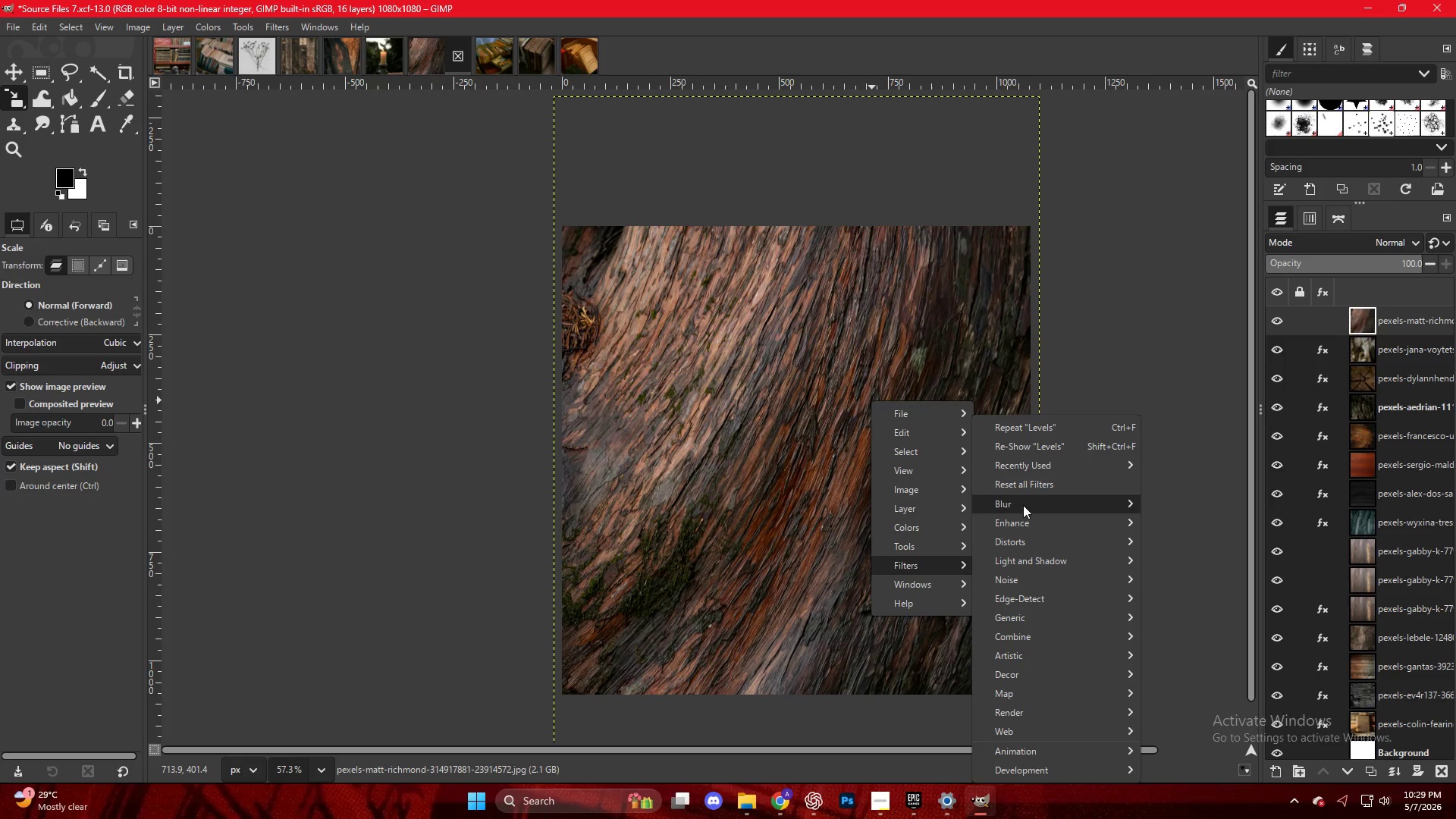 
left_click([1188, 519])
 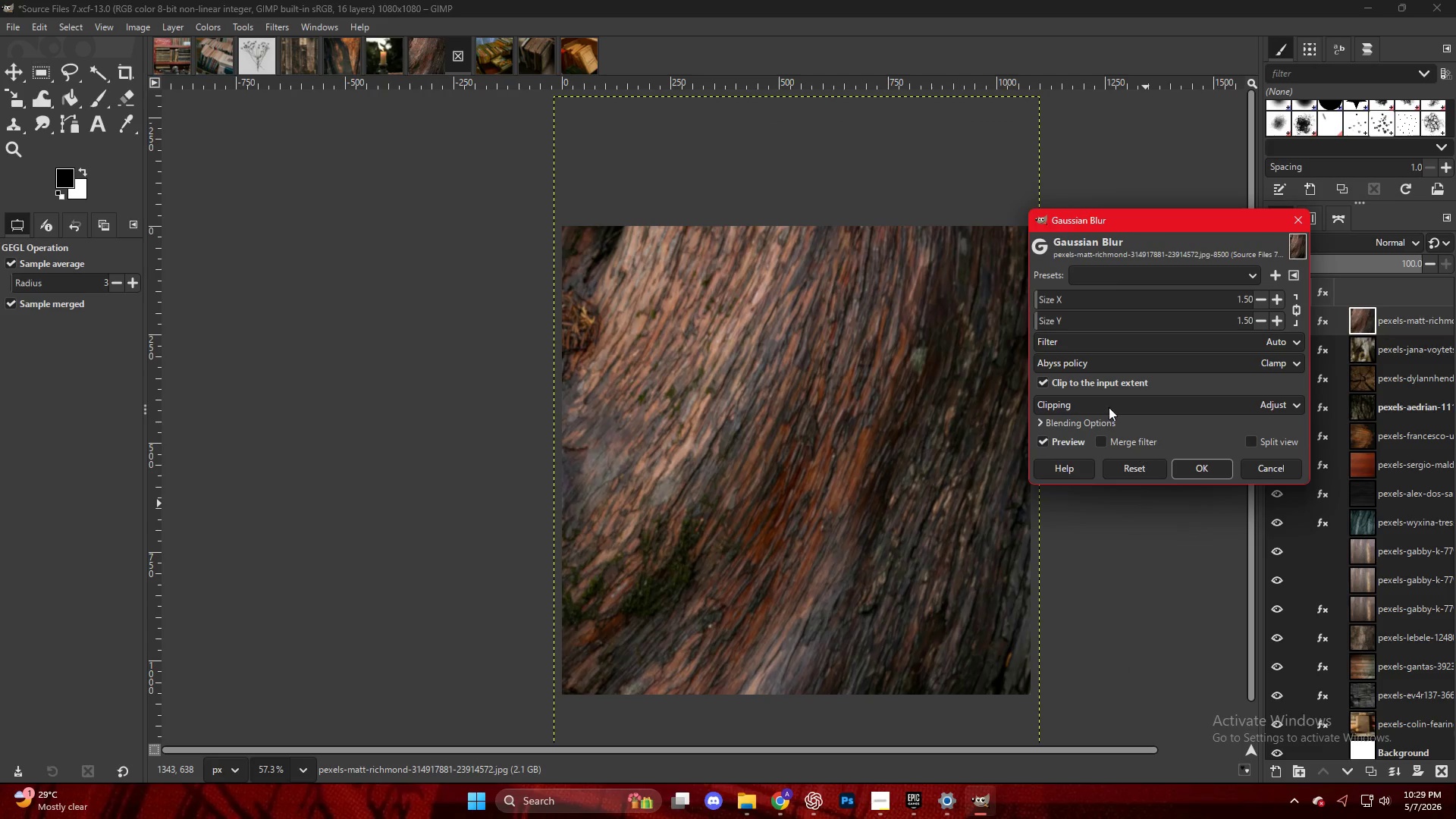 
mouse_move([1081, 349])
 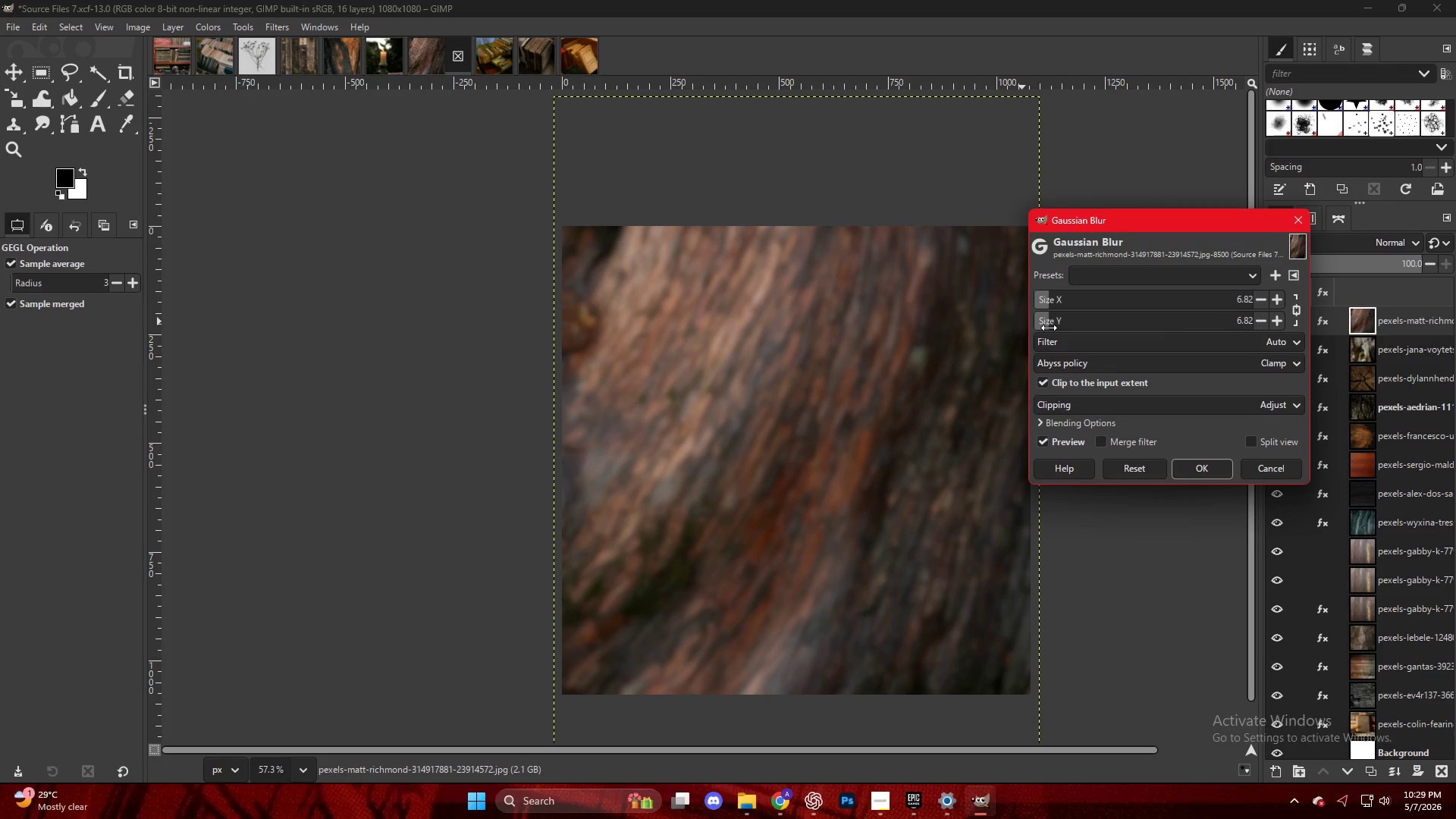 
left_click([1204, 476])
 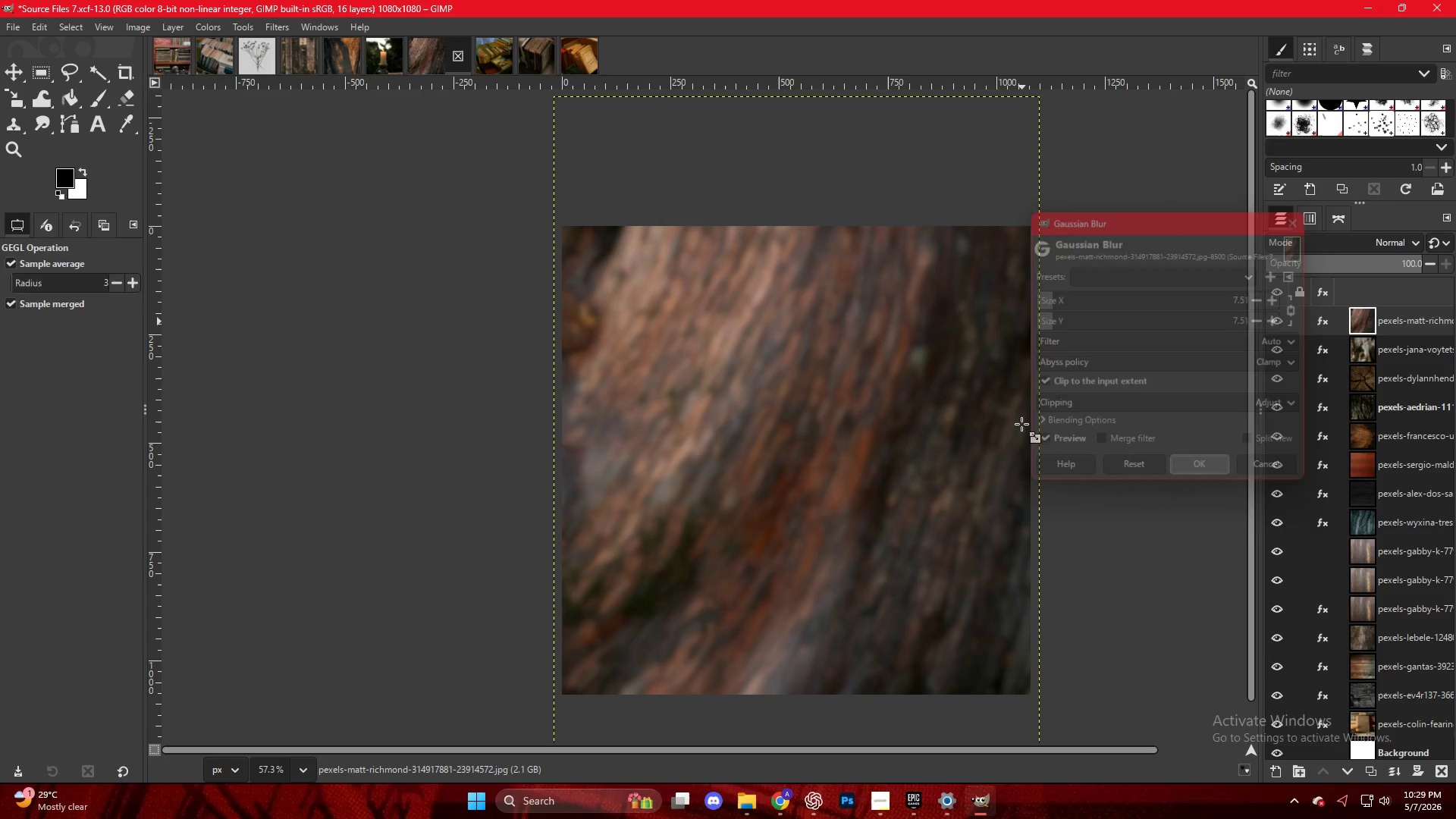 
right_click([745, 326])
 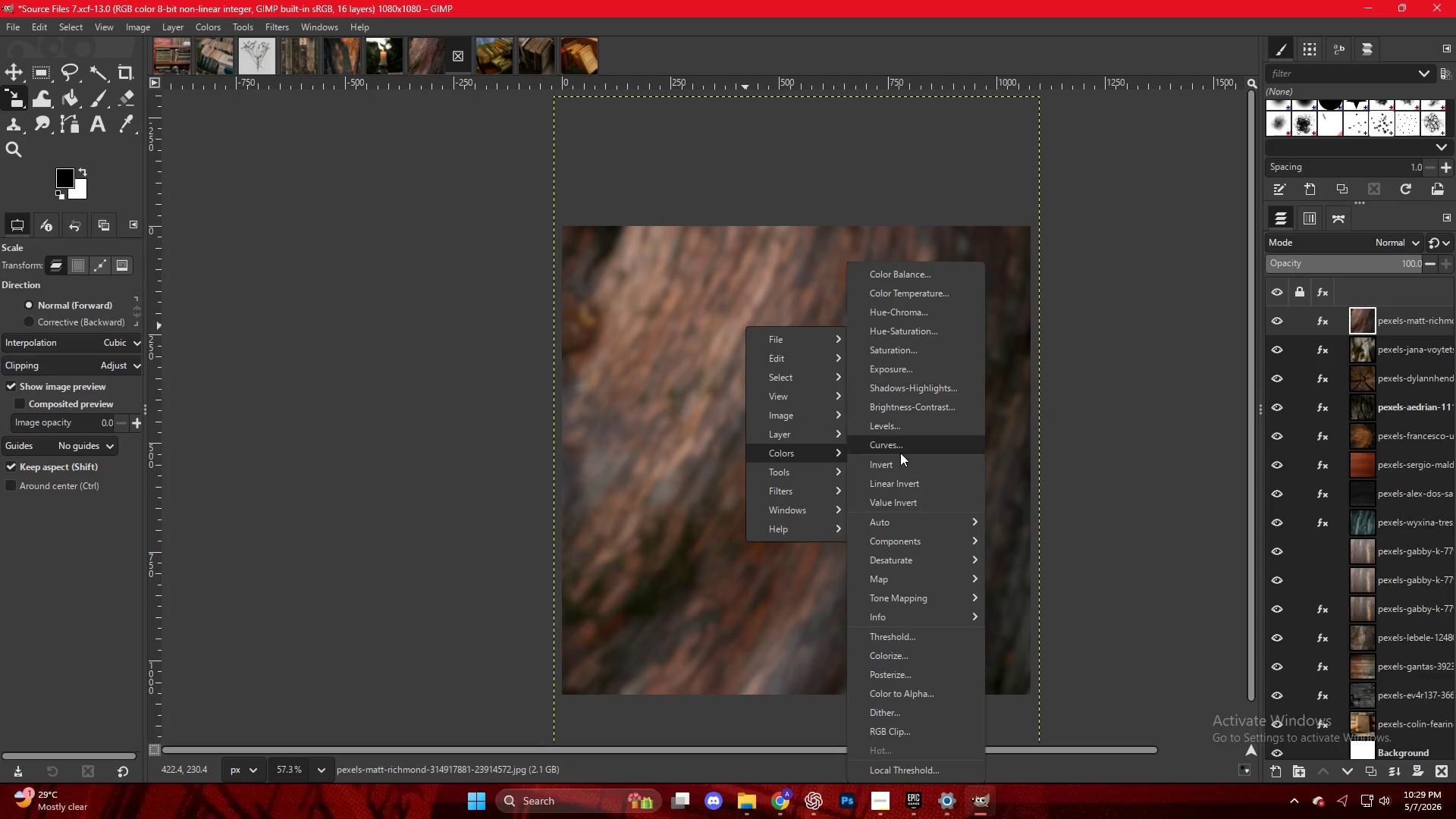 
left_click([896, 424])
 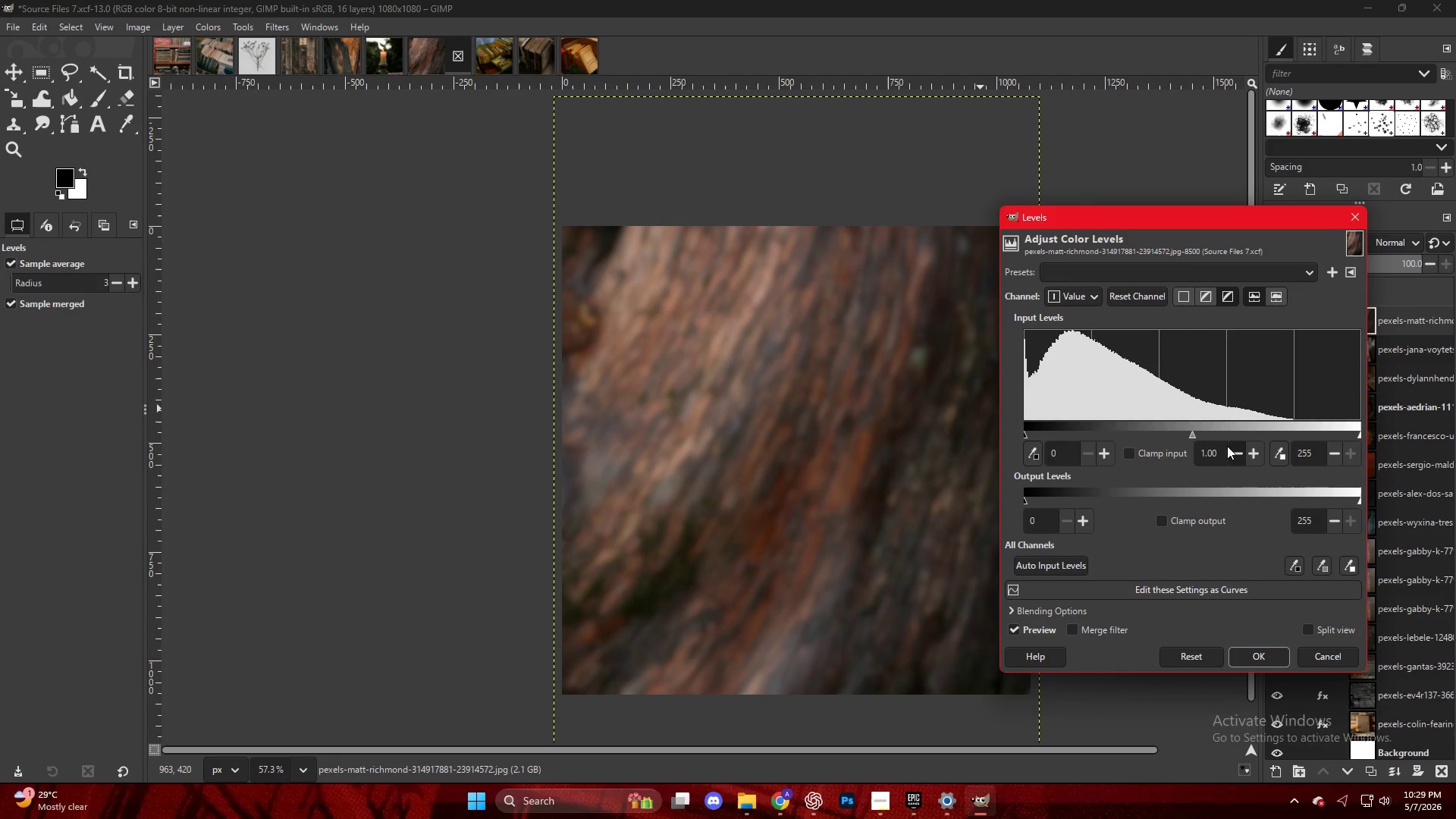 
left_click([1206, 427])
 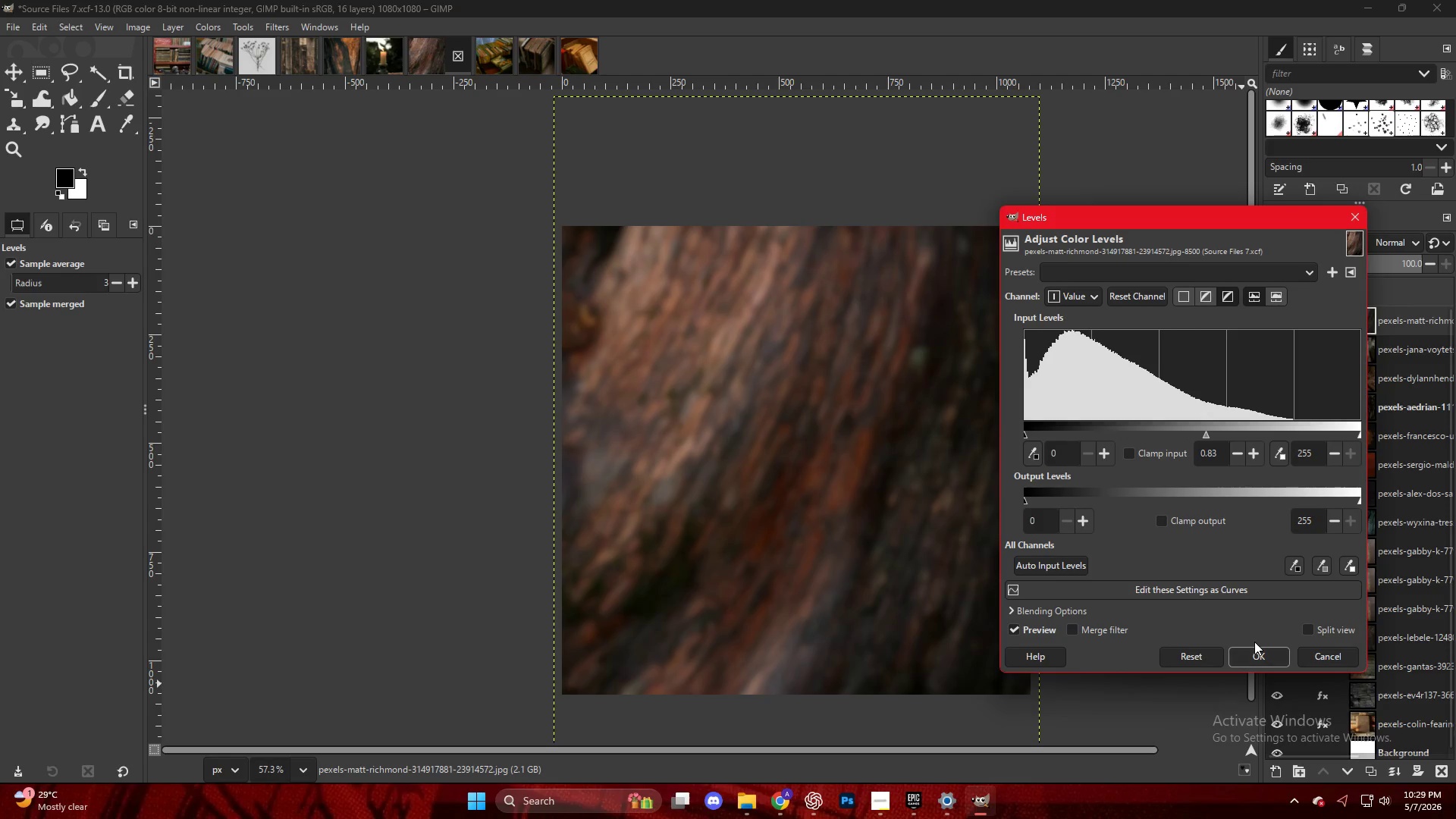 
double_click([1257, 645])
 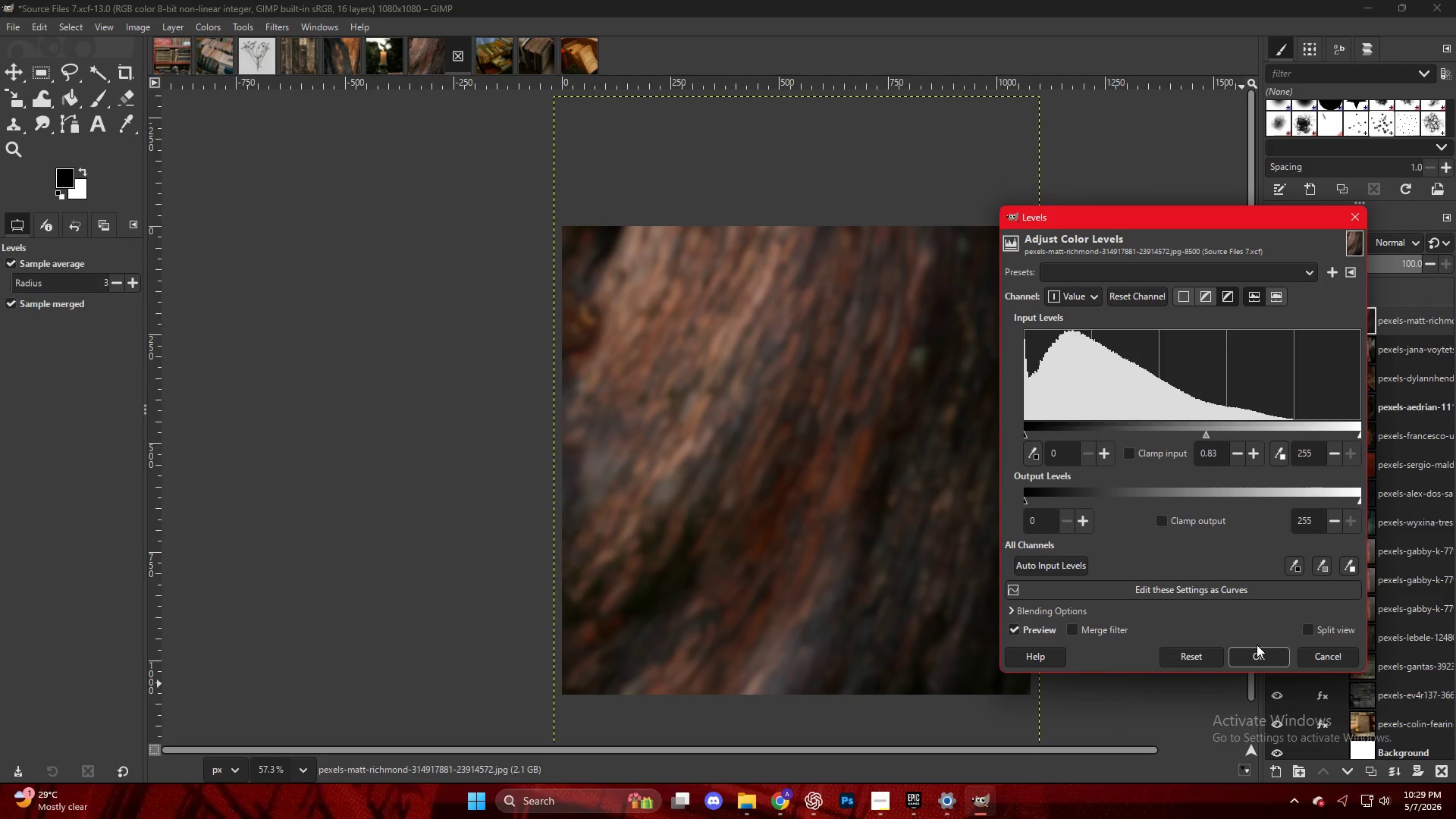 
wait(17.47)
 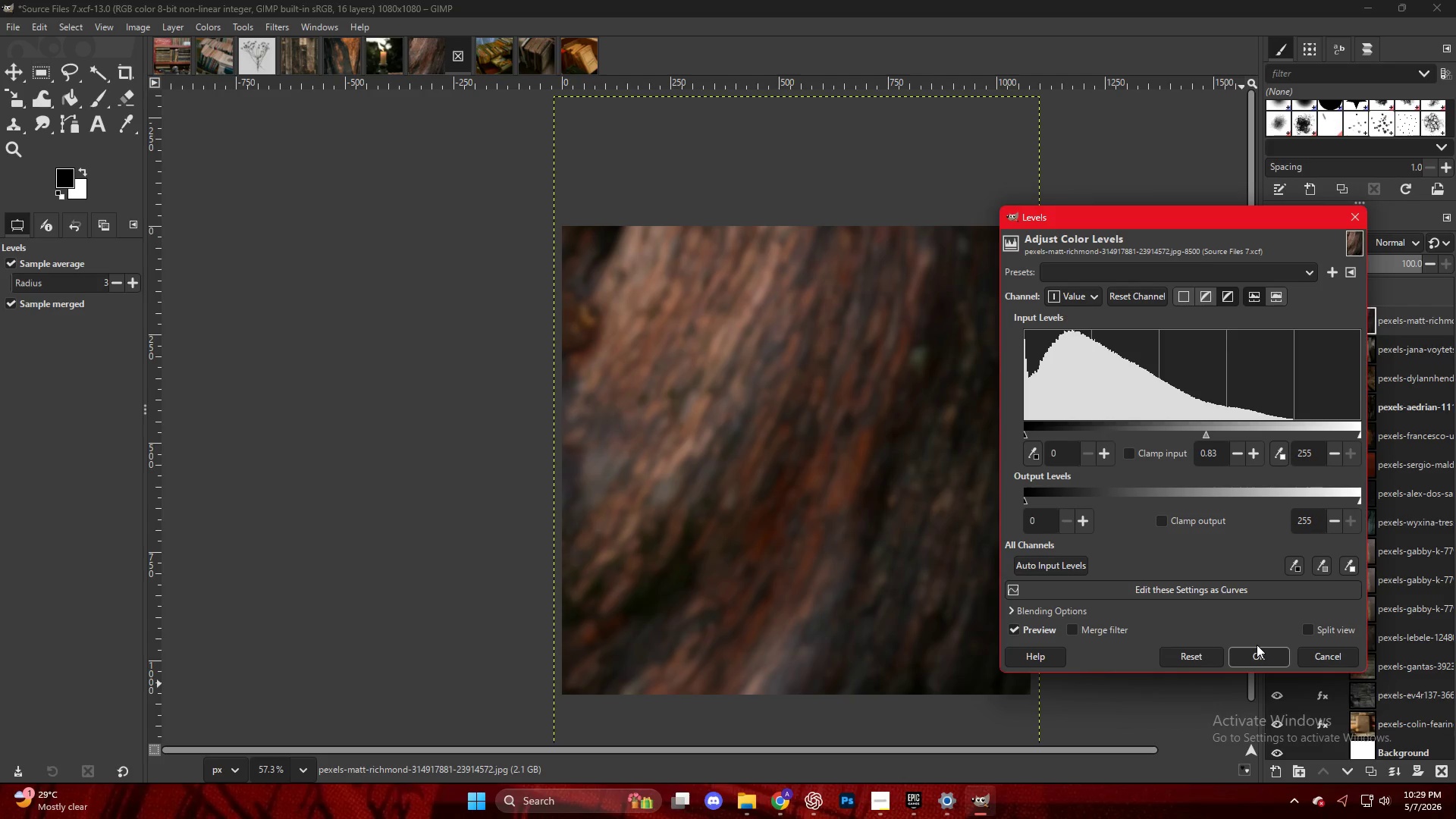 
left_click([1274, 655])
 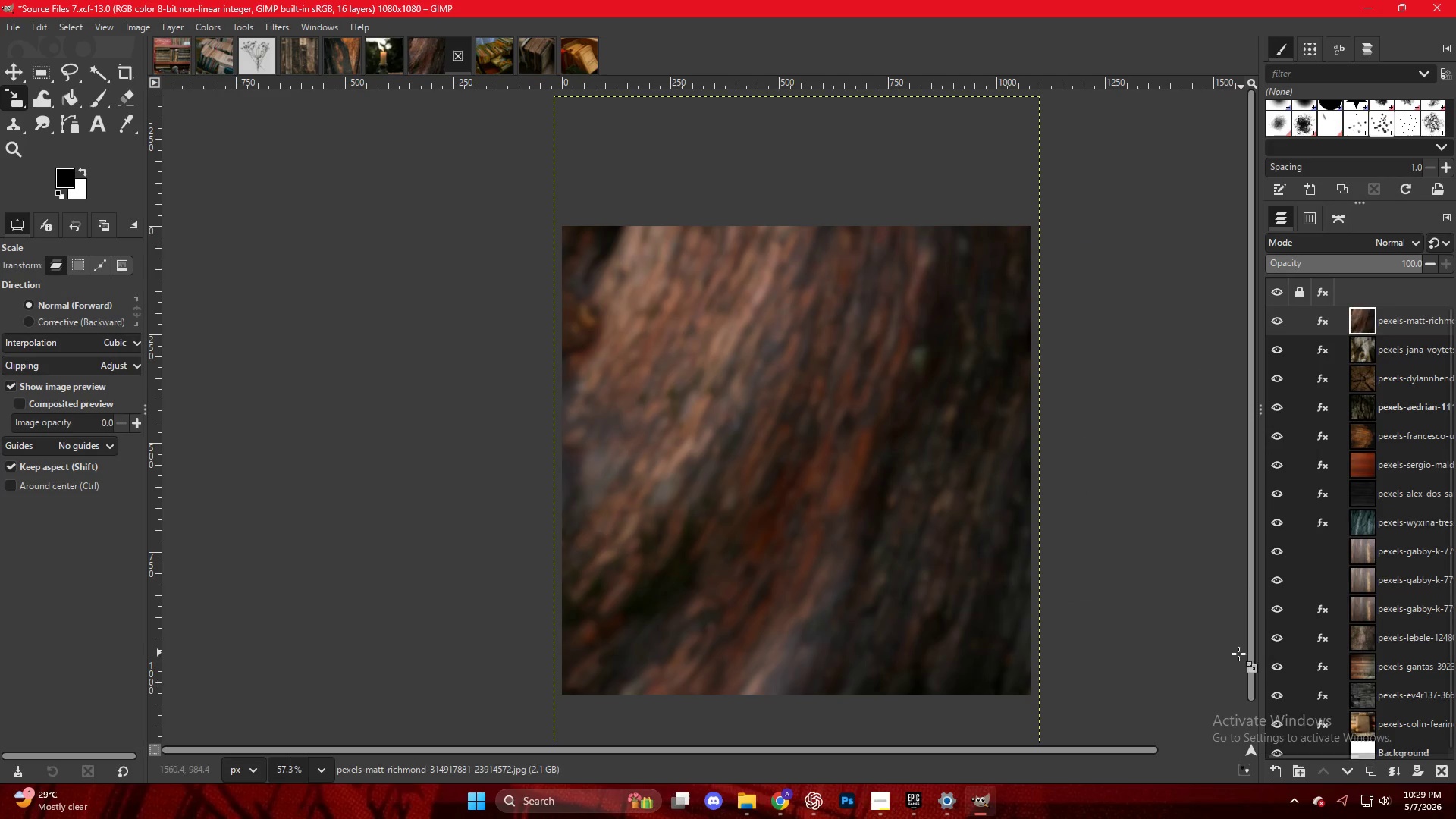 
key(Control+Shift+E)
 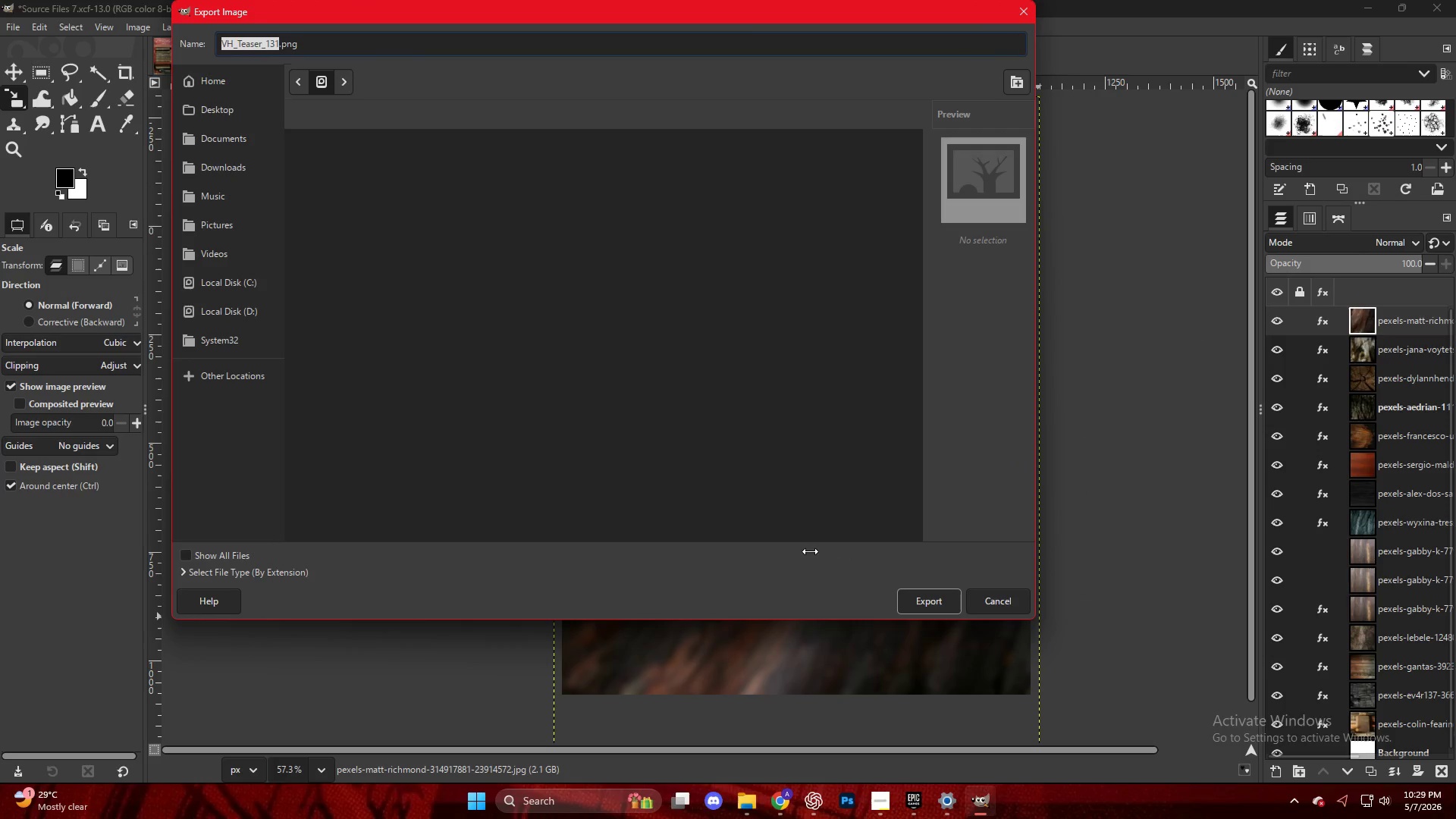 
scroll: coordinate [519, 457], scroll_direction: down, amount: 52.0
 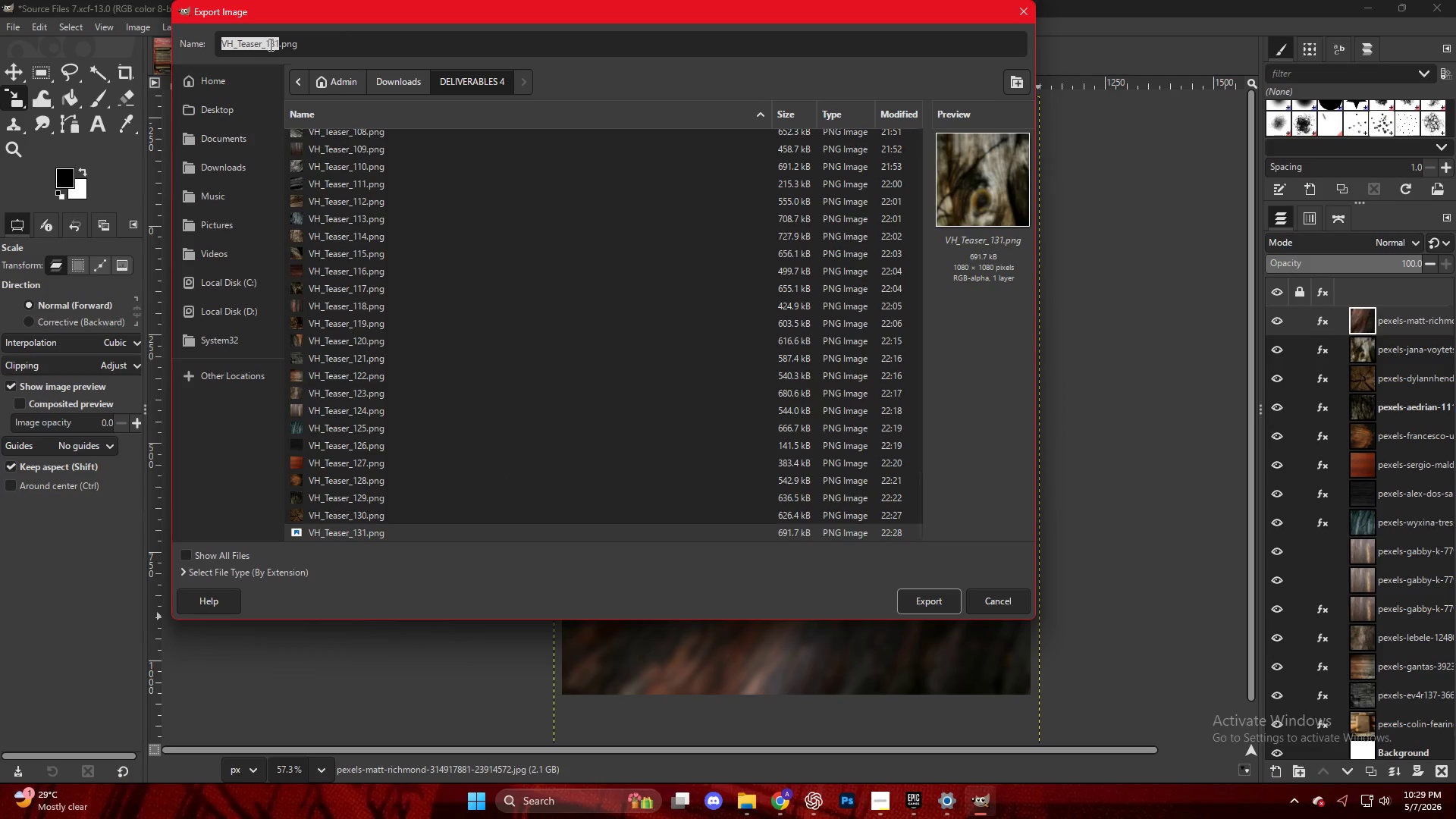 
left_click([279, 45])
 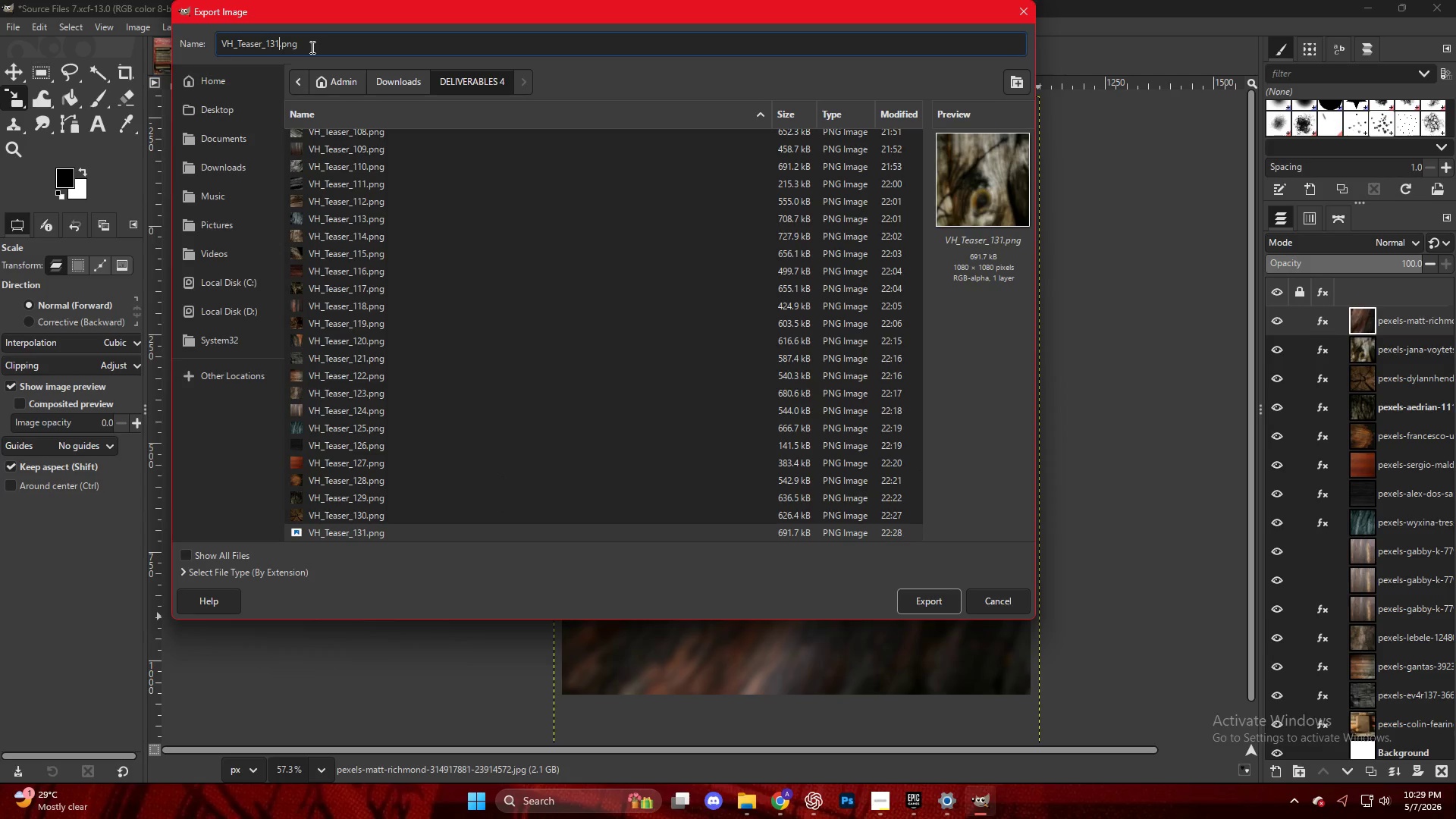 
key(ArrowLeft)
 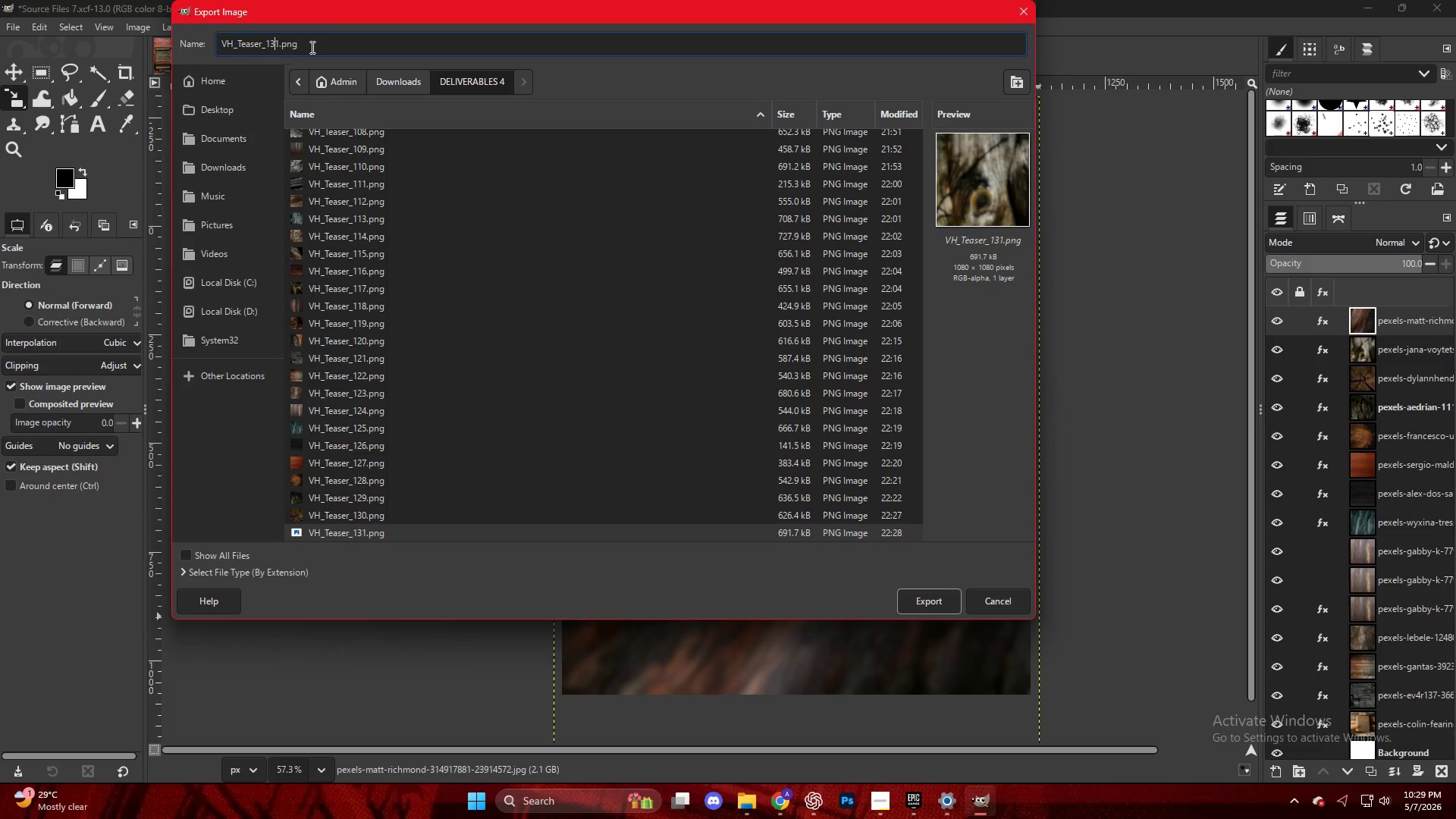 
key(ArrowRight)
 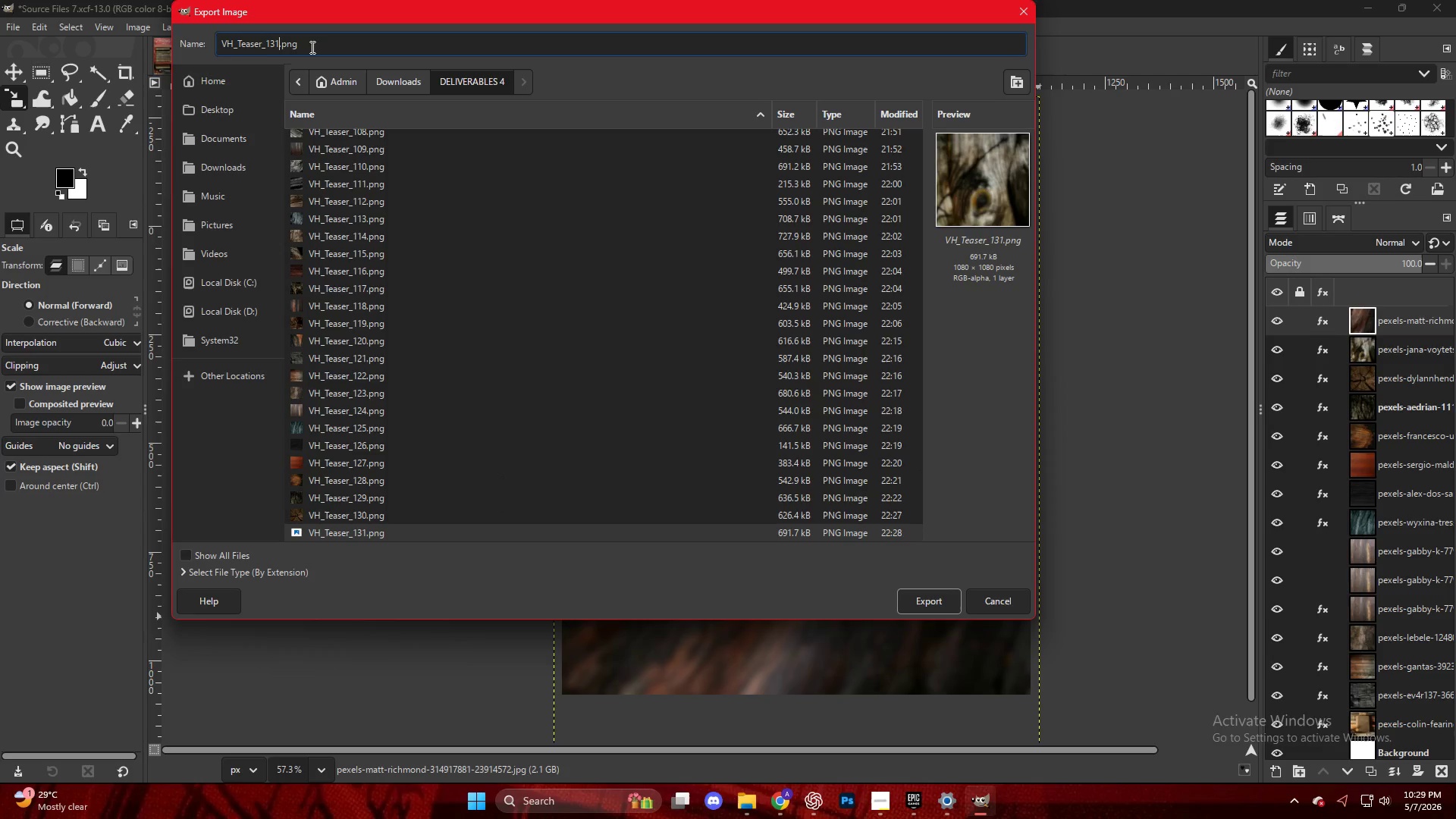 
key(Backspace)
 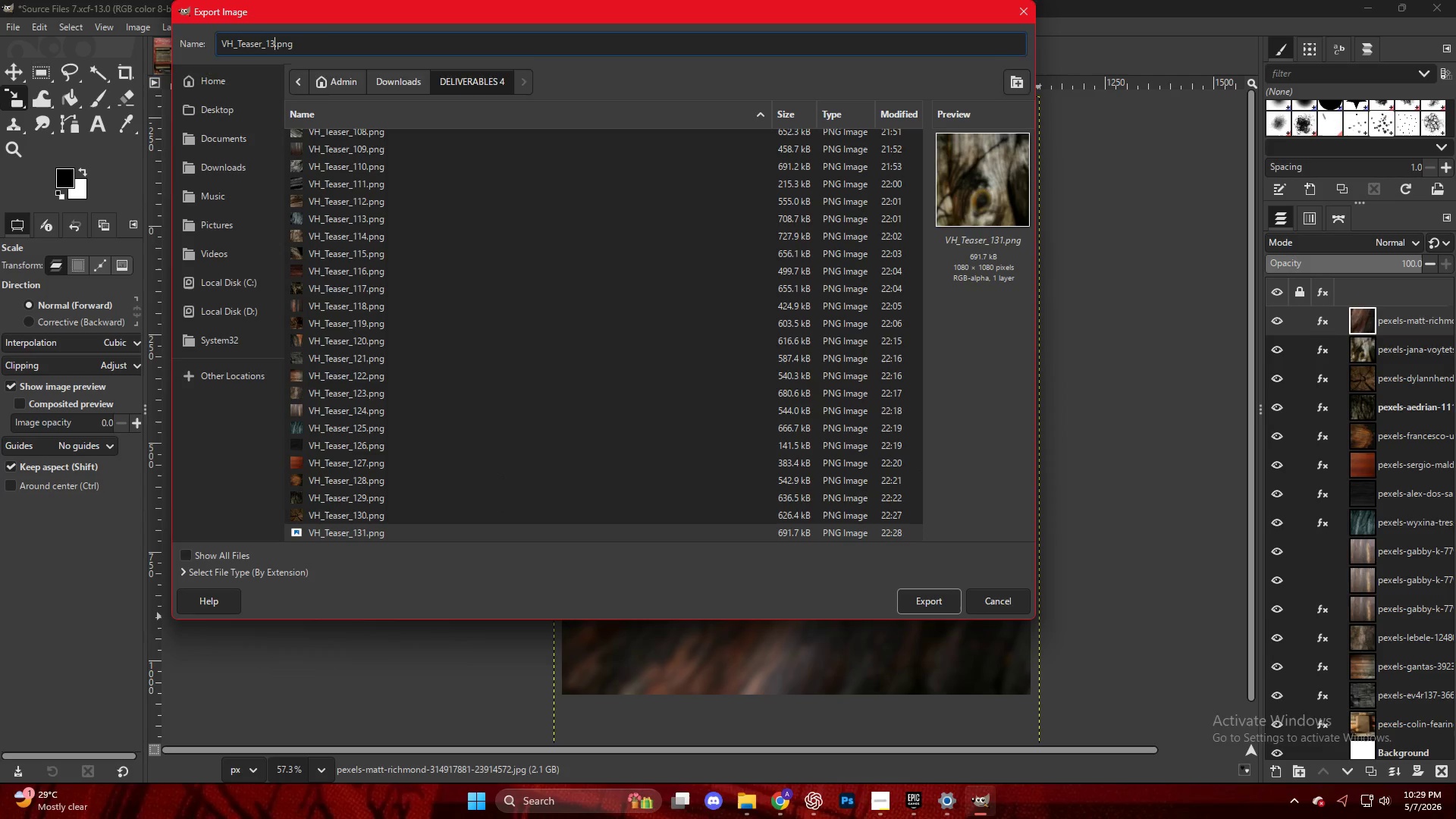 
key(2)
 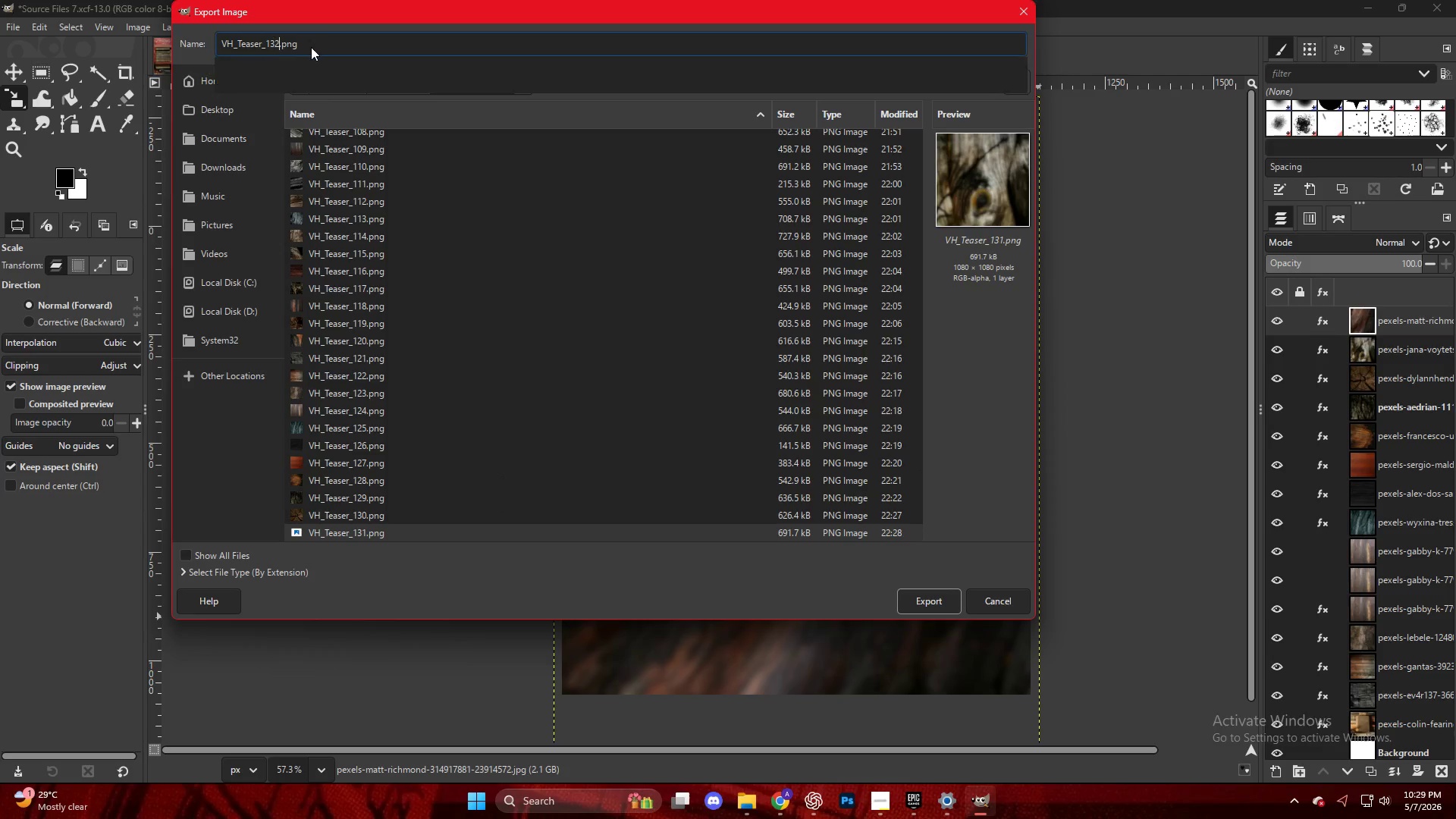 
key(Enter)
 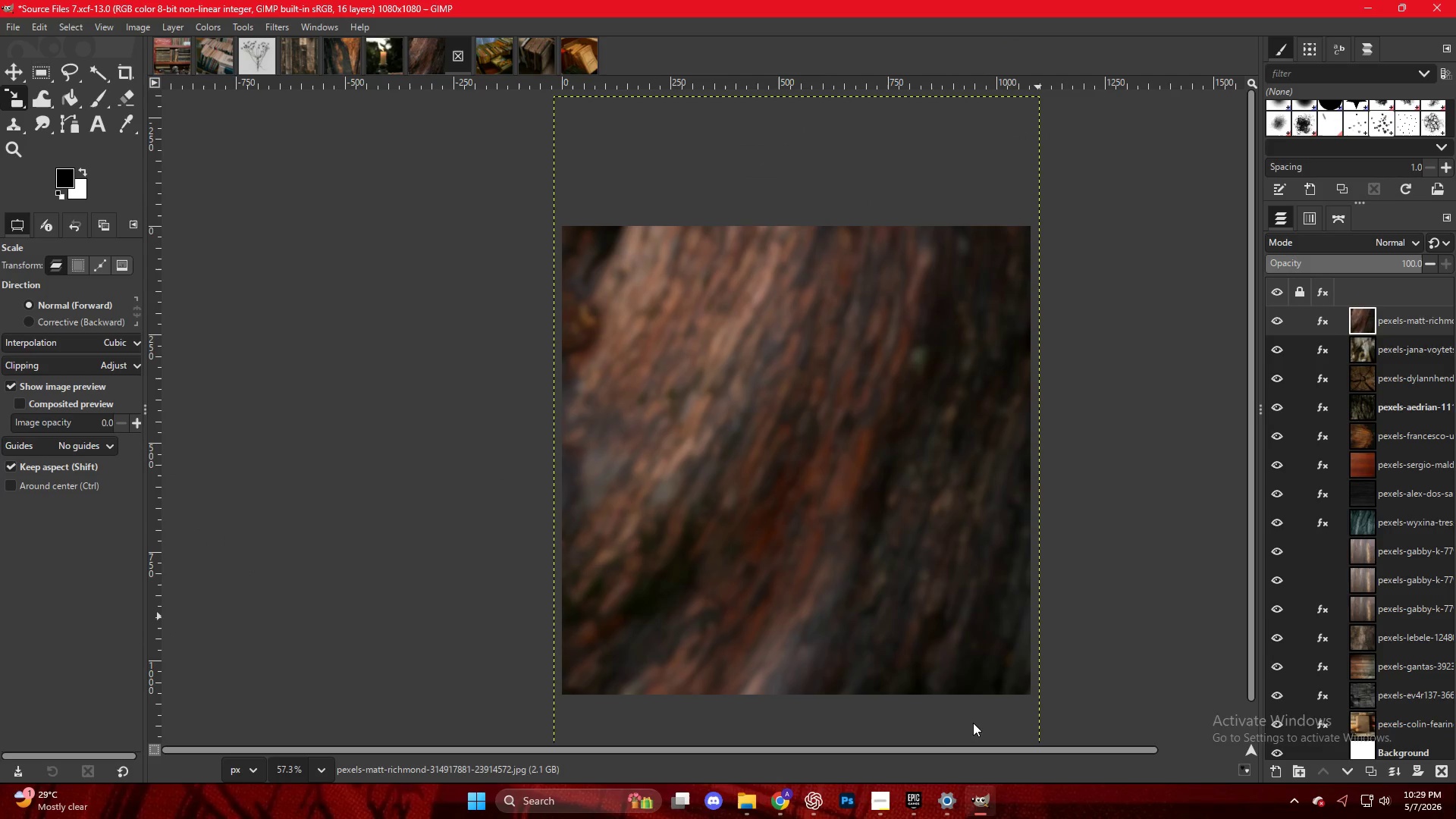 
wait(5.38)
 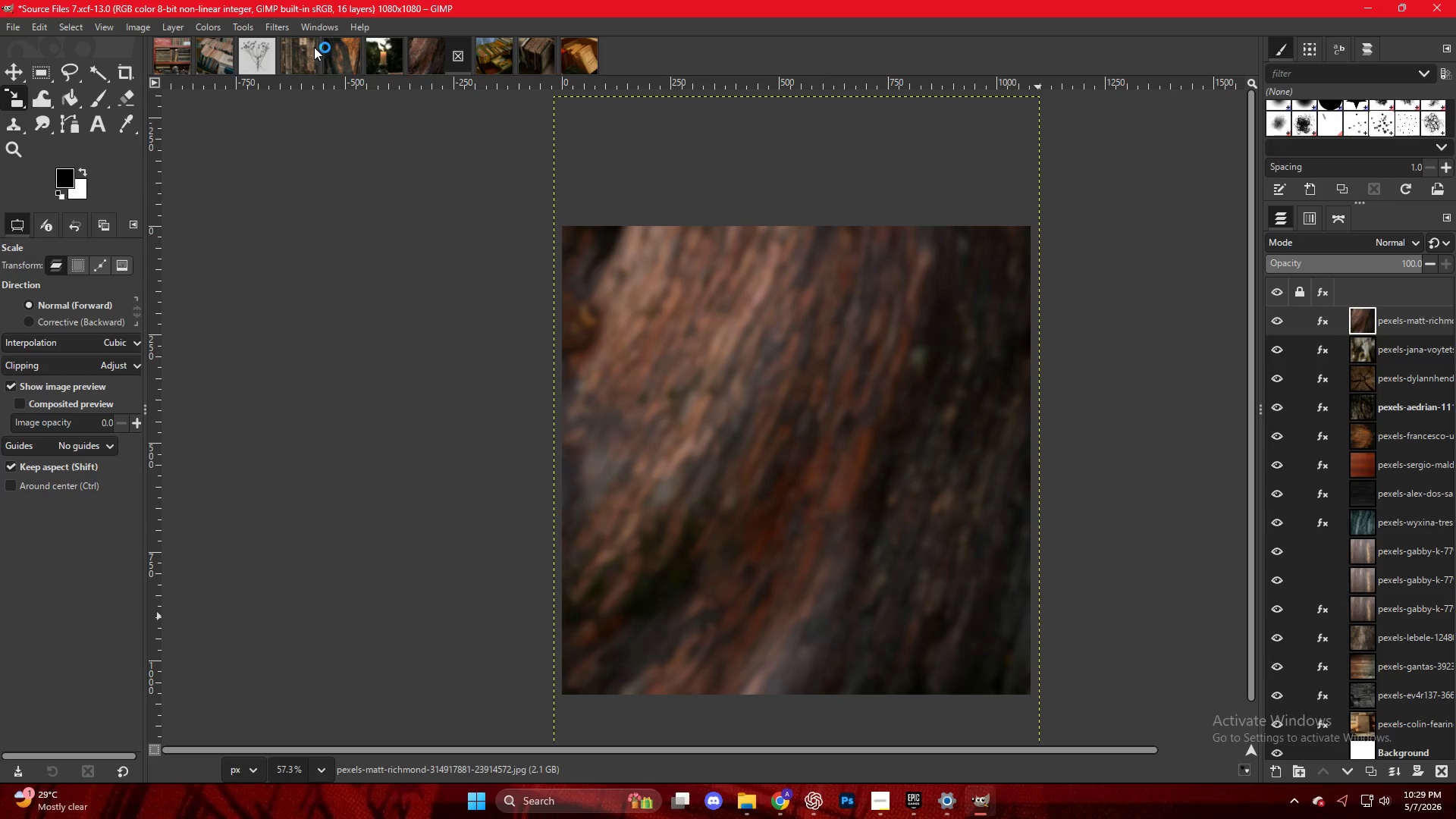 
double_click([1043, 522])
 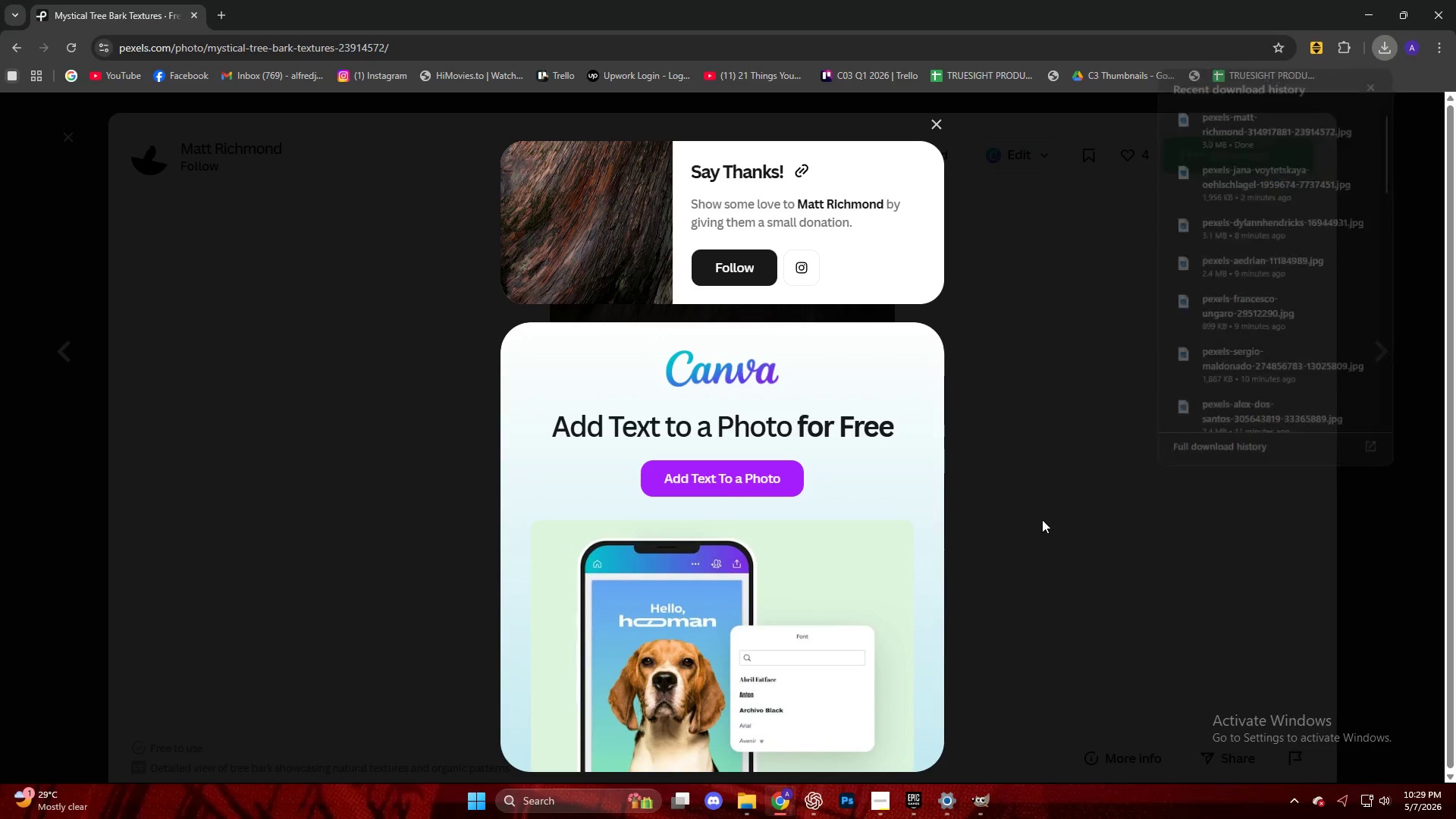 
key(Escape)
 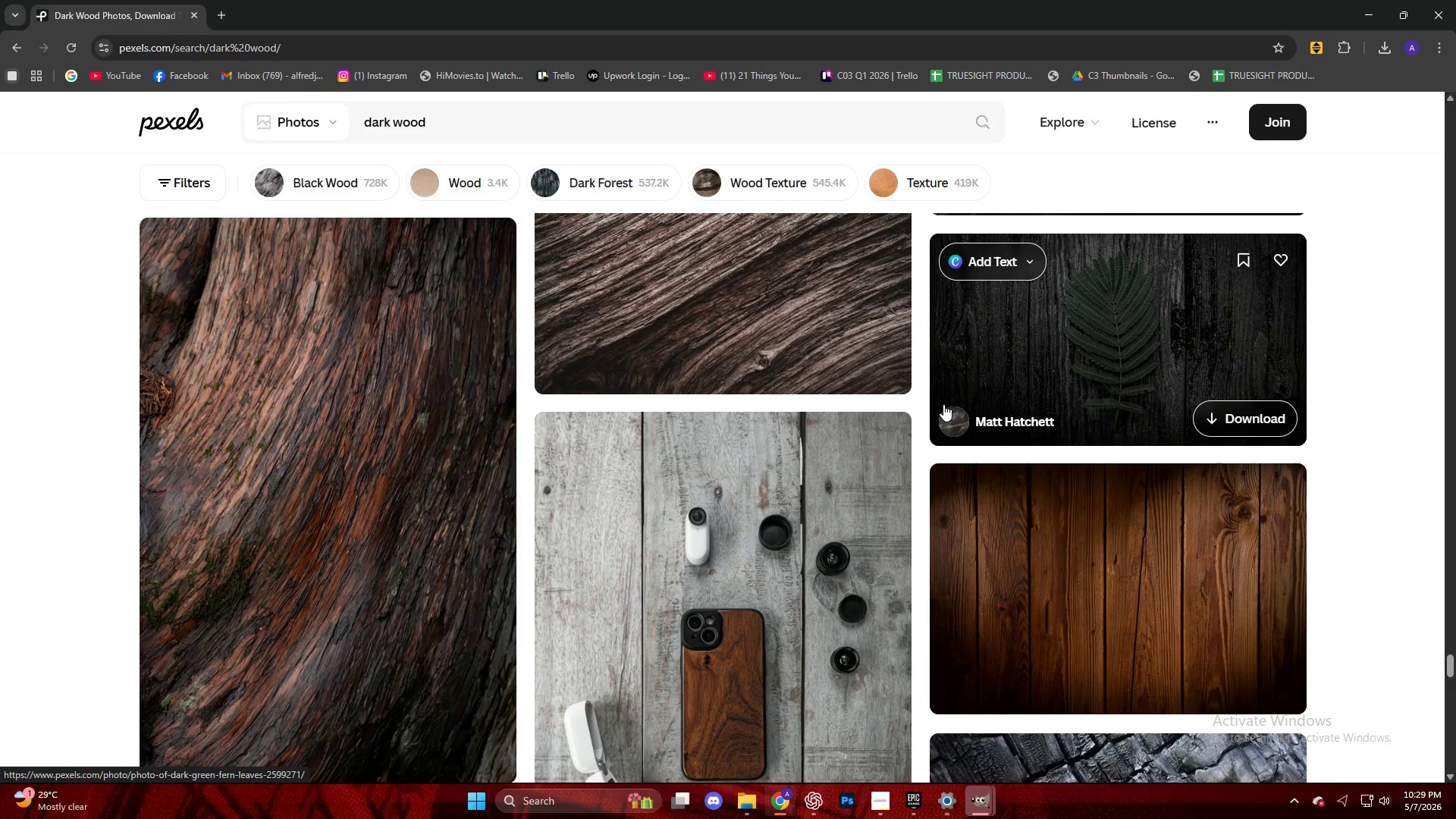 
wait(6.11)
 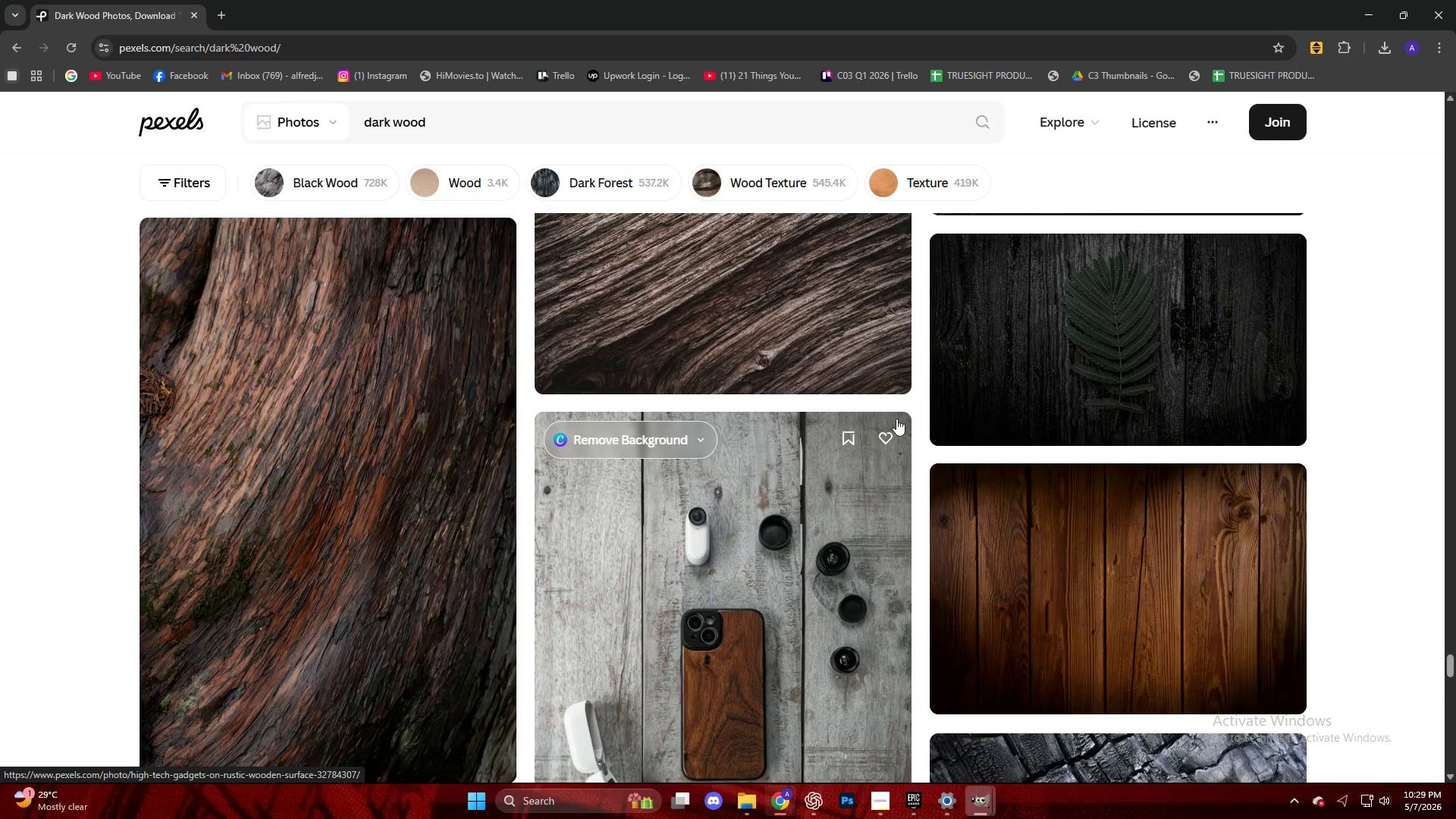 
scroll: coordinate [943, 403], scroll_direction: up, amount: 2.0
 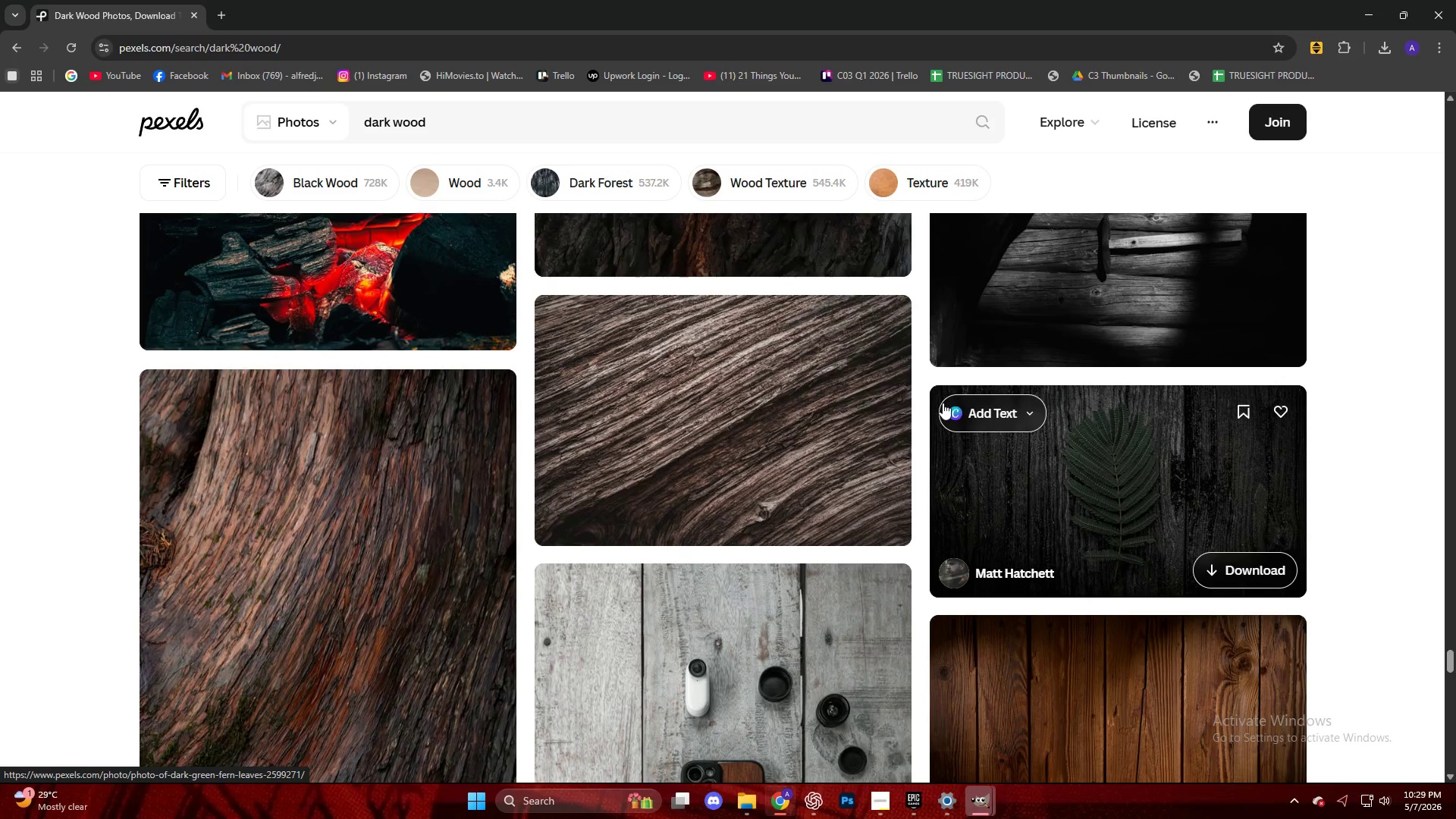 
scroll: coordinate [954, 473], scroll_direction: down, amount: 5.0
 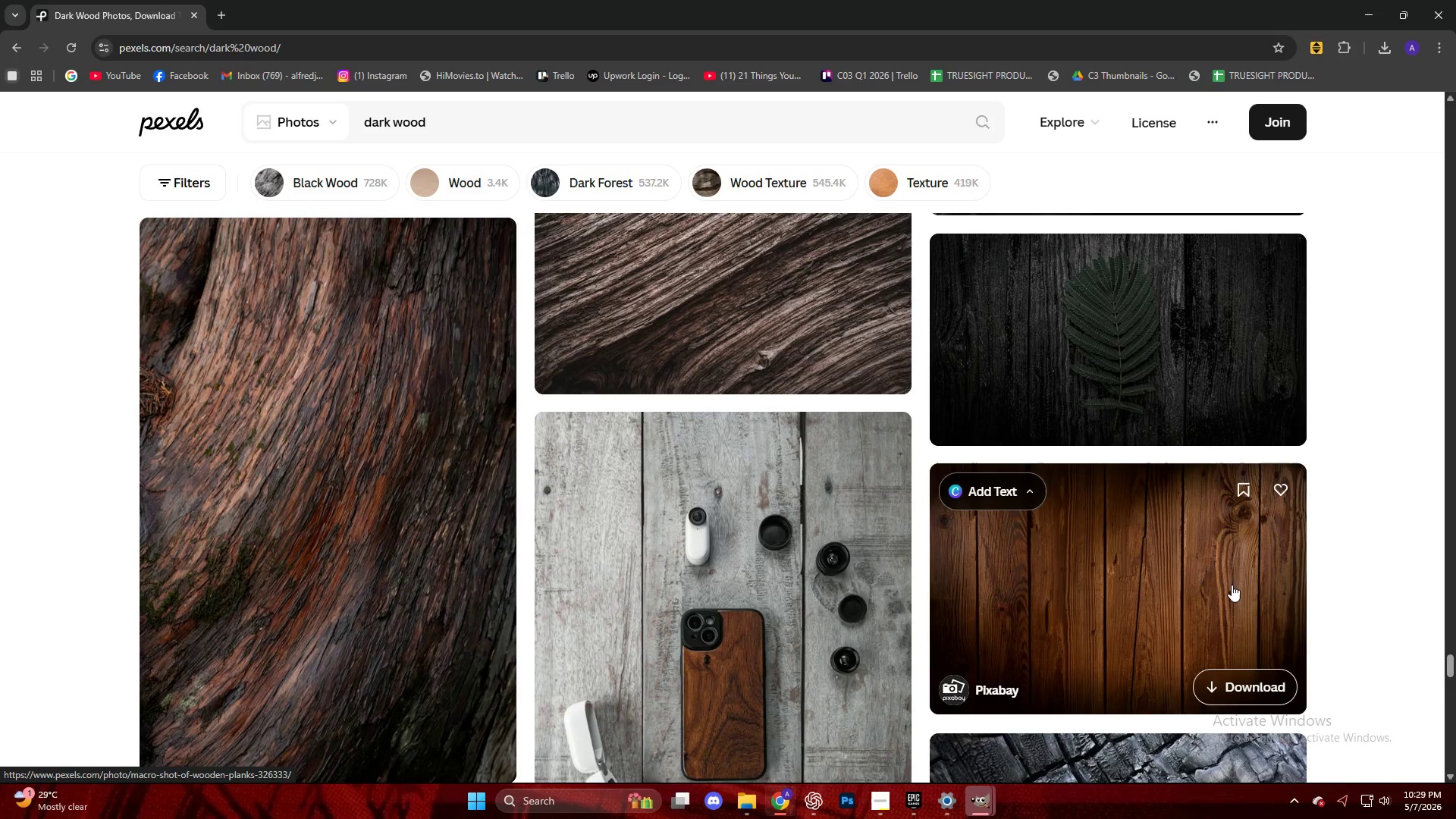 
left_click([1194, 566])
 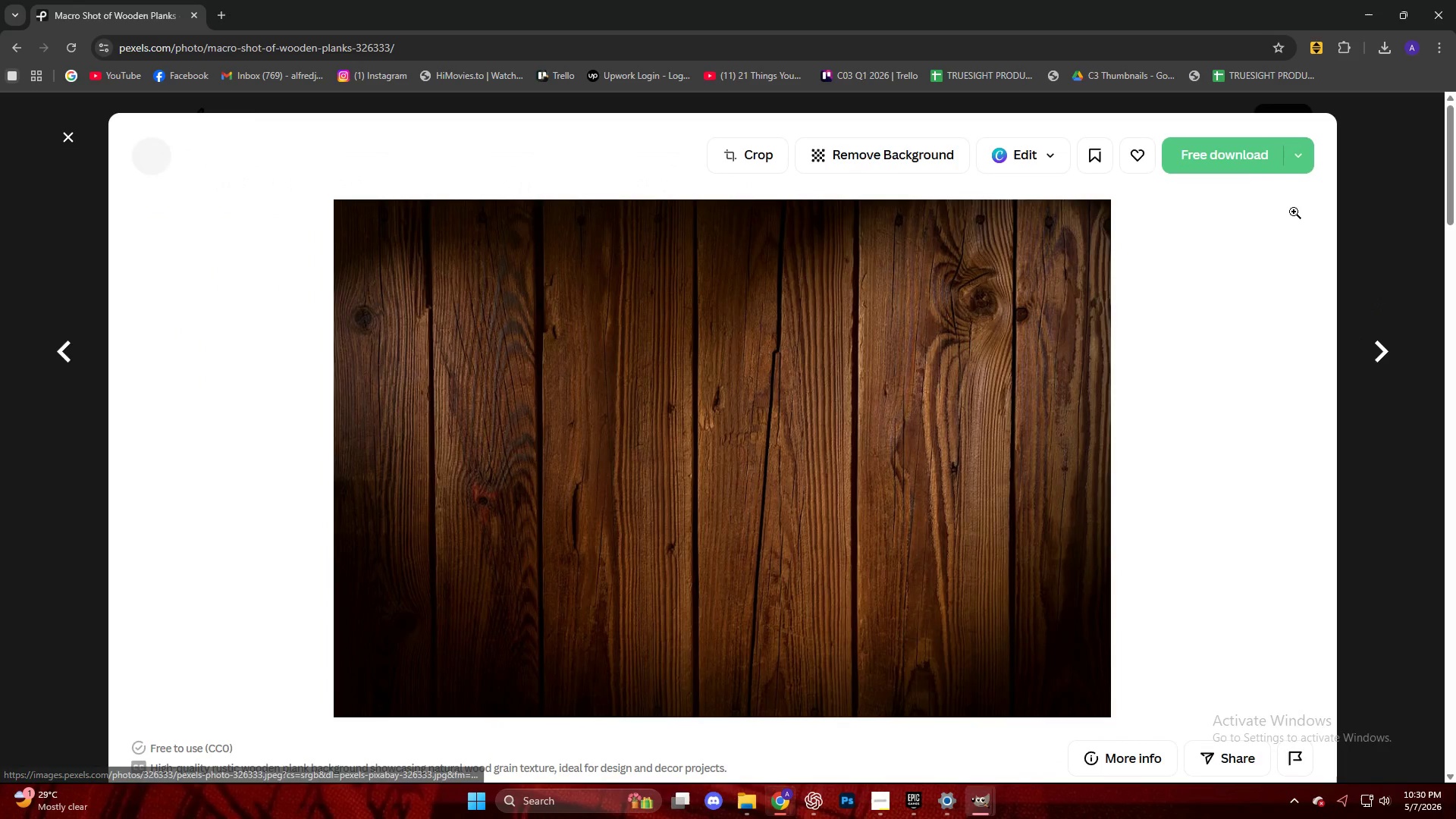 
left_click([1228, 168])
 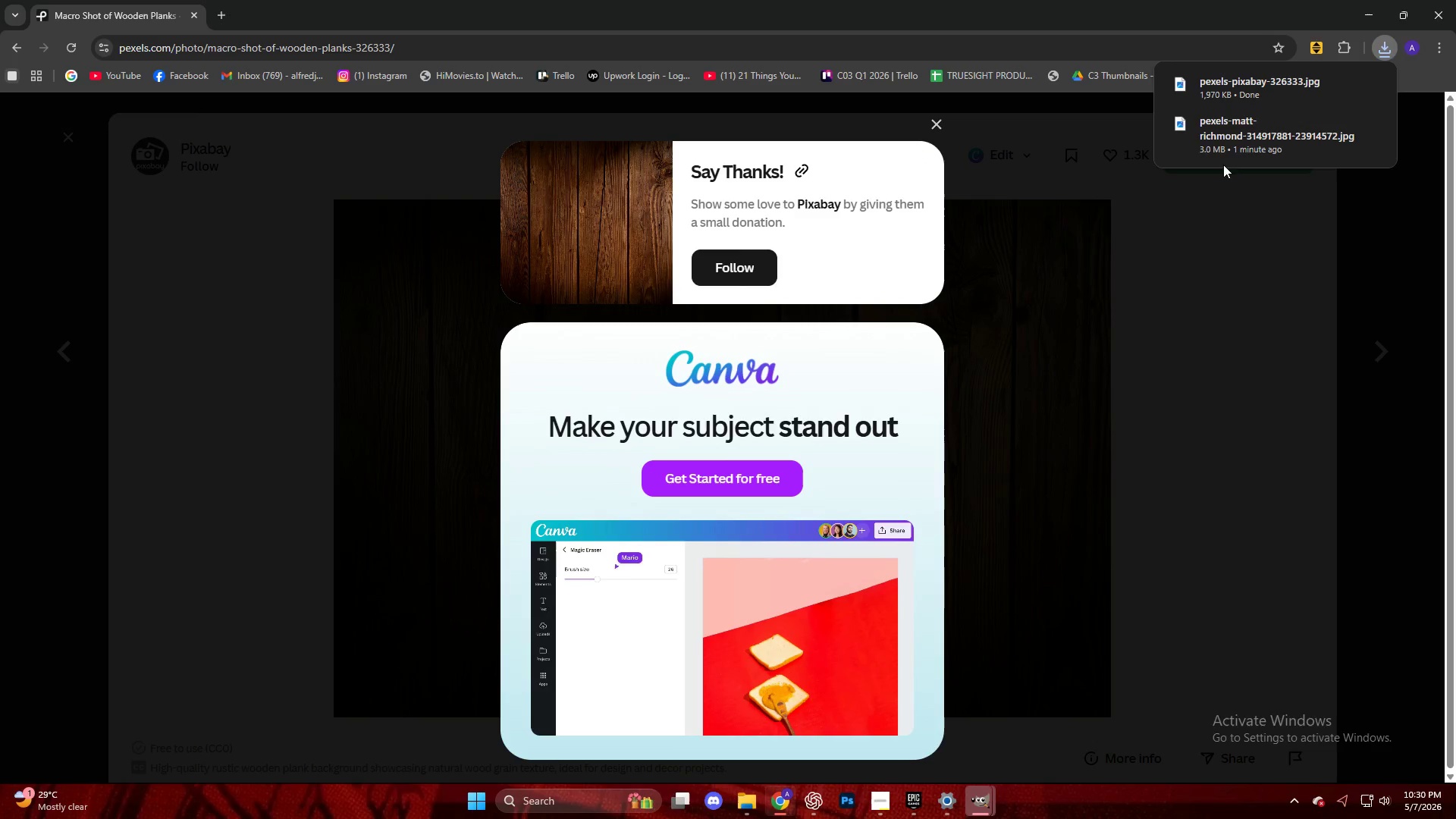 
left_click_drag(start_coordinate=[1204, 91], to_coordinate=[706, 491])
 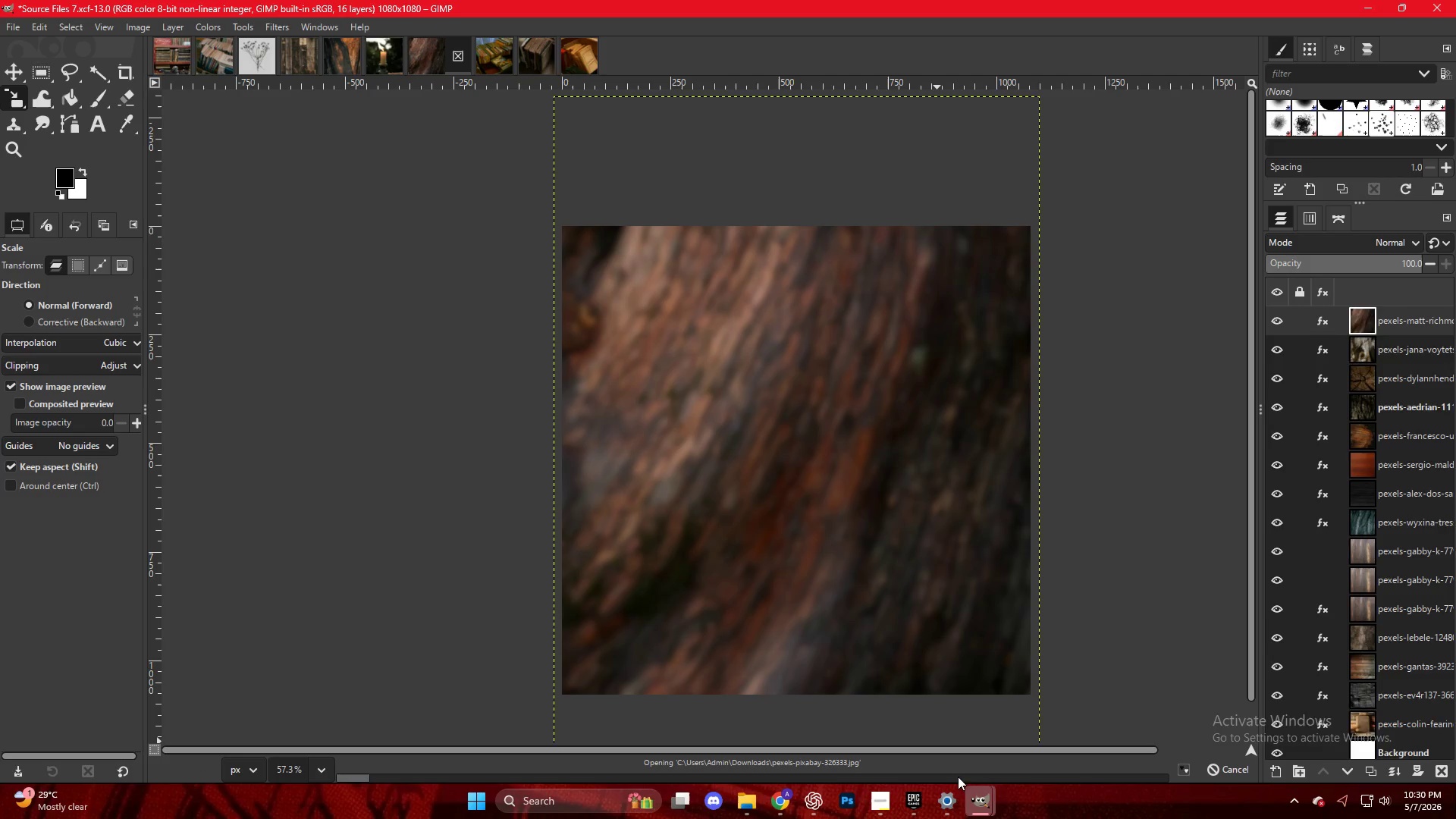 
left_click([976, 795])
 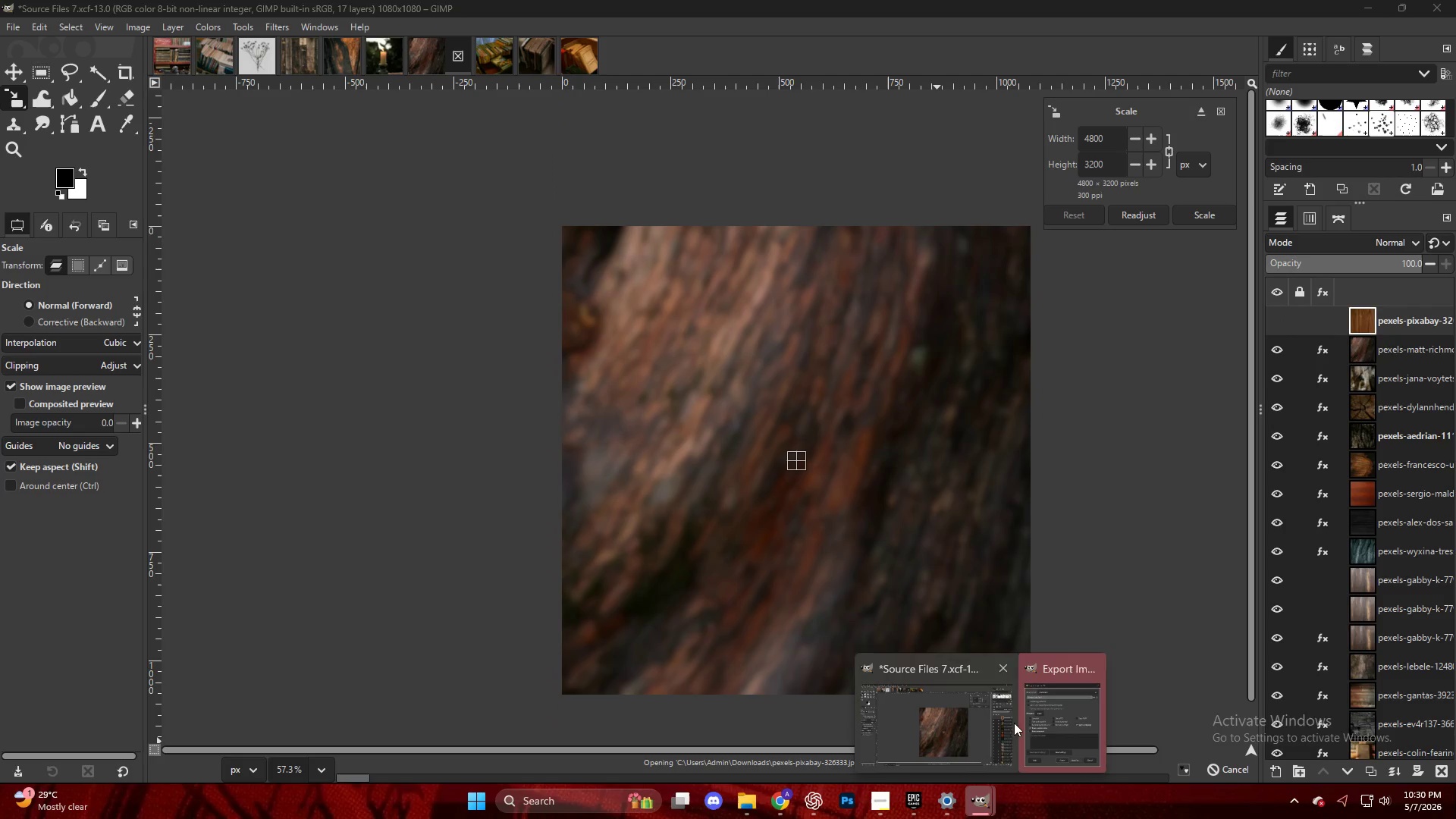 
left_click_drag(start_coordinate=[1034, 720], to_coordinate=[1038, 722])
 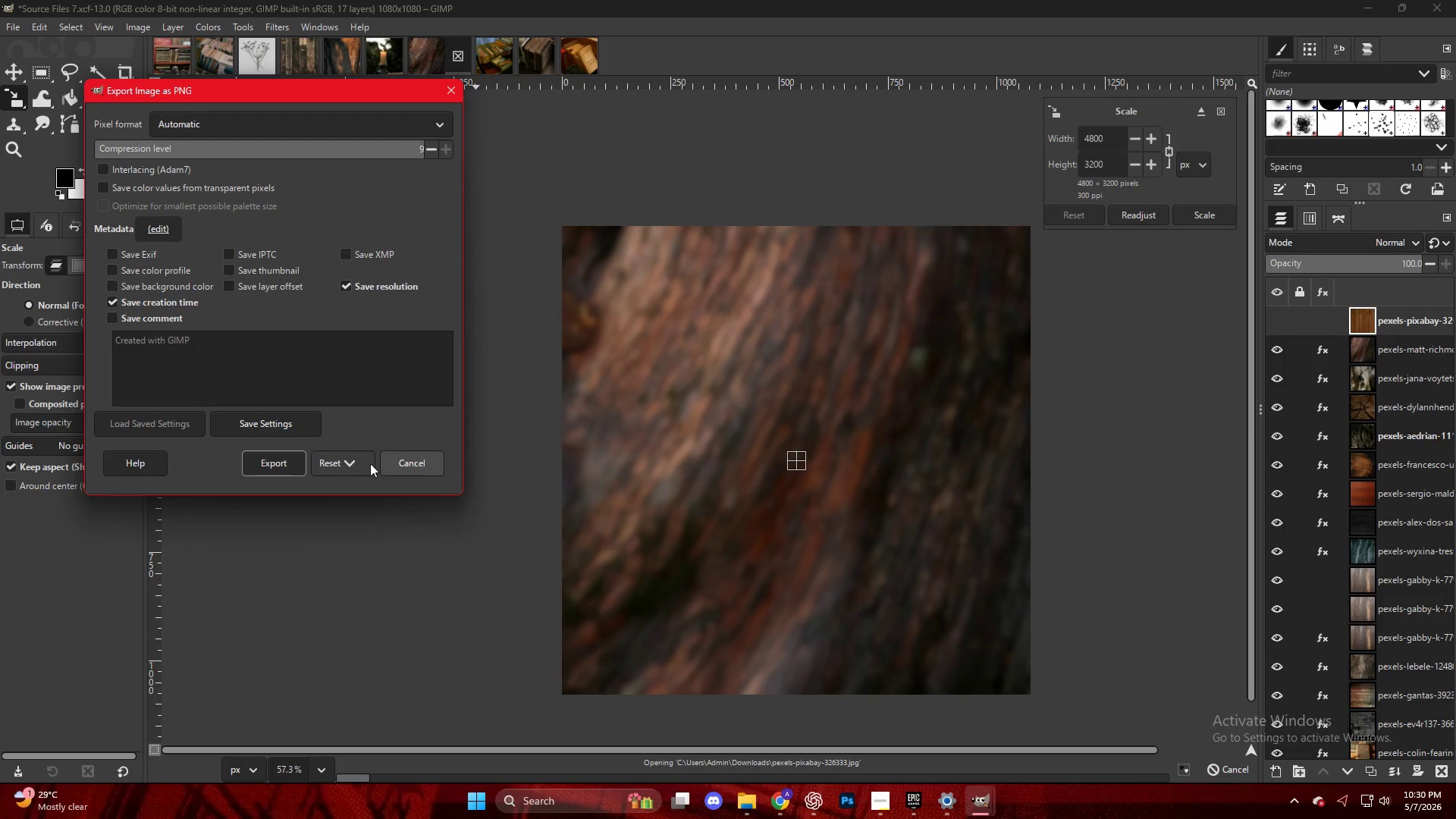 
left_click([290, 466])
 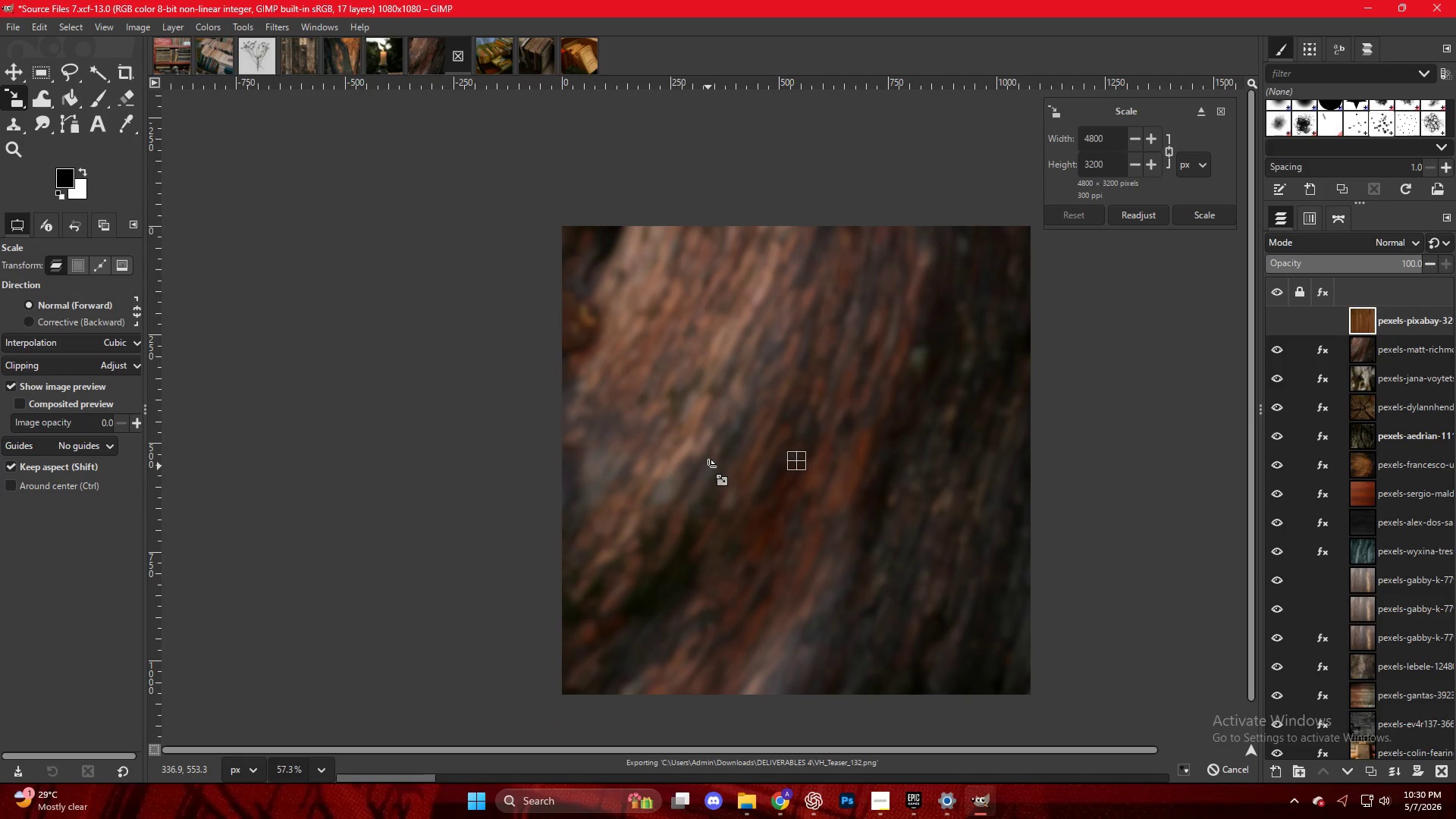 
hold_key(key=ControlLeft, duration=0.67)
scroll: coordinate [723, 476], scroll_direction: down, amount: 11.0
 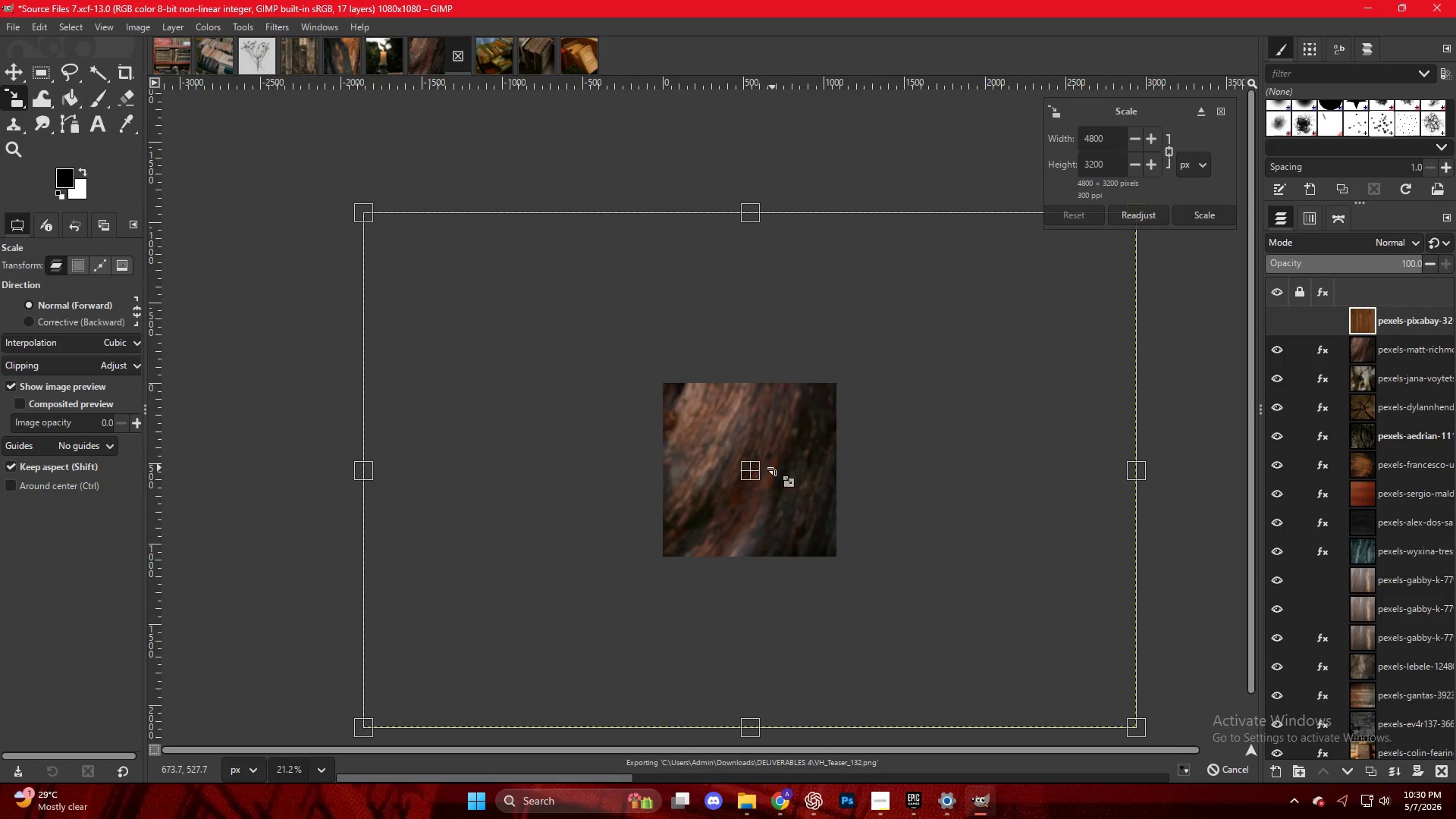 
hold_key(key=ControlLeft, duration=4.91)
scroll: coordinate [805, 475], scroll_direction: up, amount: 4.0
 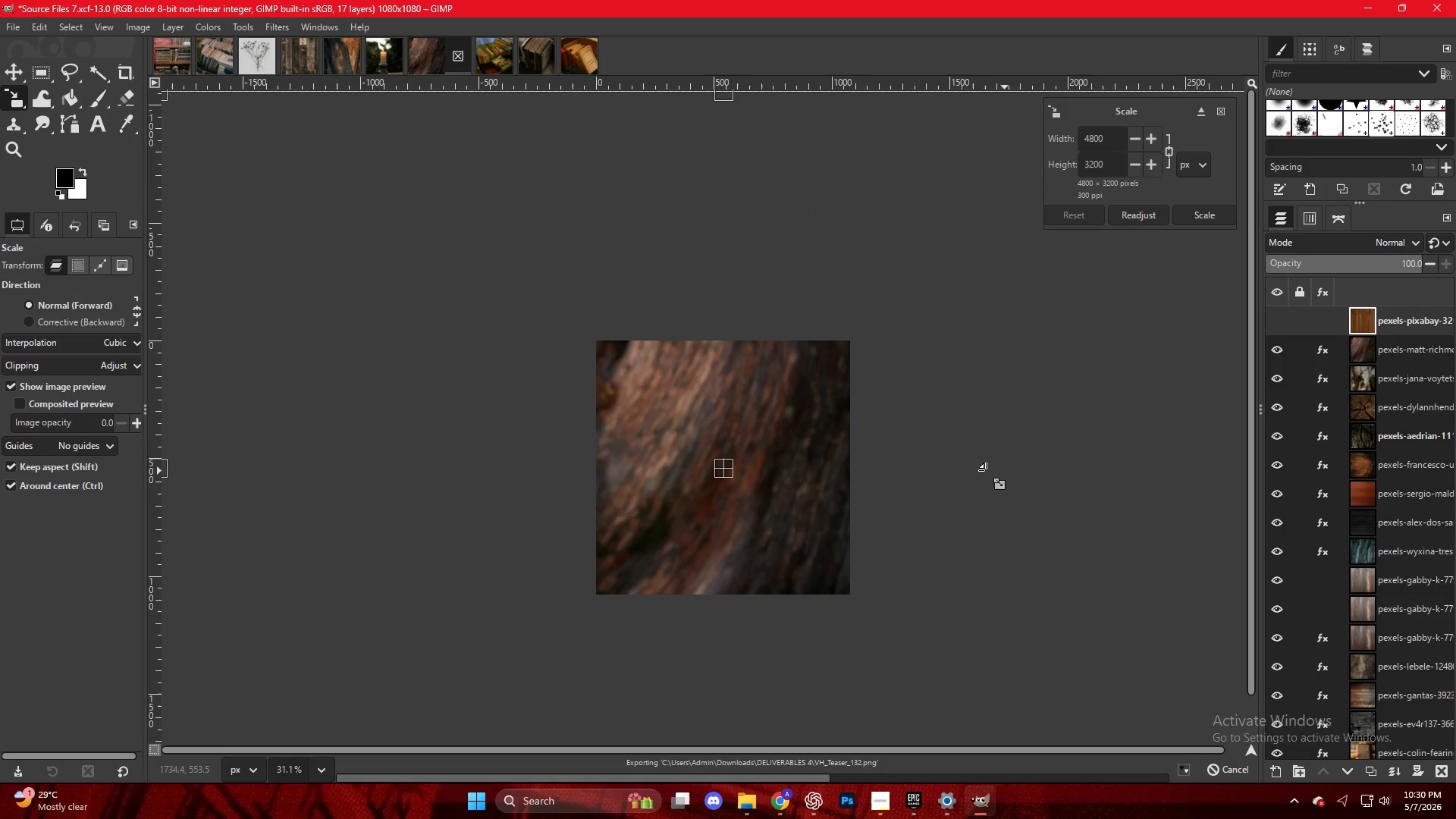 
scroll: coordinate [927, 466], scroll_direction: down, amount: 3.0
 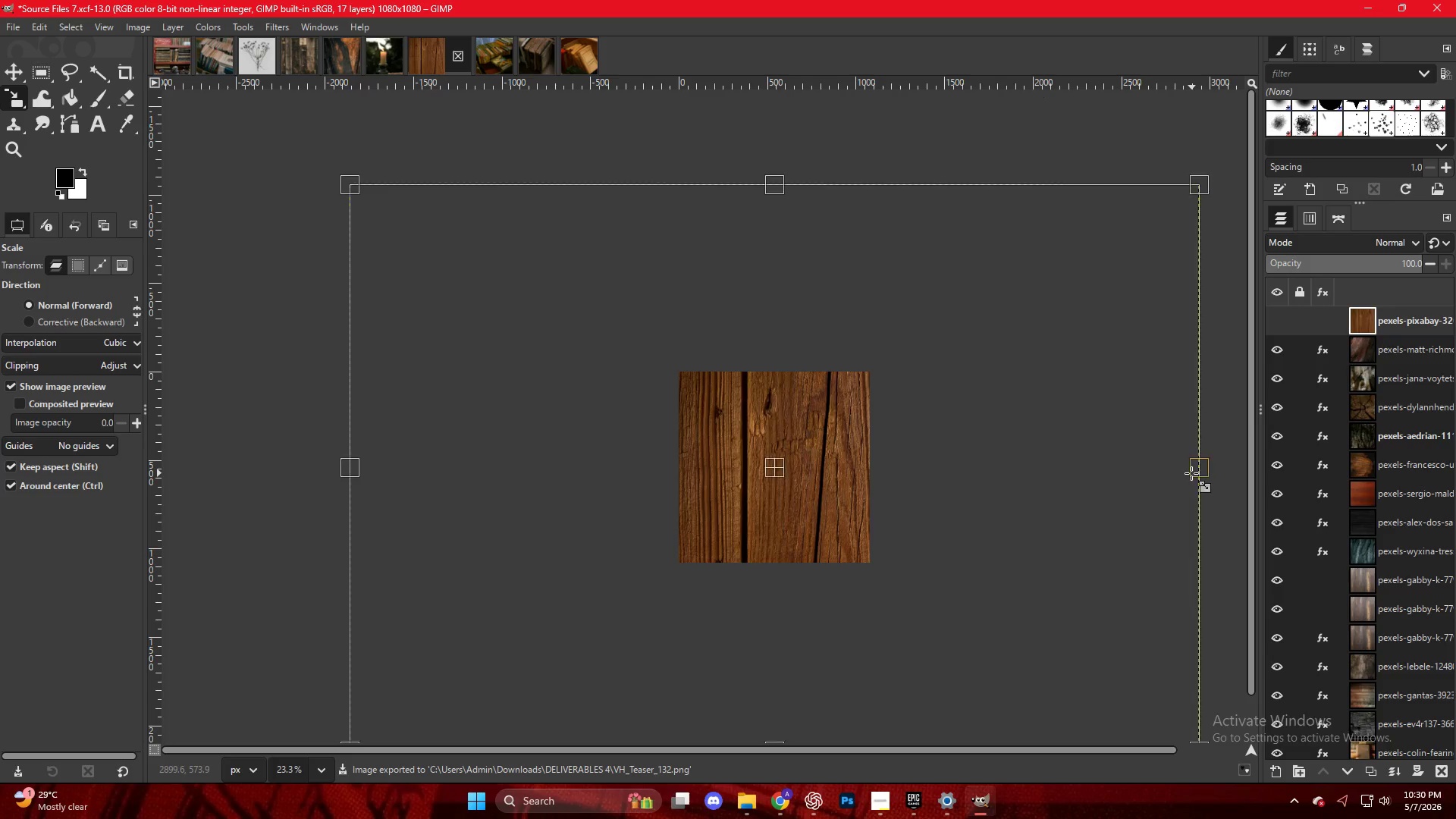 
left_click_drag(start_coordinate=[1200, 473], to_coordinate=[924, 480])
 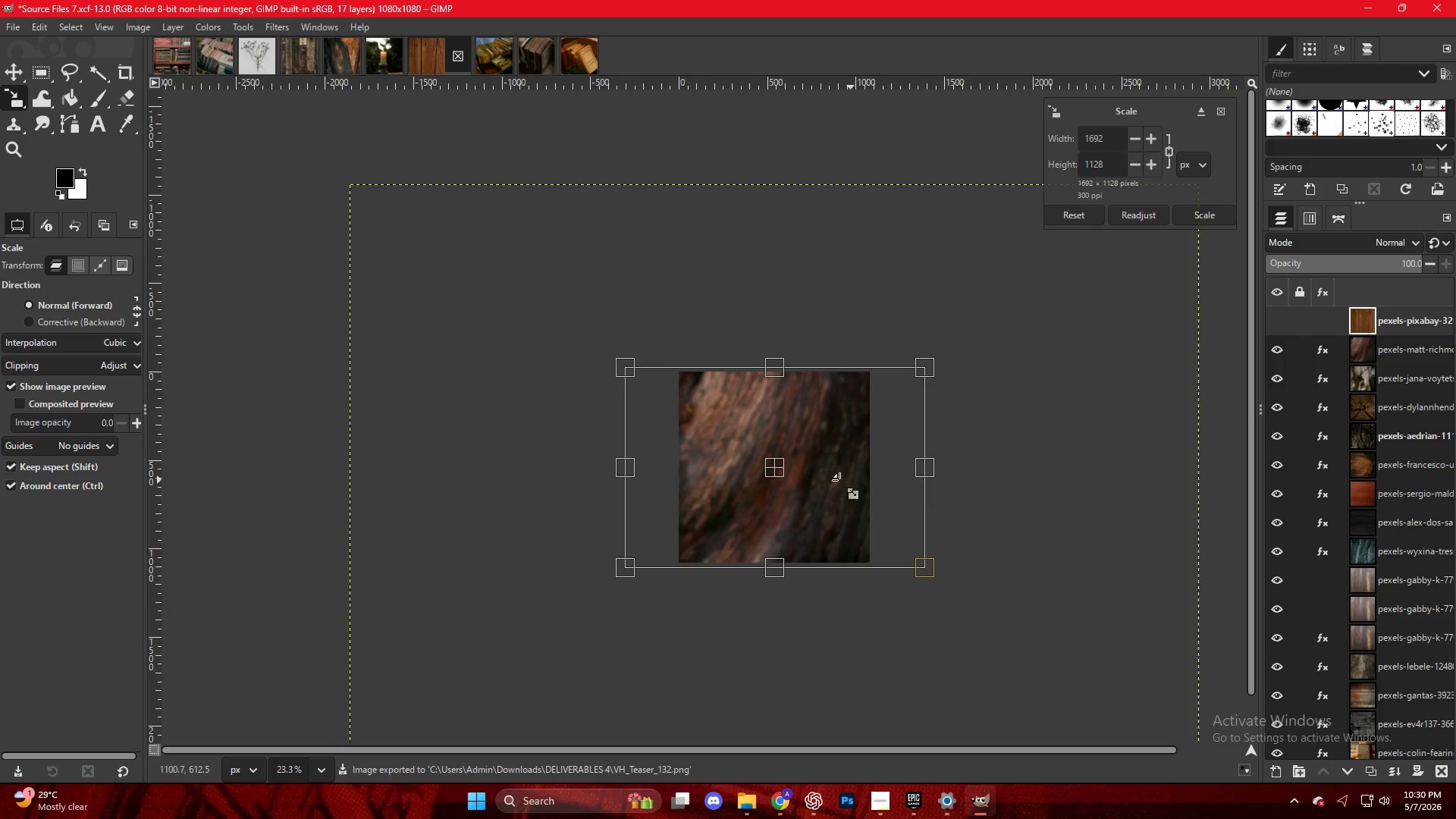 
left_click([814, 472])
 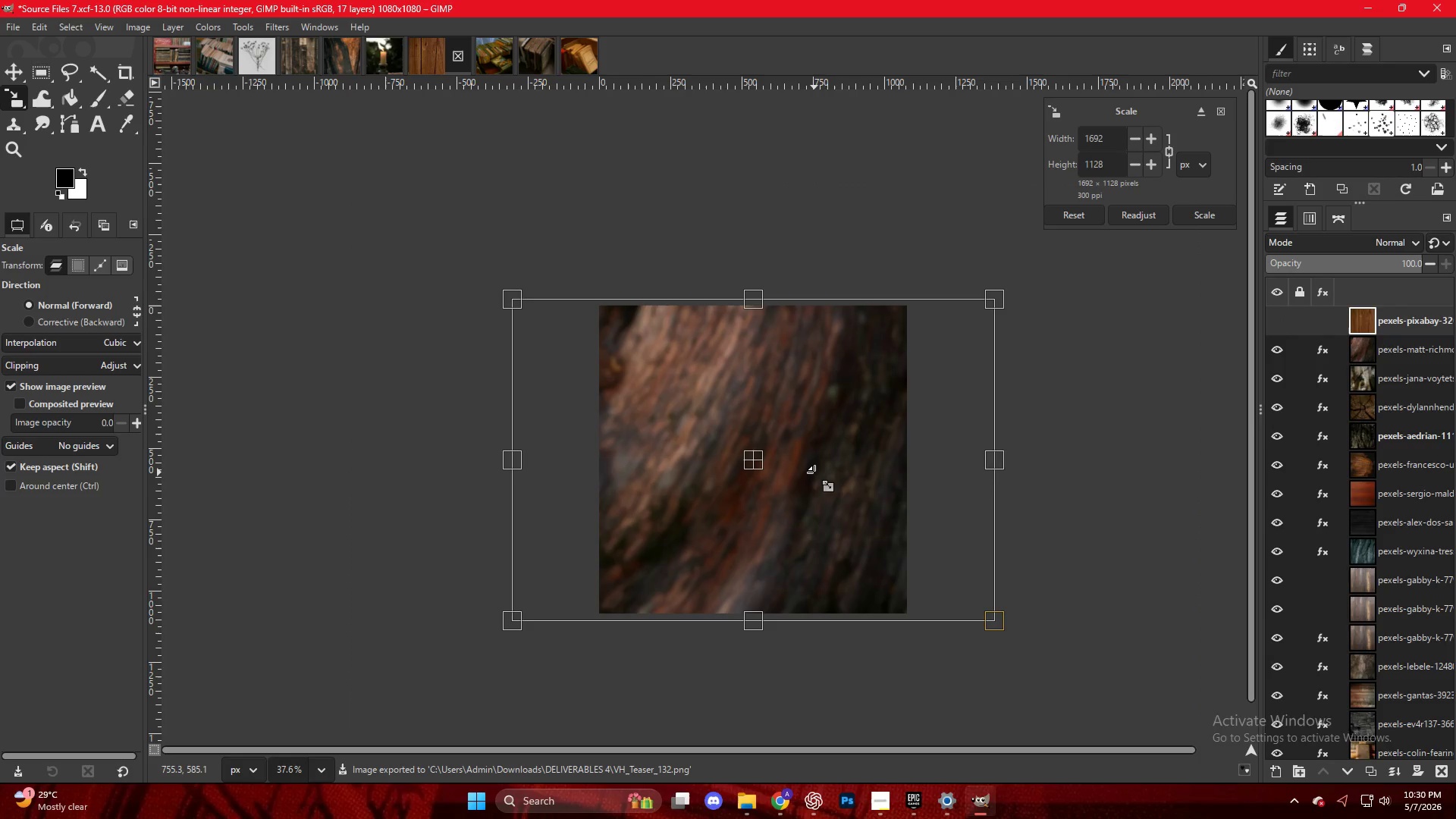 
scroll: coordinate [809, 480], scroll_direction: up, amount: 5.0
 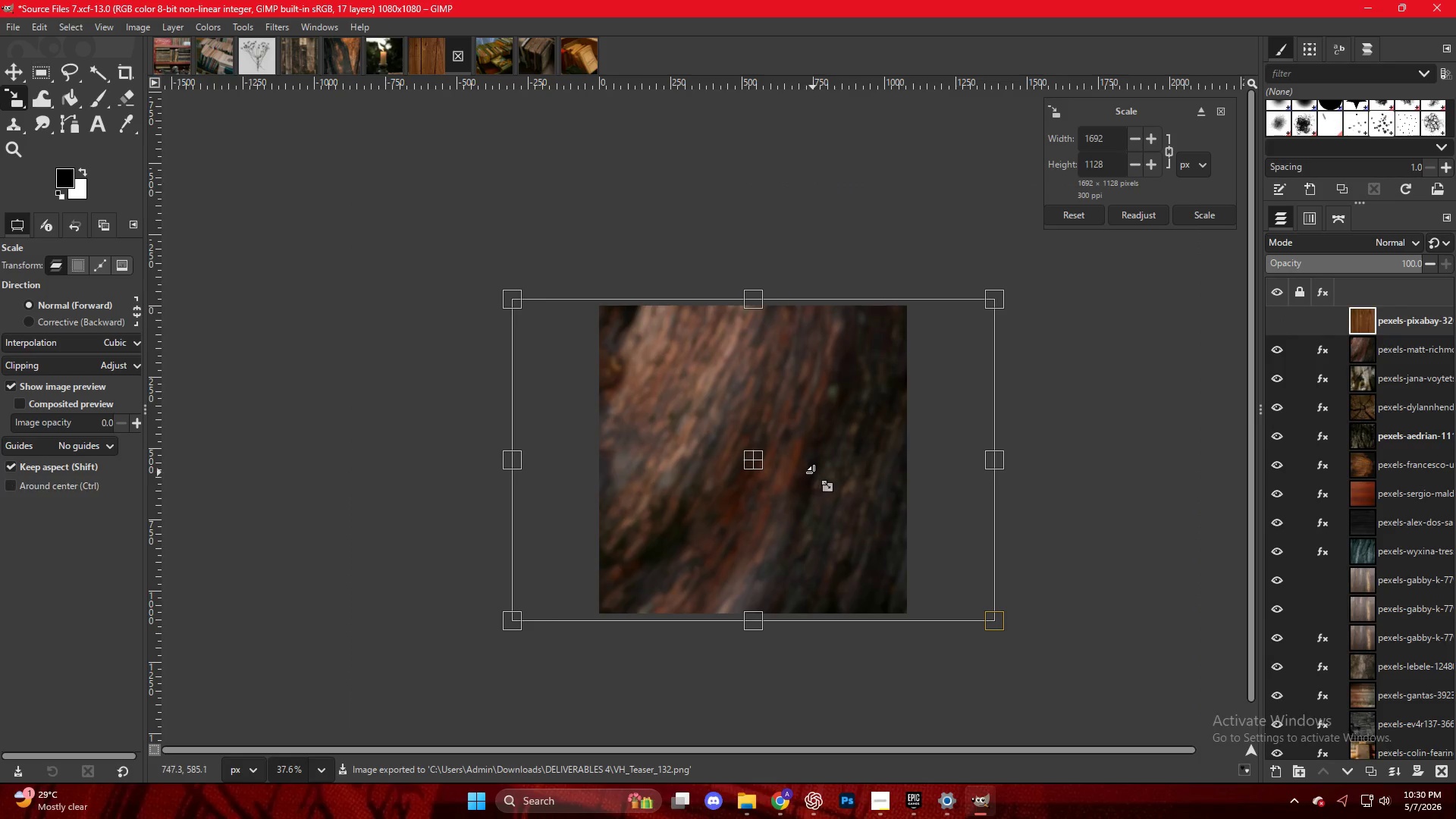 
key(NumpadEnter)
 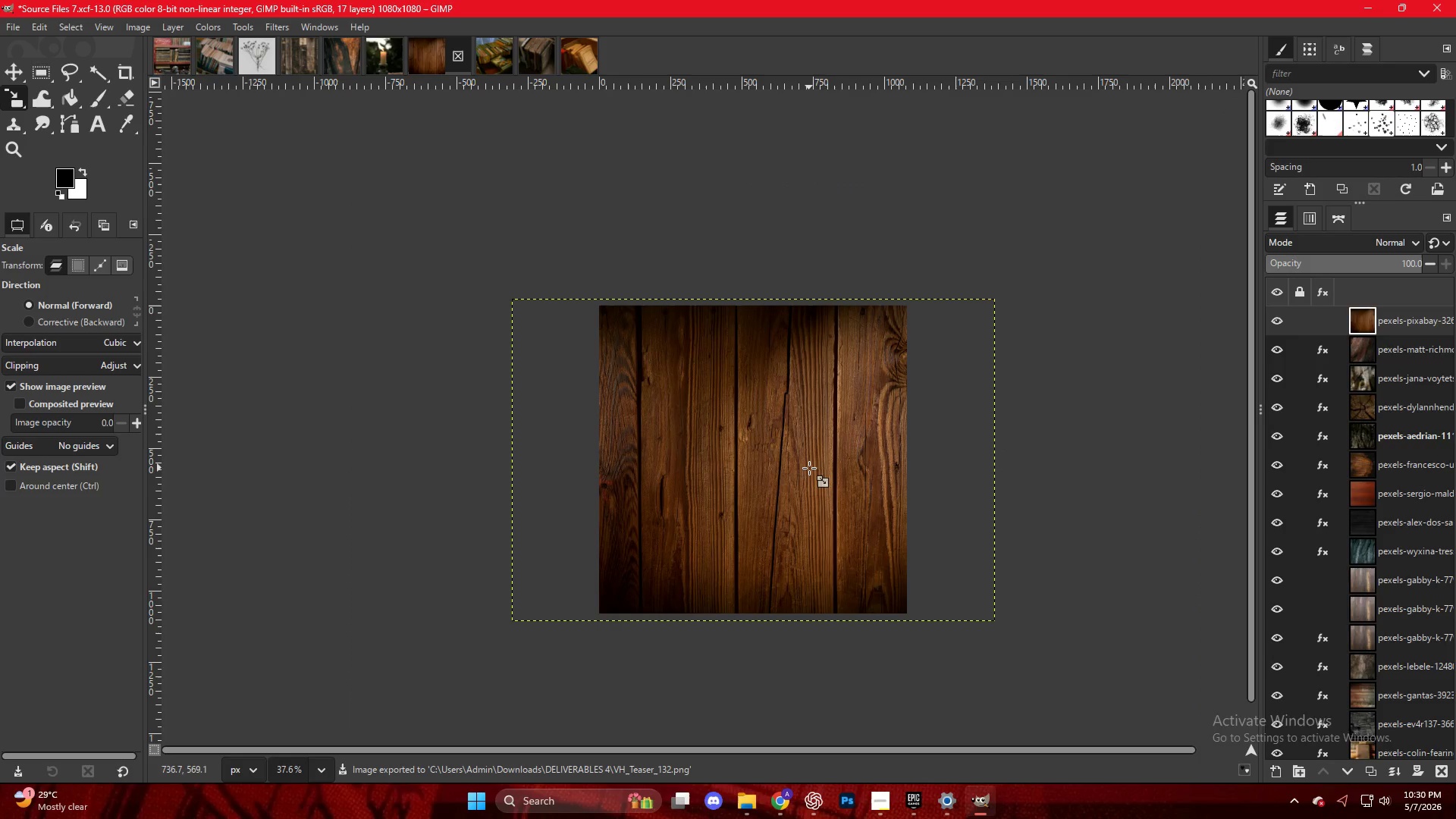 
key(Control+ControlLeft)
 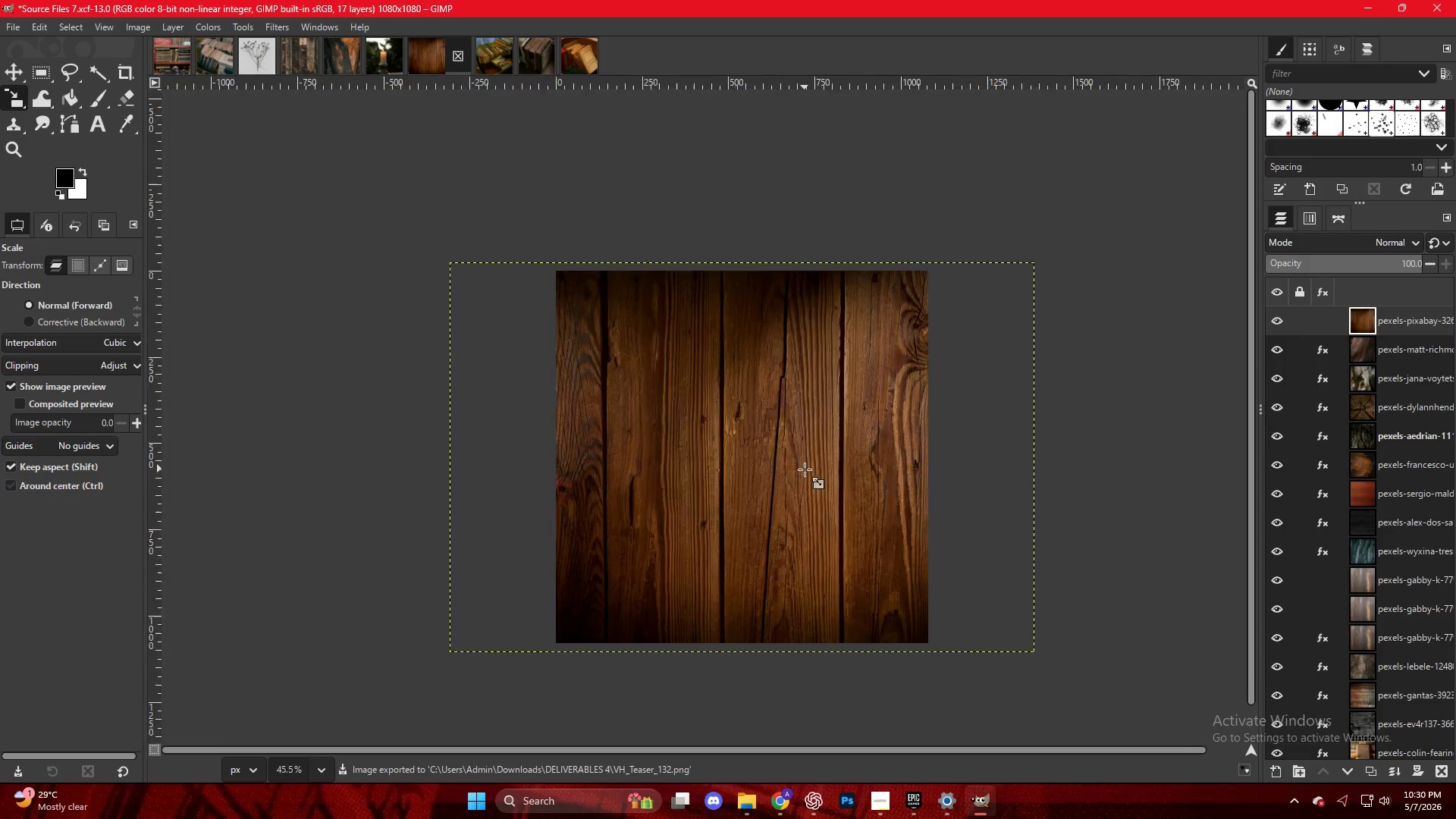 
scroll: coordinate [805, 469], scroll_direction: up, amount: 4.0
 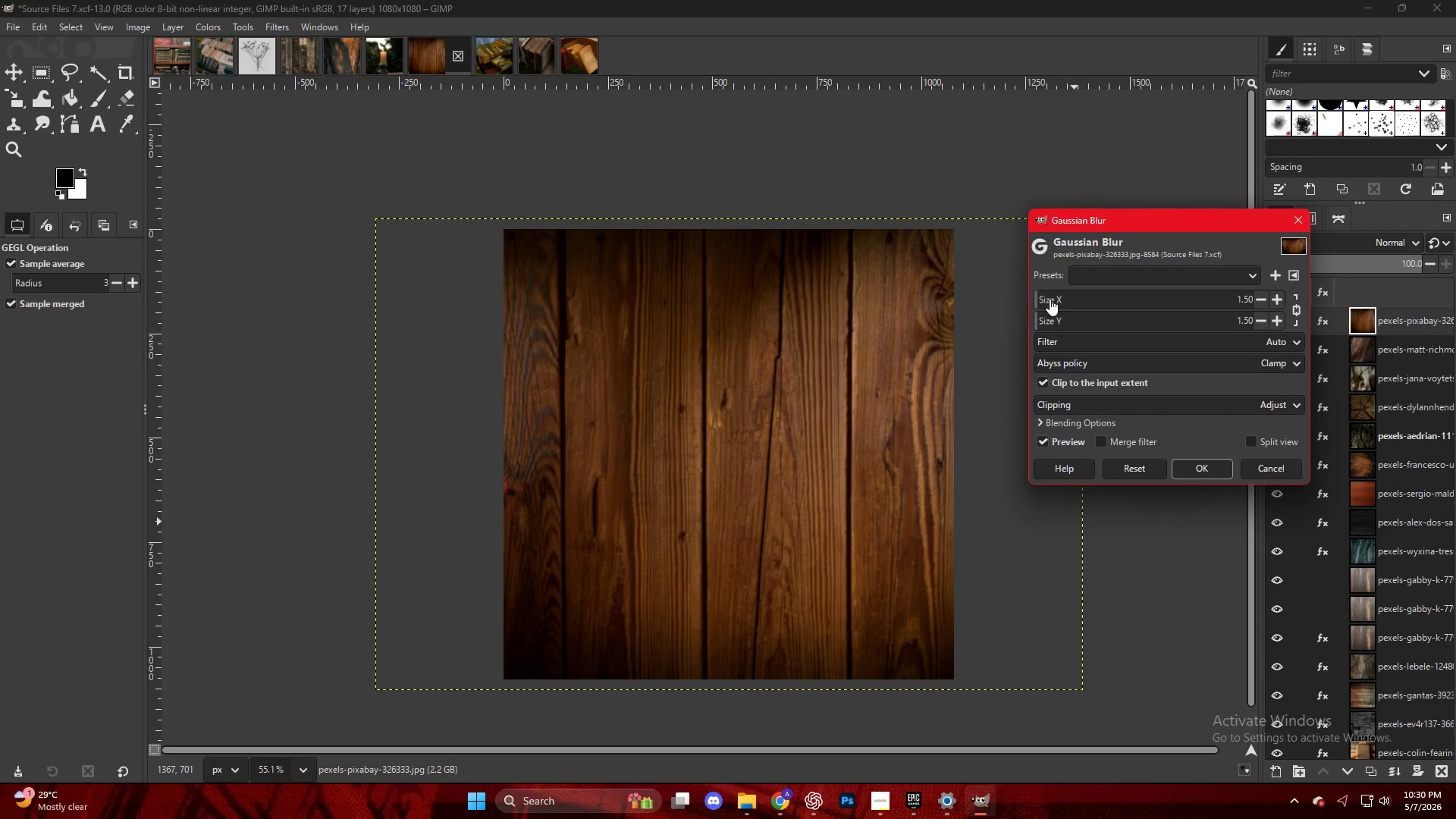 
wait(5.13)
 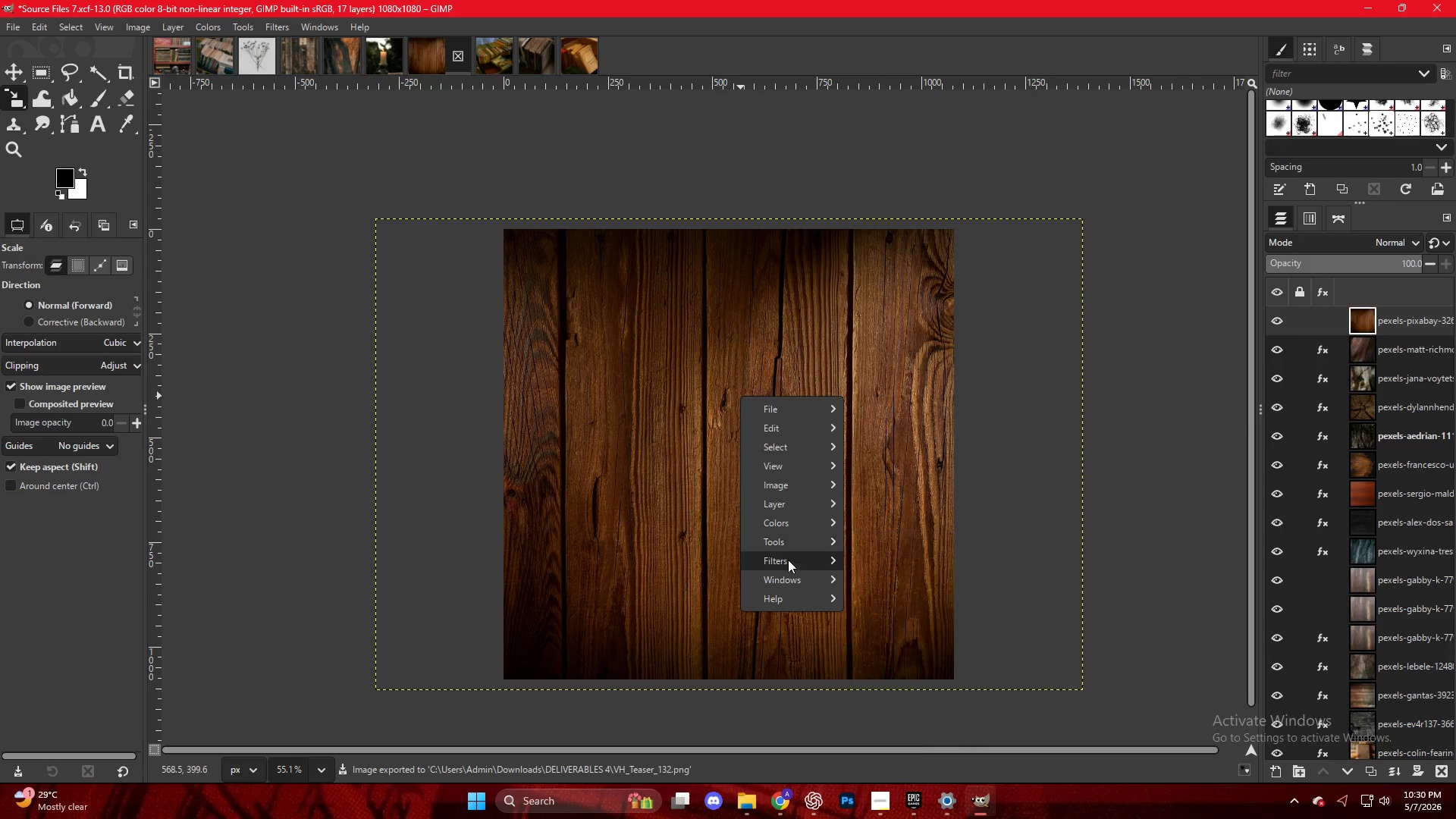 
left_click_drag(start_coordinate=[1055, 302], to_coordinate=[1050, 302])
 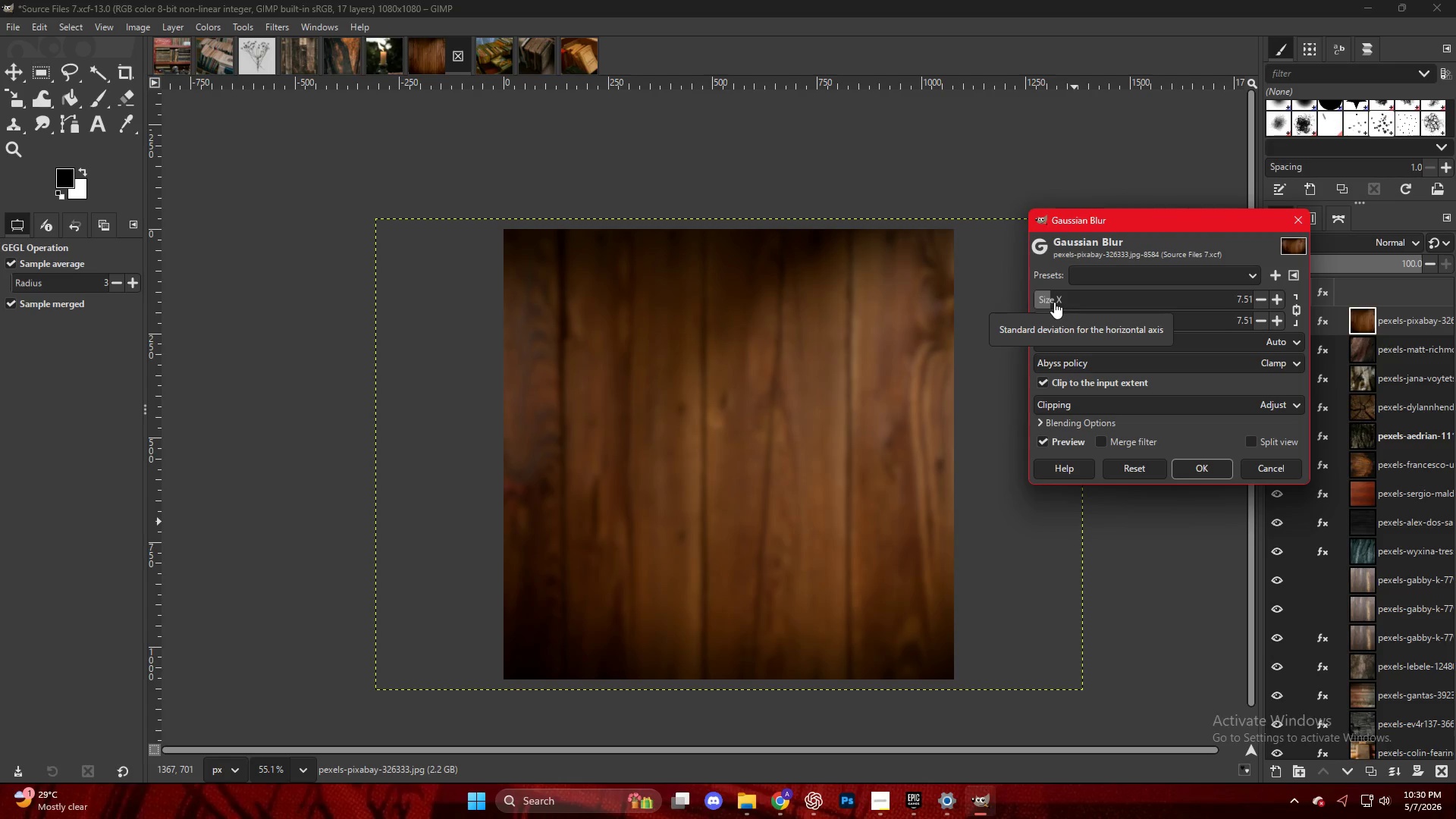 
key(NumpadEnter)
 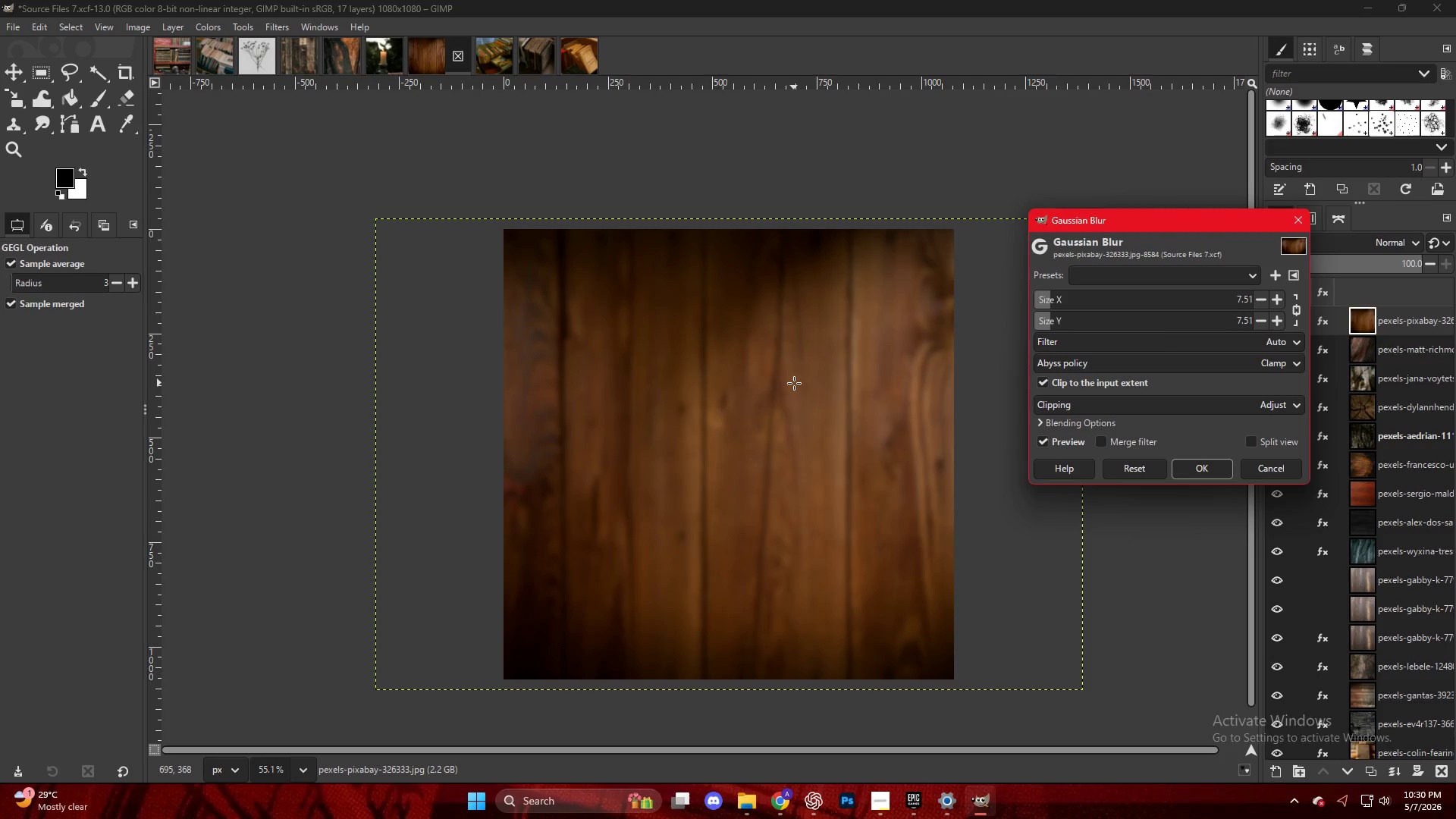 
key(NumpadEnter)
 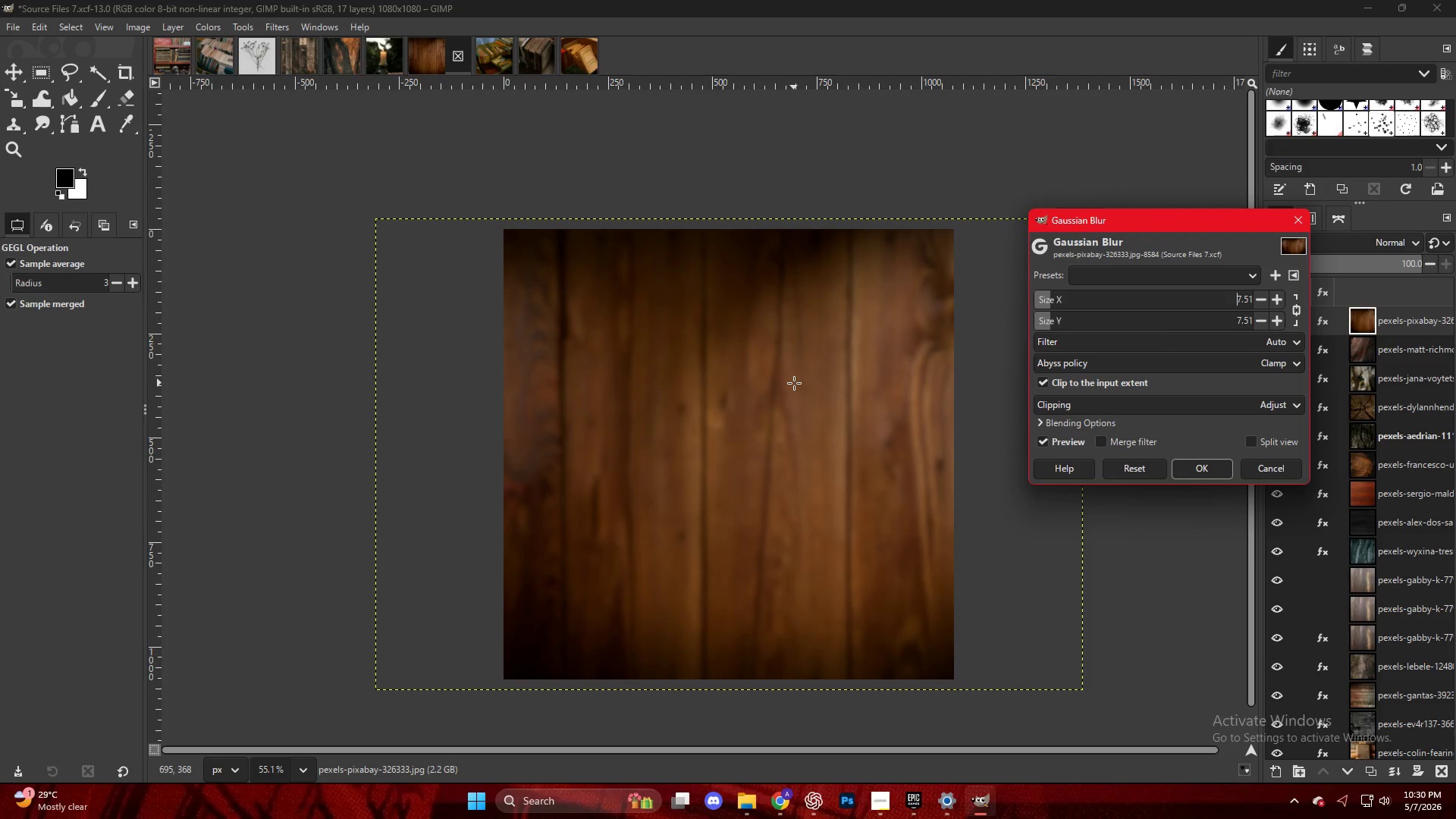 
key(Control+Shift+E)
 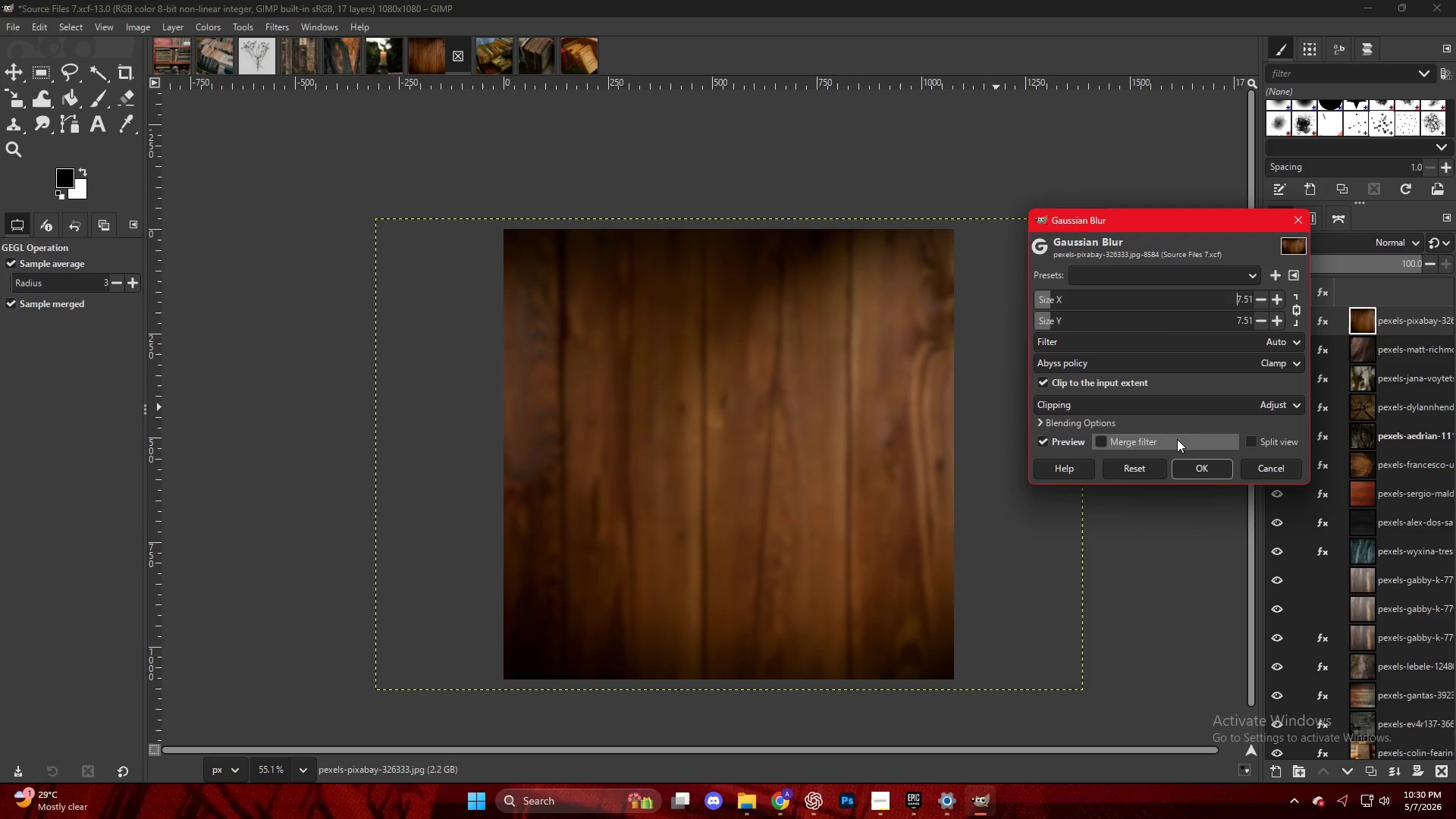 
left_click([1194, 469])
 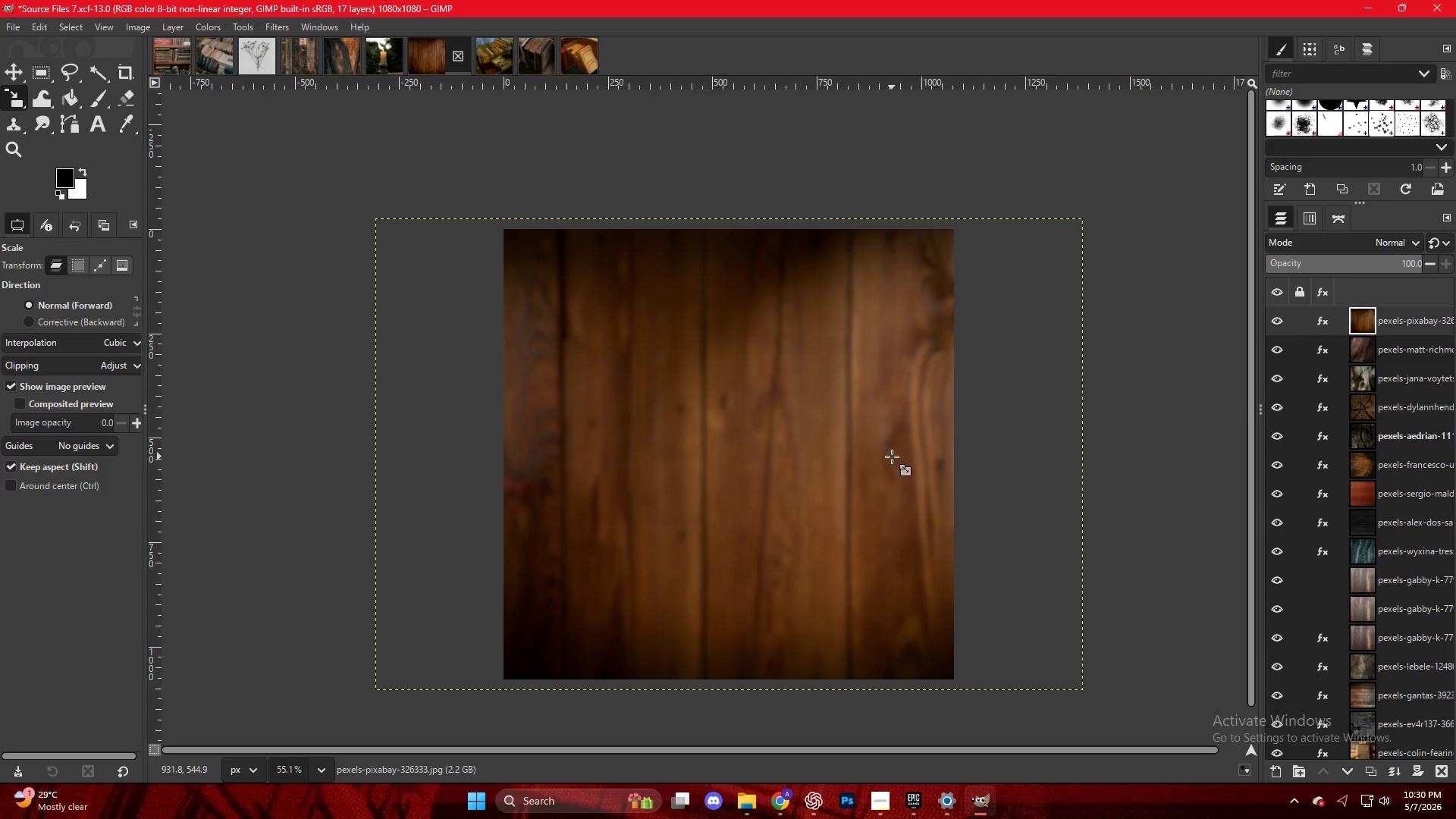 
key(Control+ControlLeft)
 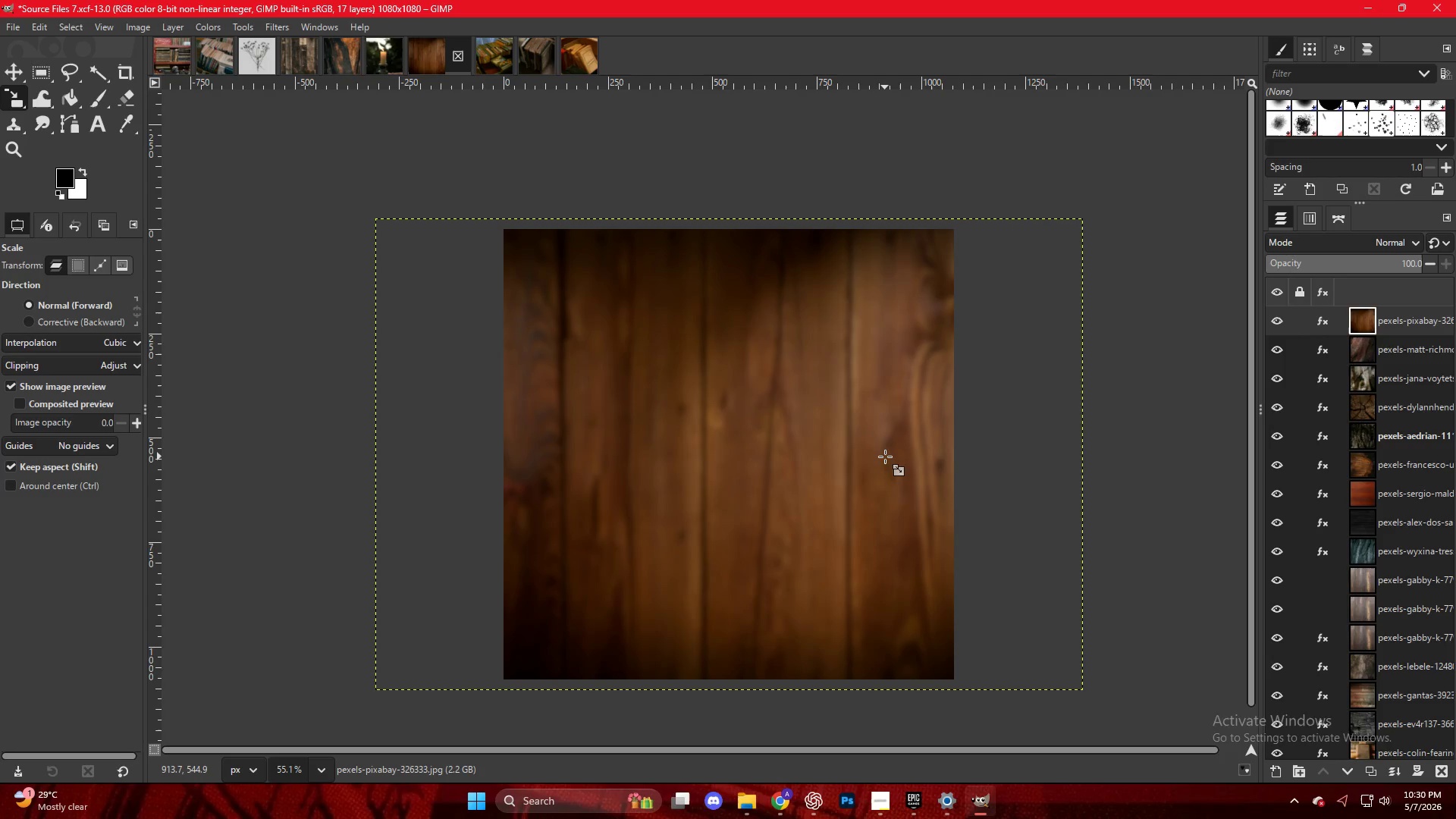 
key(Control+ControlLeft)
 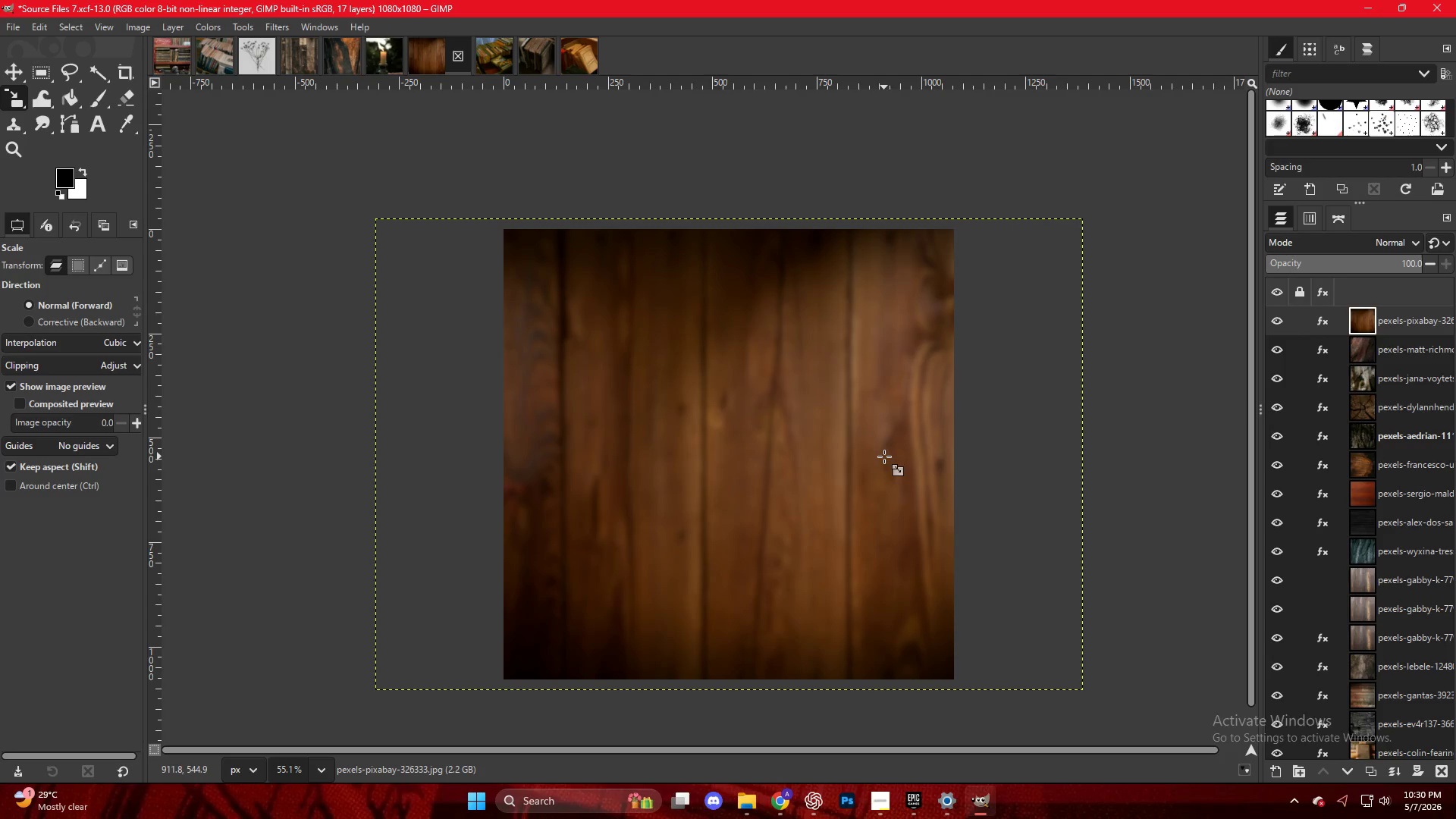 
key(Control+Shift+E)
 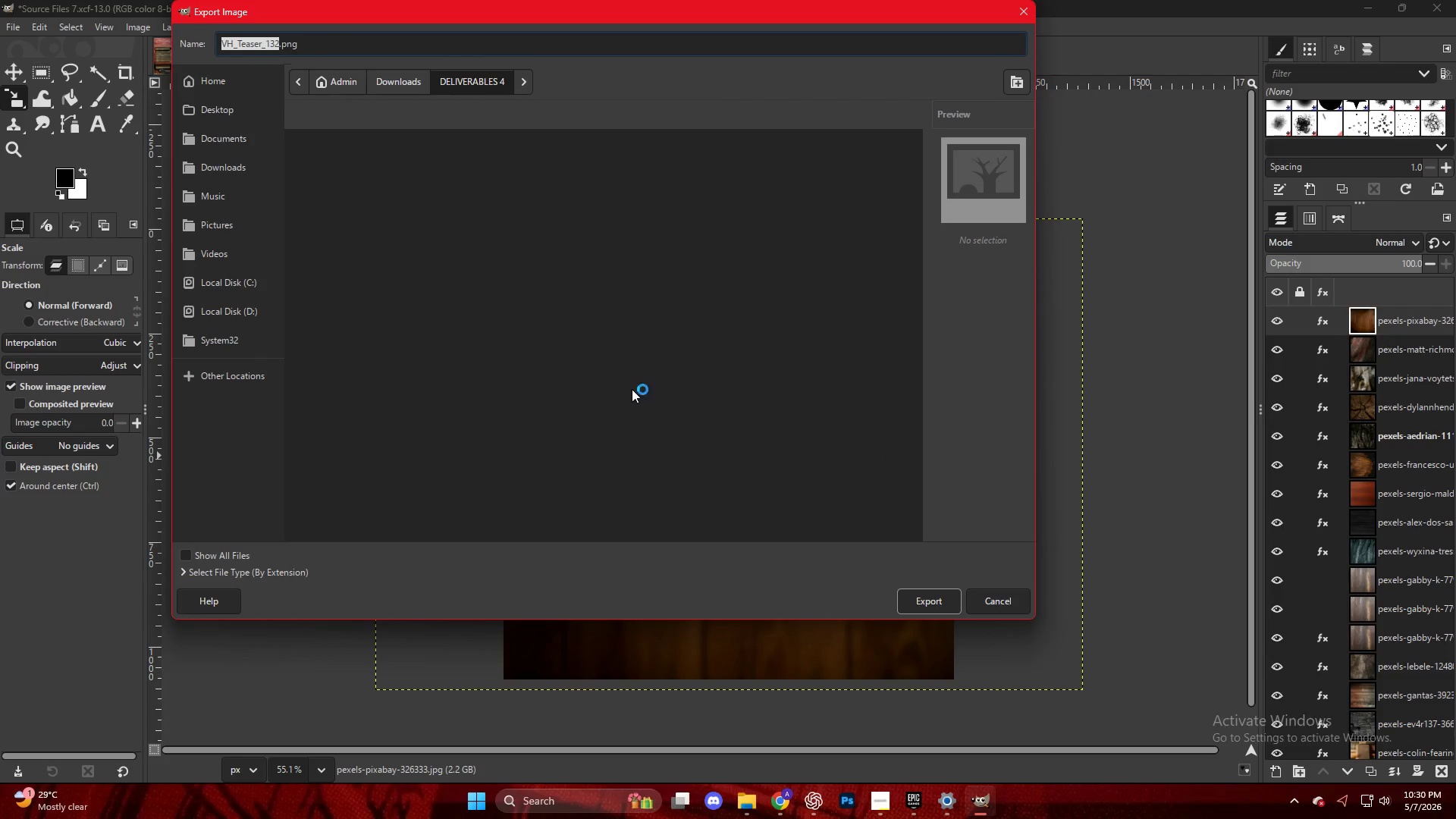 
scroll: coordinate [367, 526], scroll_direction: down, amount: 49.0
 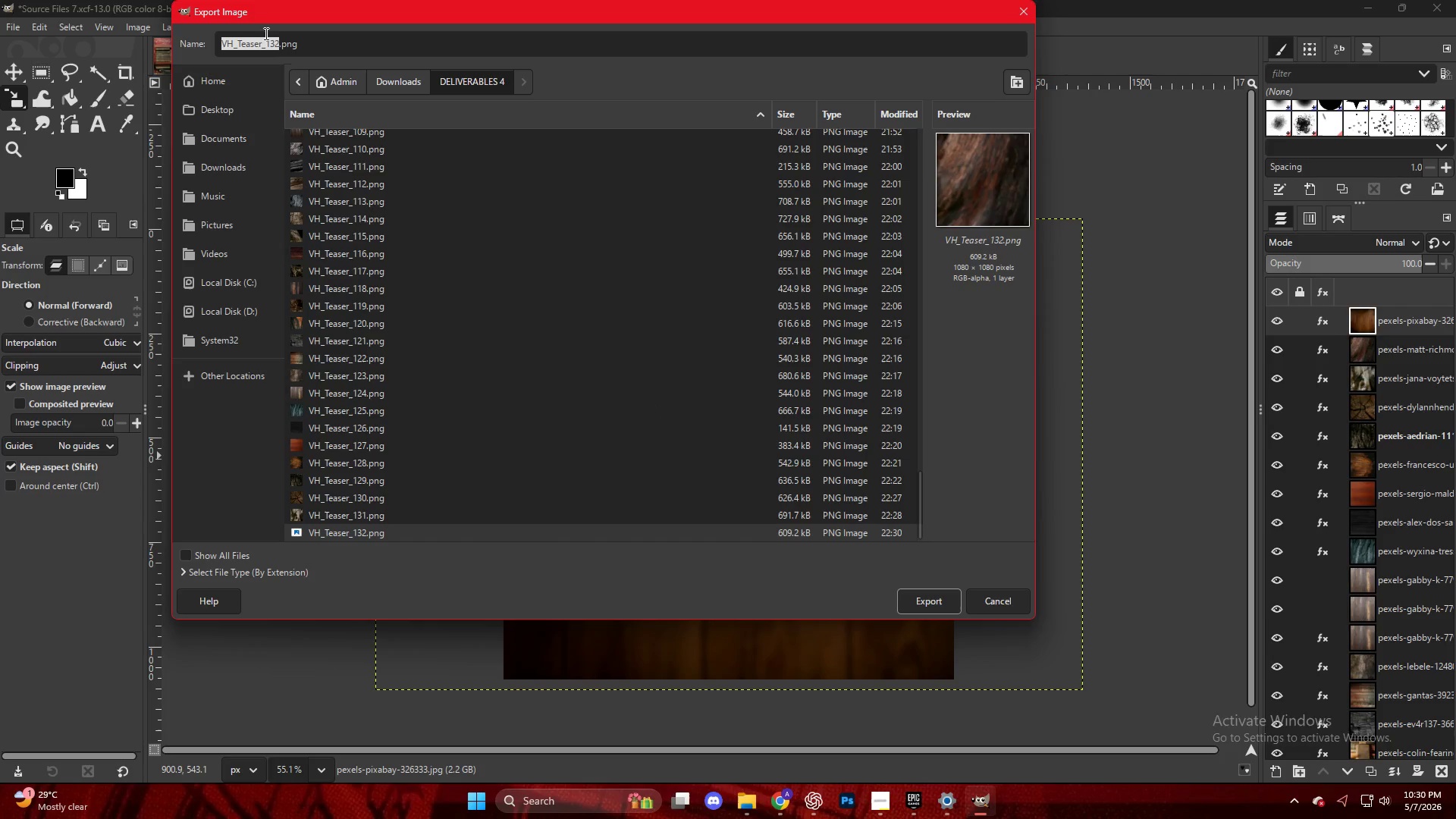 
left_click([276, 40])
 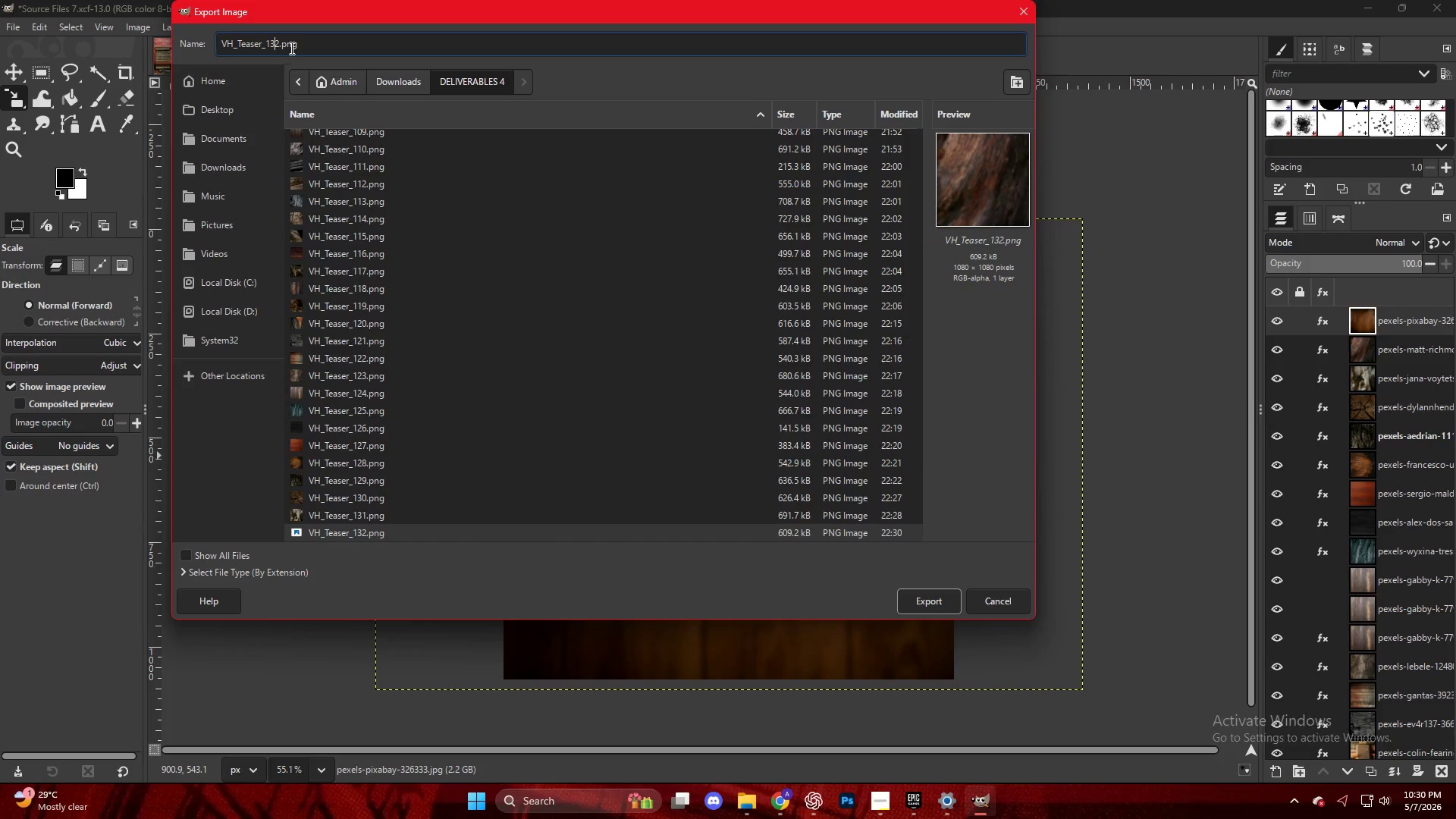 
key(ArrowRight)
 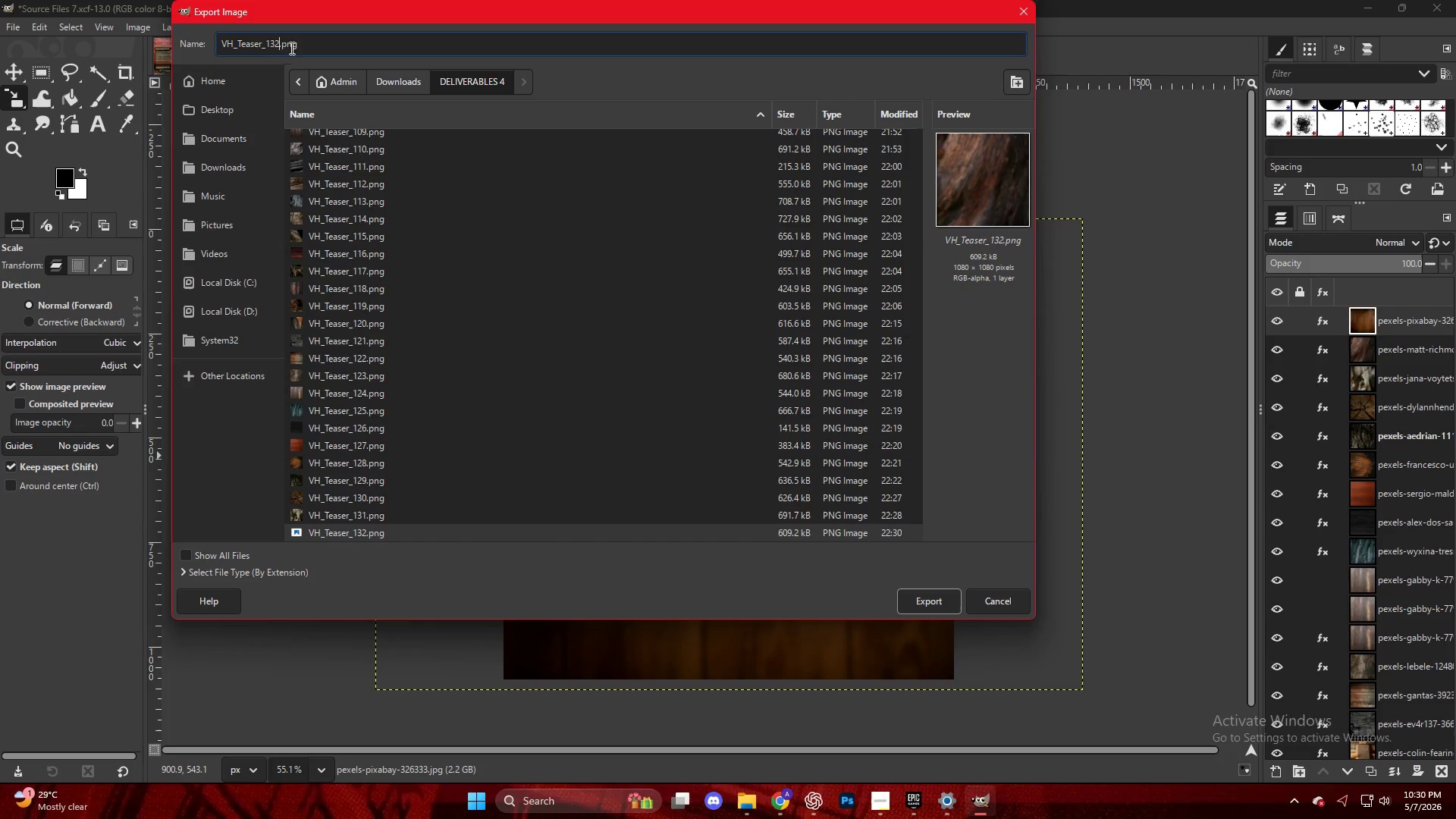 
key(Backspace)
 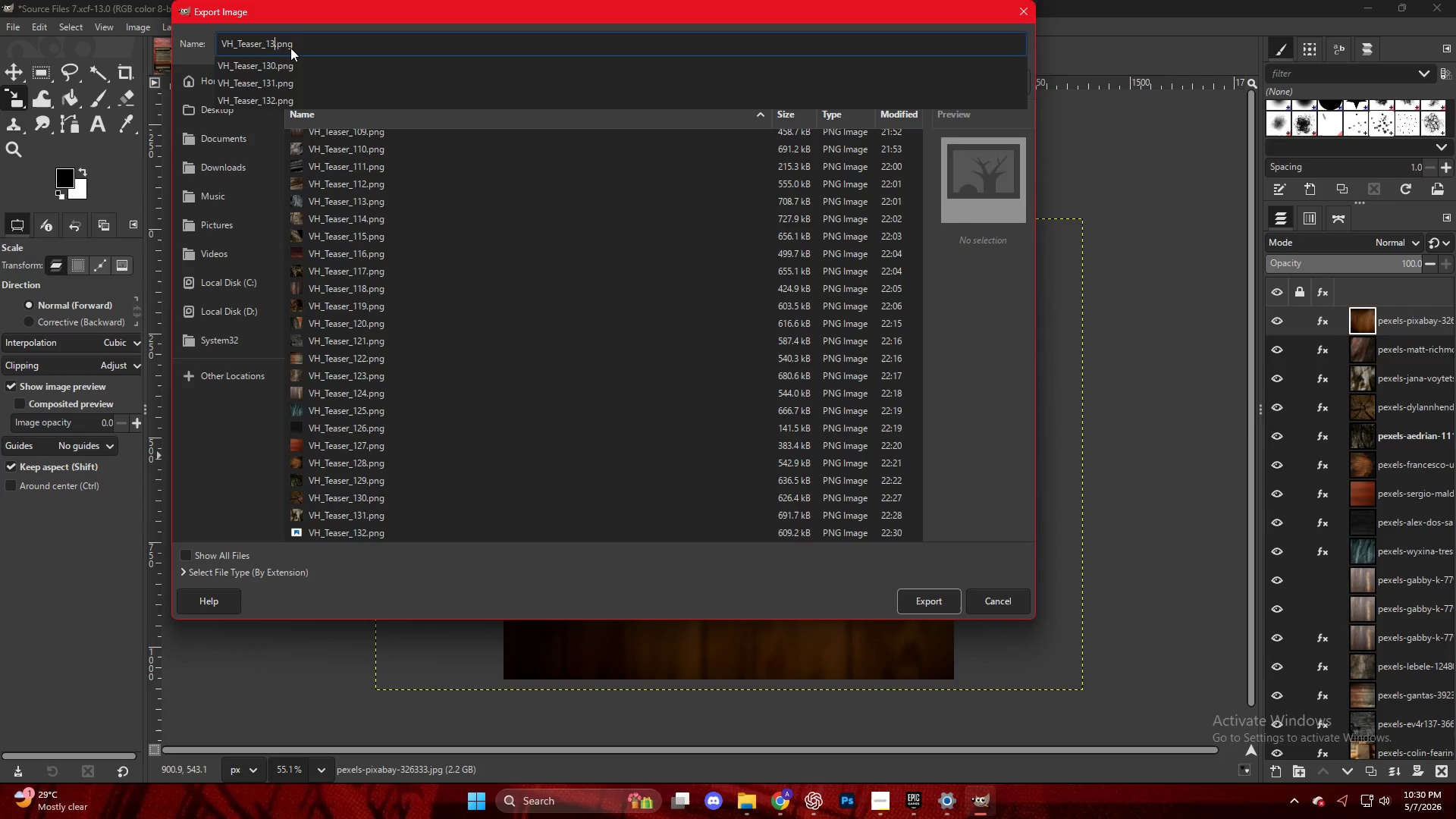 
key(Numpad3)
 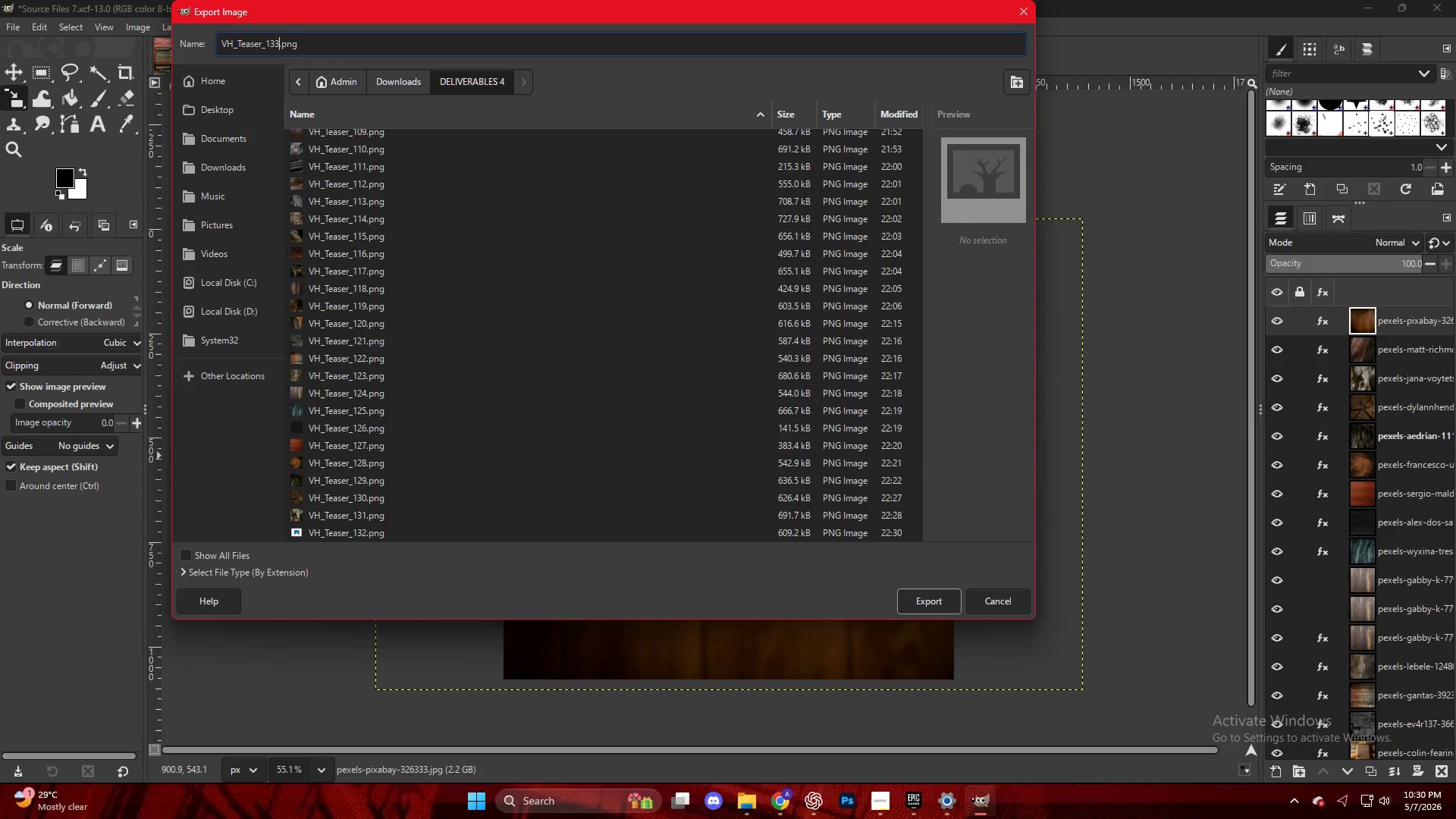 
key(NumpadEnter)
 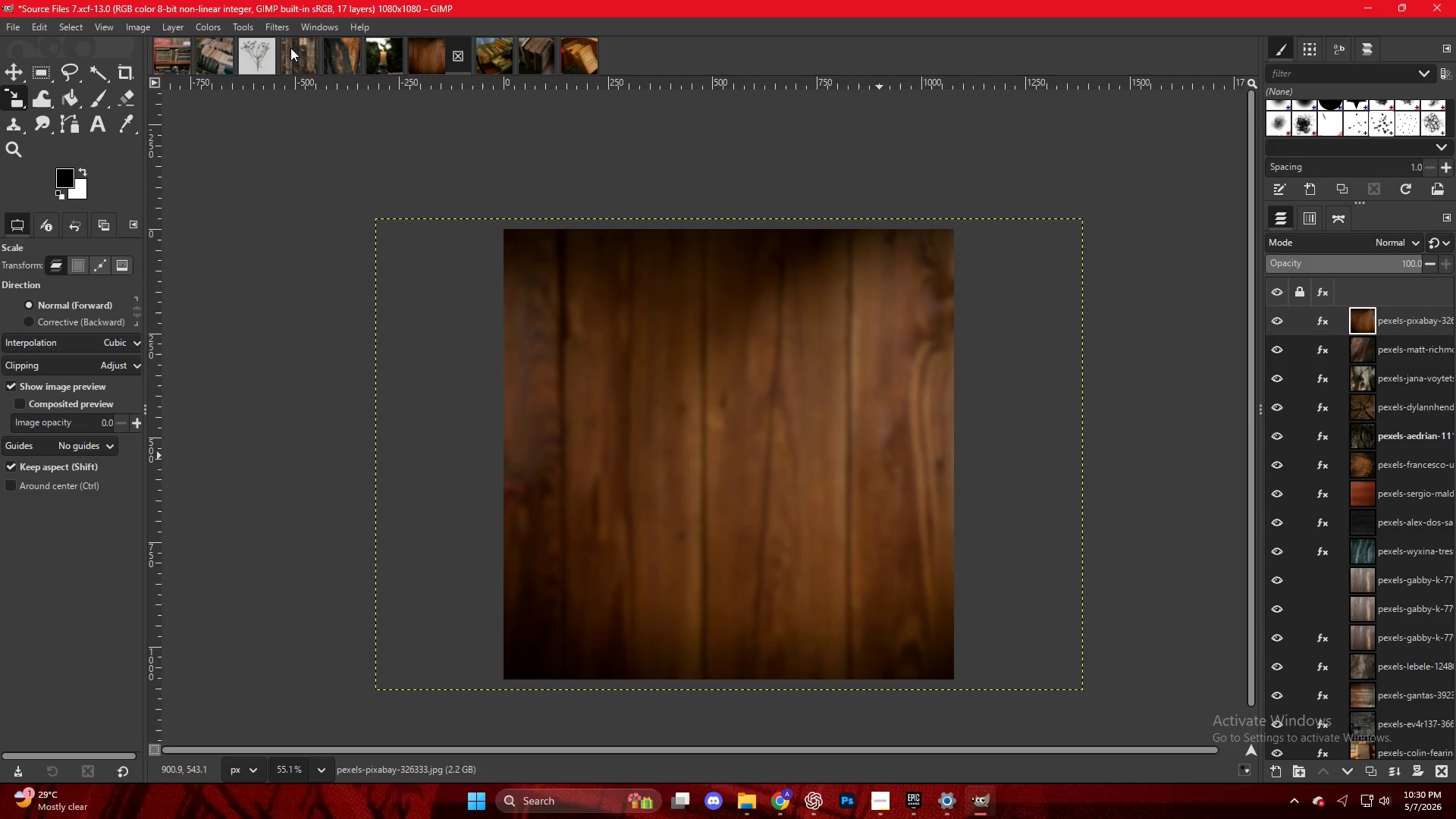 
wait(7.11)
 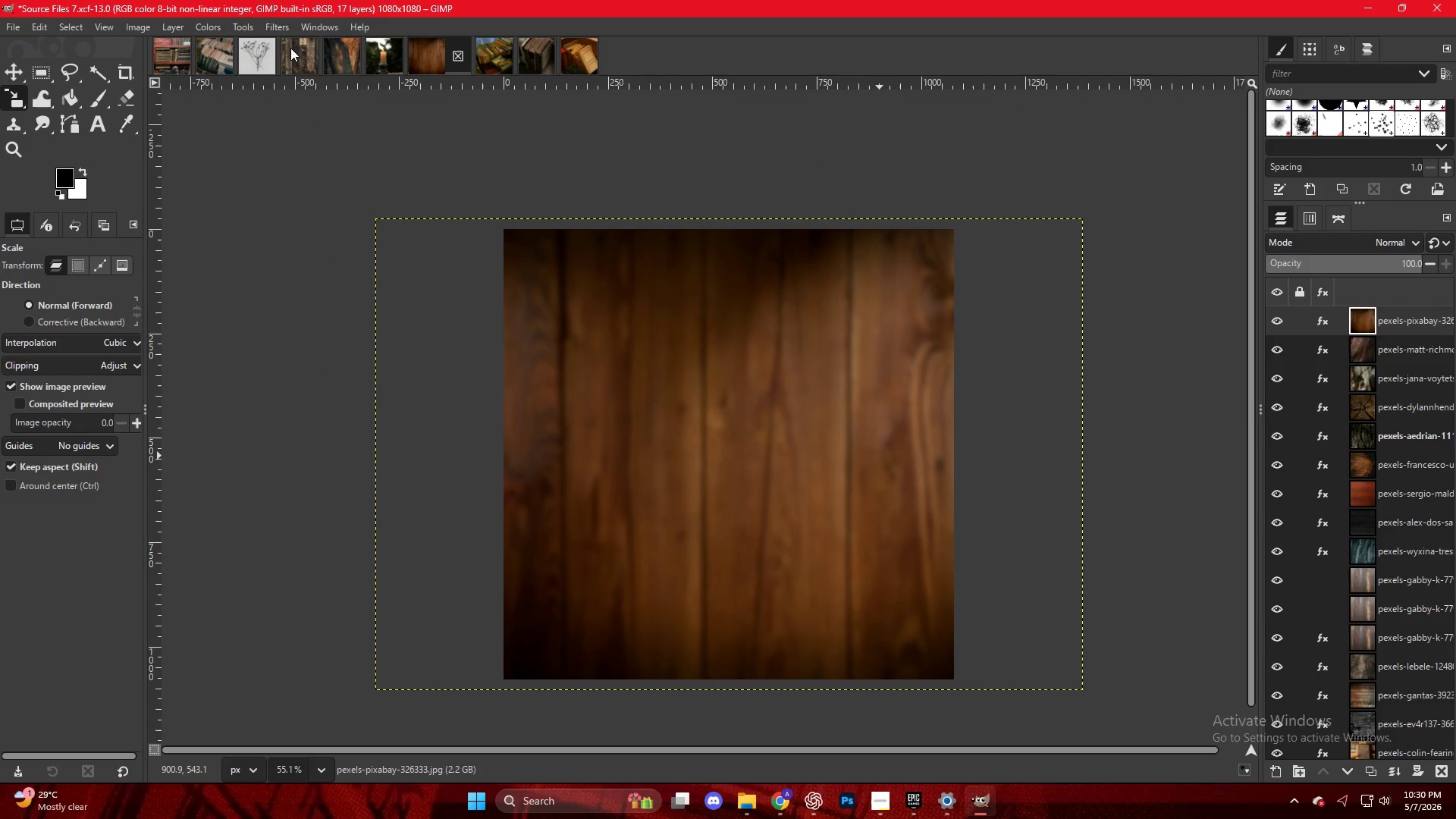 
key(NumpadEnter)
 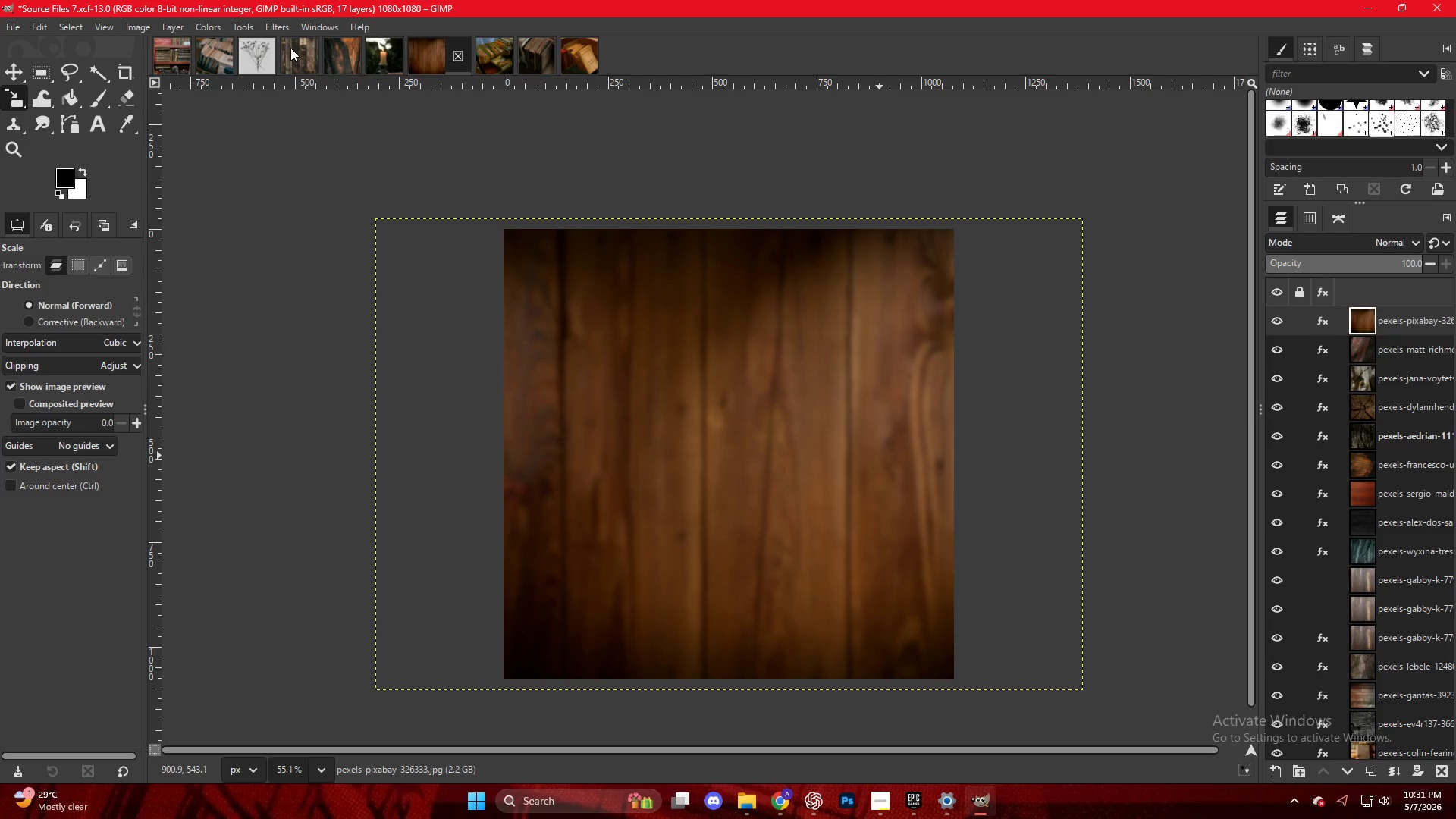 
wait(18.36)
 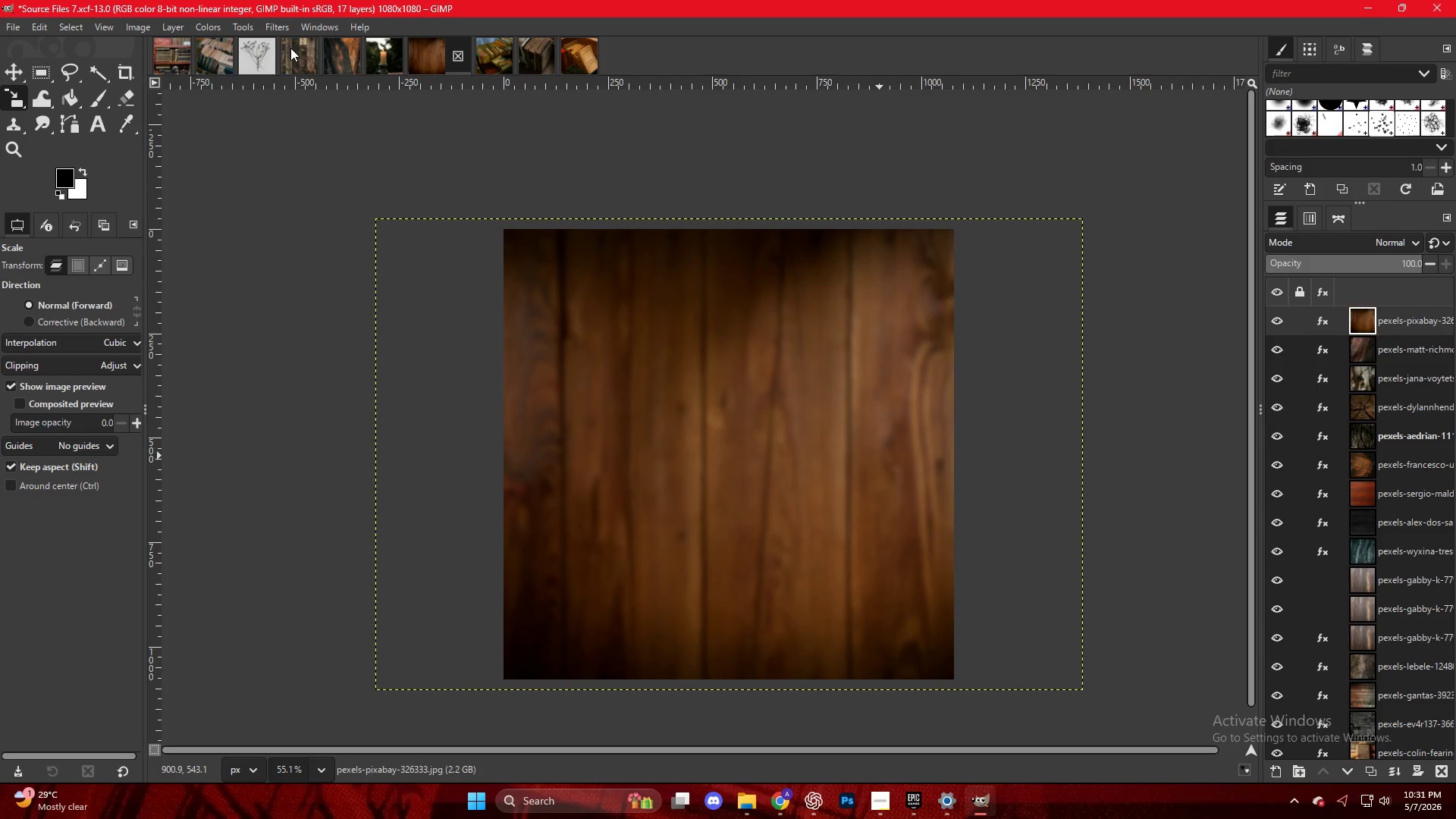 
double_click([1063, 511])
 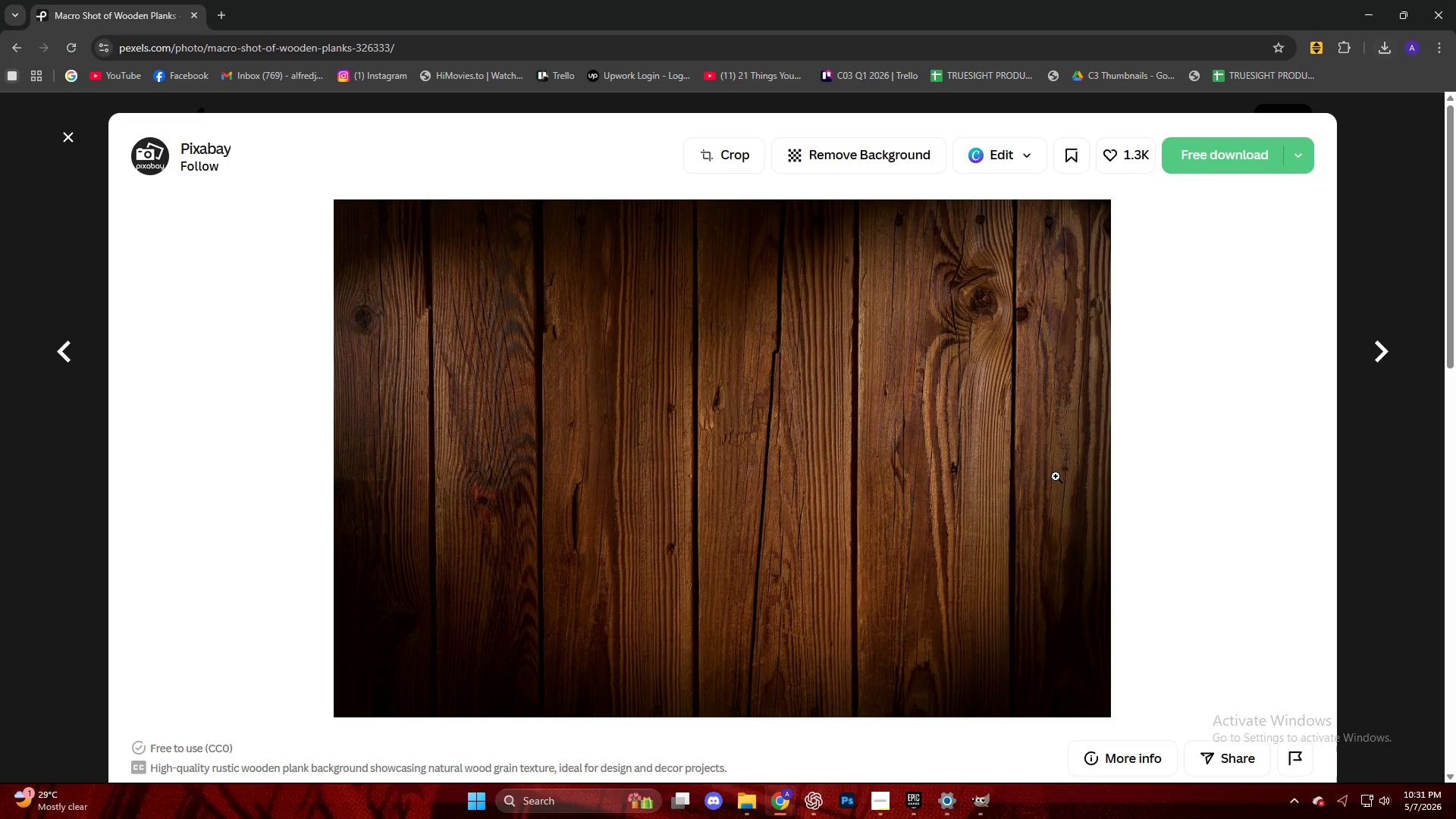 
scroll: coordinate [1050, 470], scroll_direction: down, amount: 1.0
 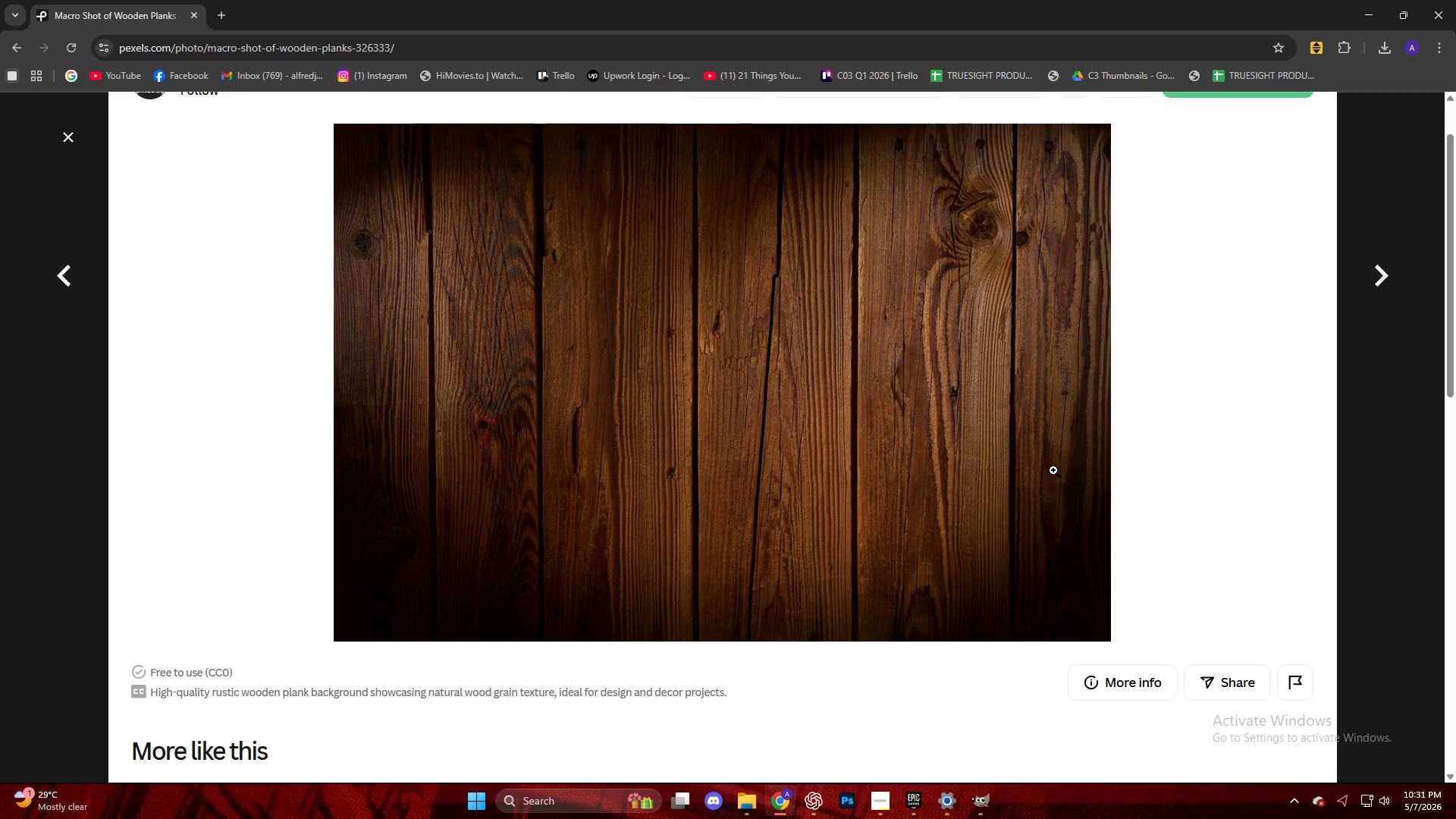 
key(Escape)
 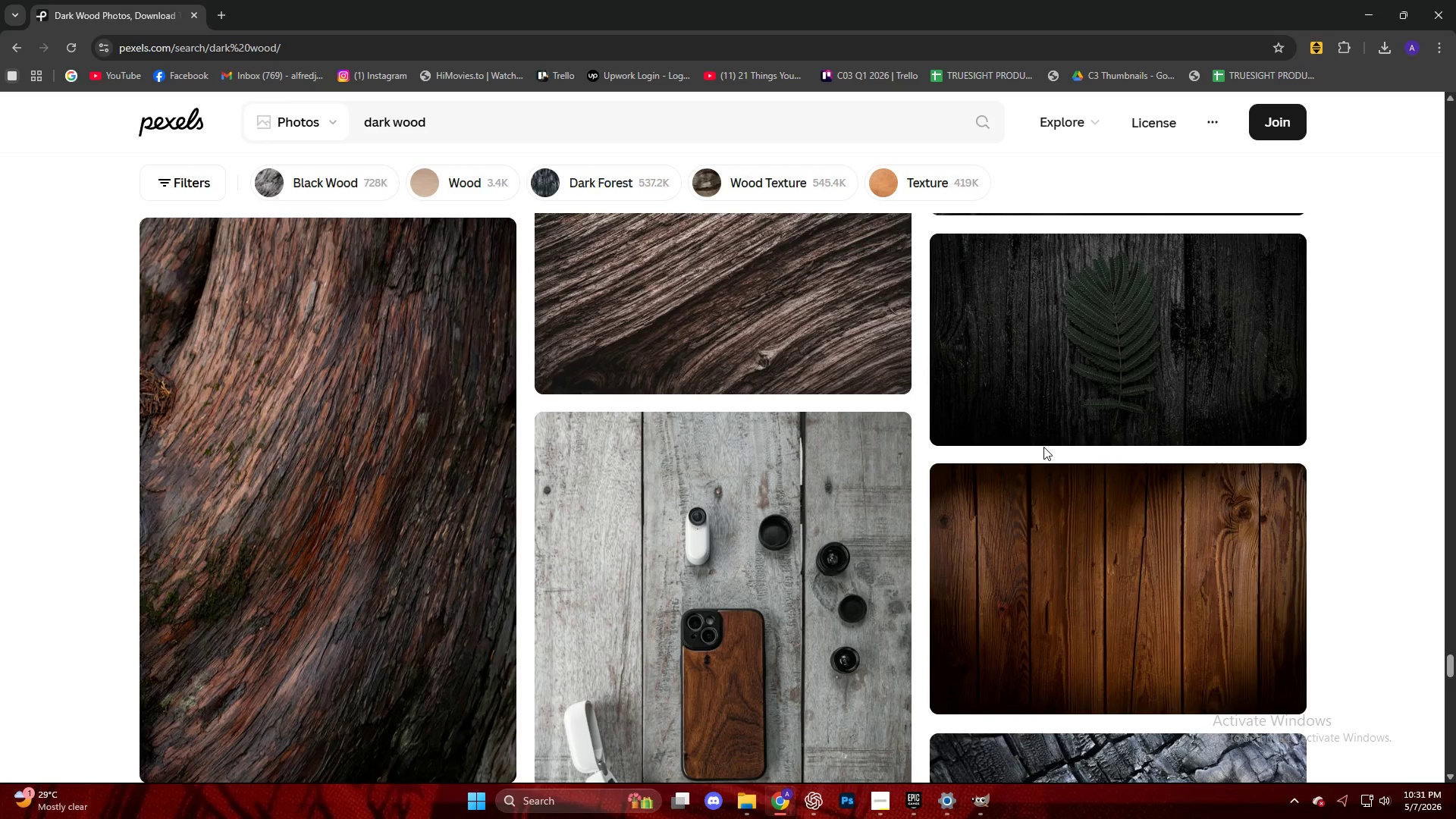 
scroll: coordinate [1056, 446], scroll_direction: down, amount: 7.0
 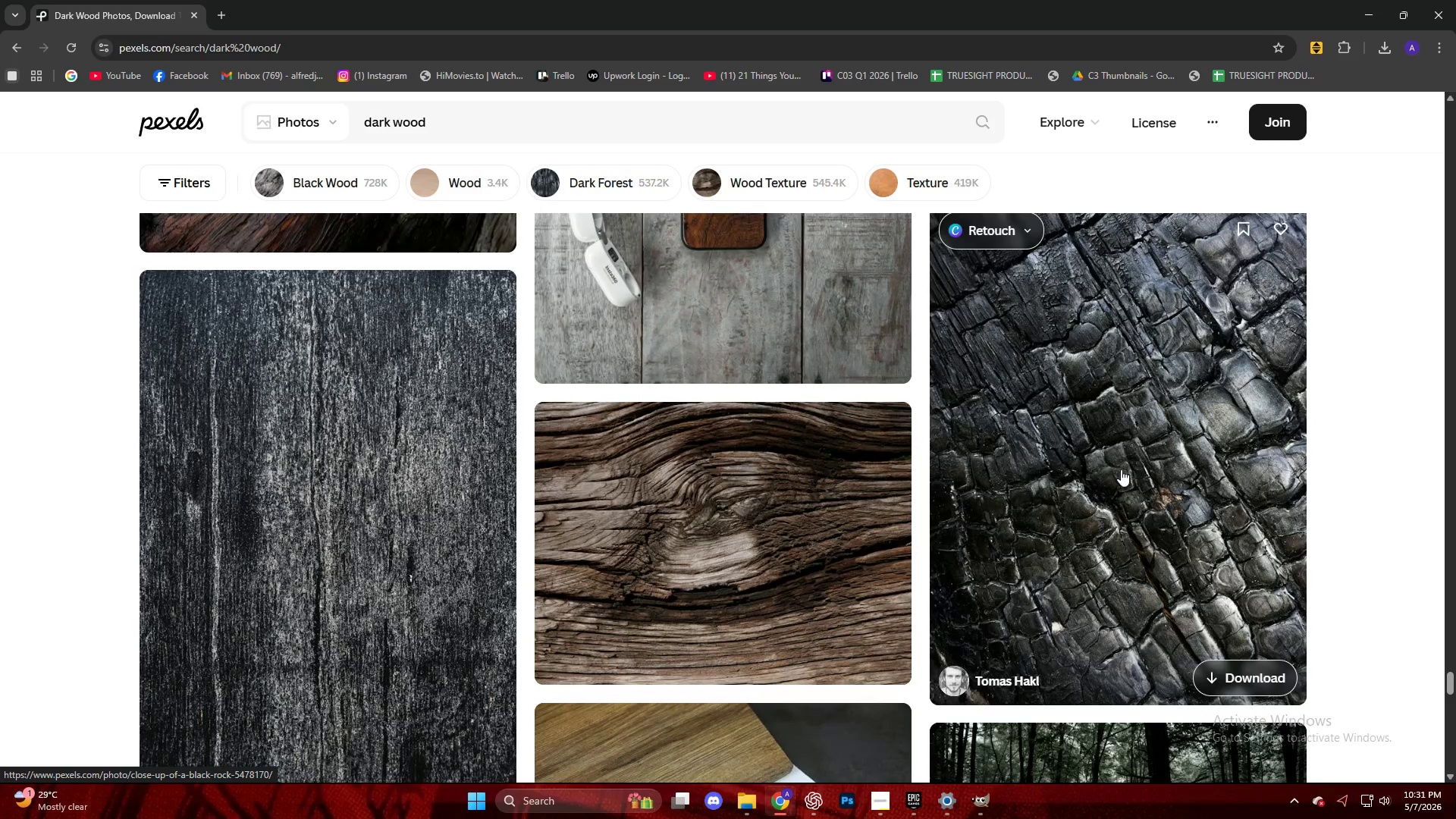 
left_click([1133, 448])
 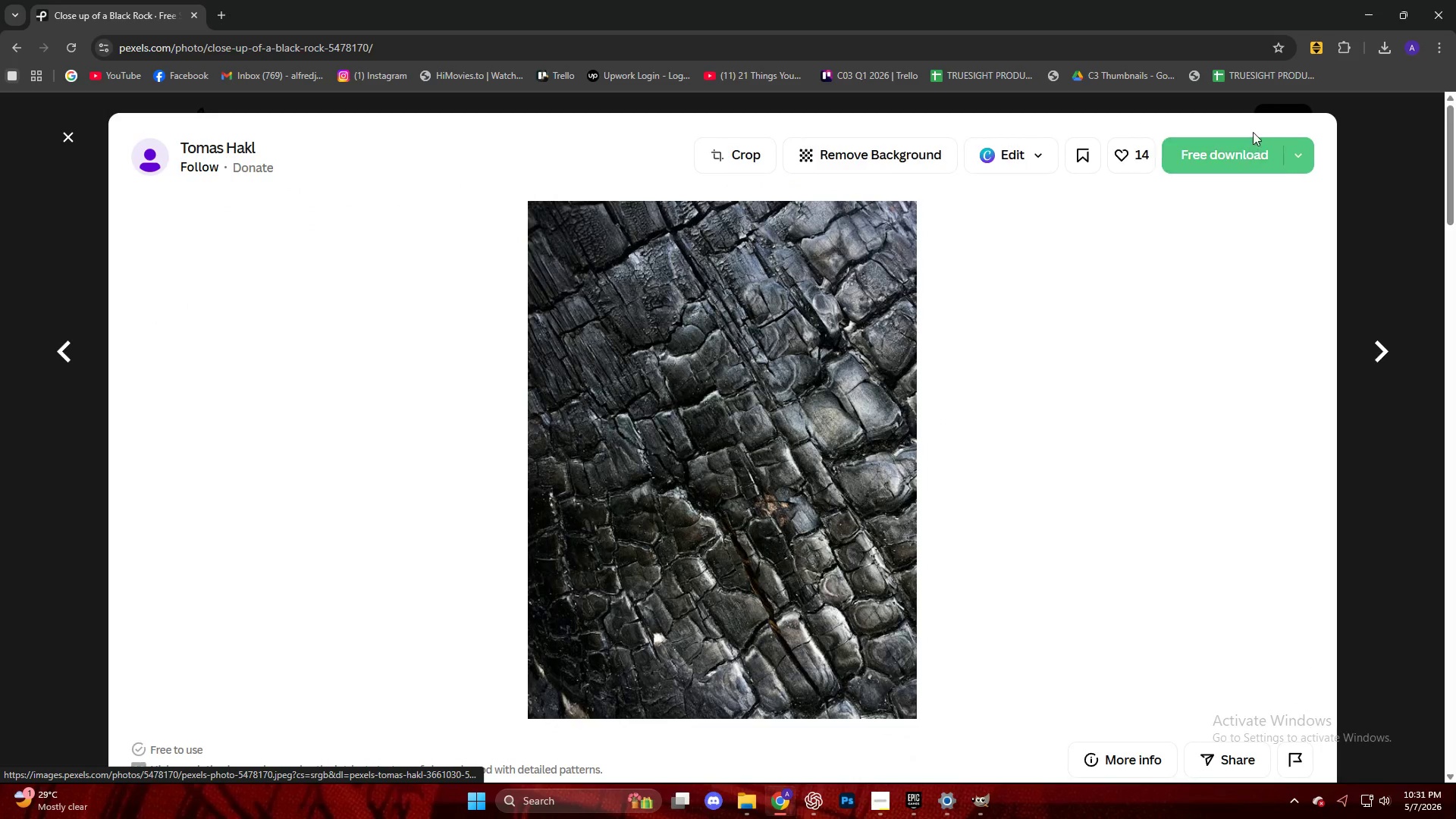 
double_click([1245, 146])
 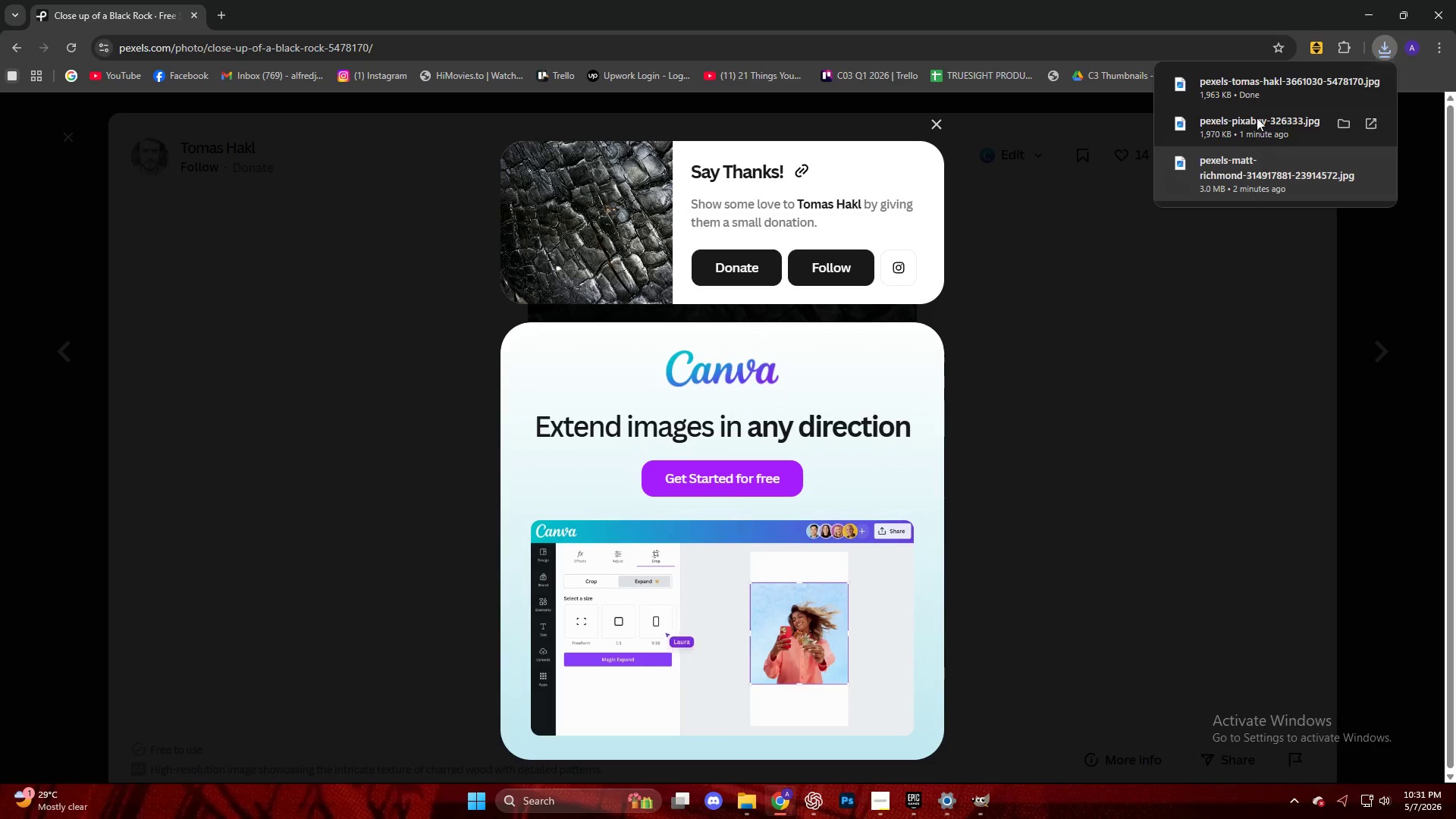 
left_click_drag(start_coordinate=[1266, 83], to_coordinate=[706, 502])
 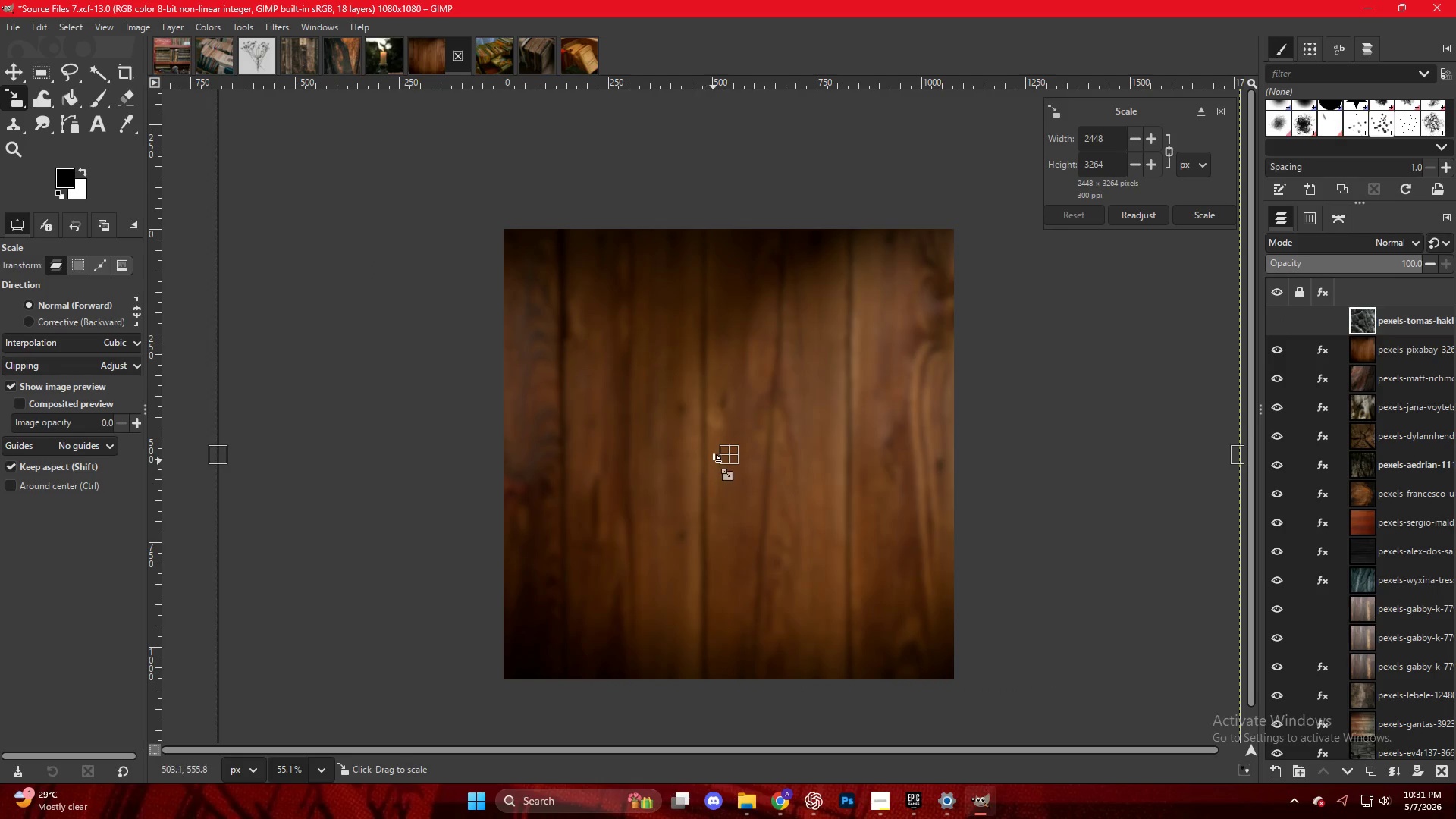 
hold_key(key=ControlLeft, duration=2.8)
scroll: coordinate [720, 445], scroll_direction: down, amount: 9.0
 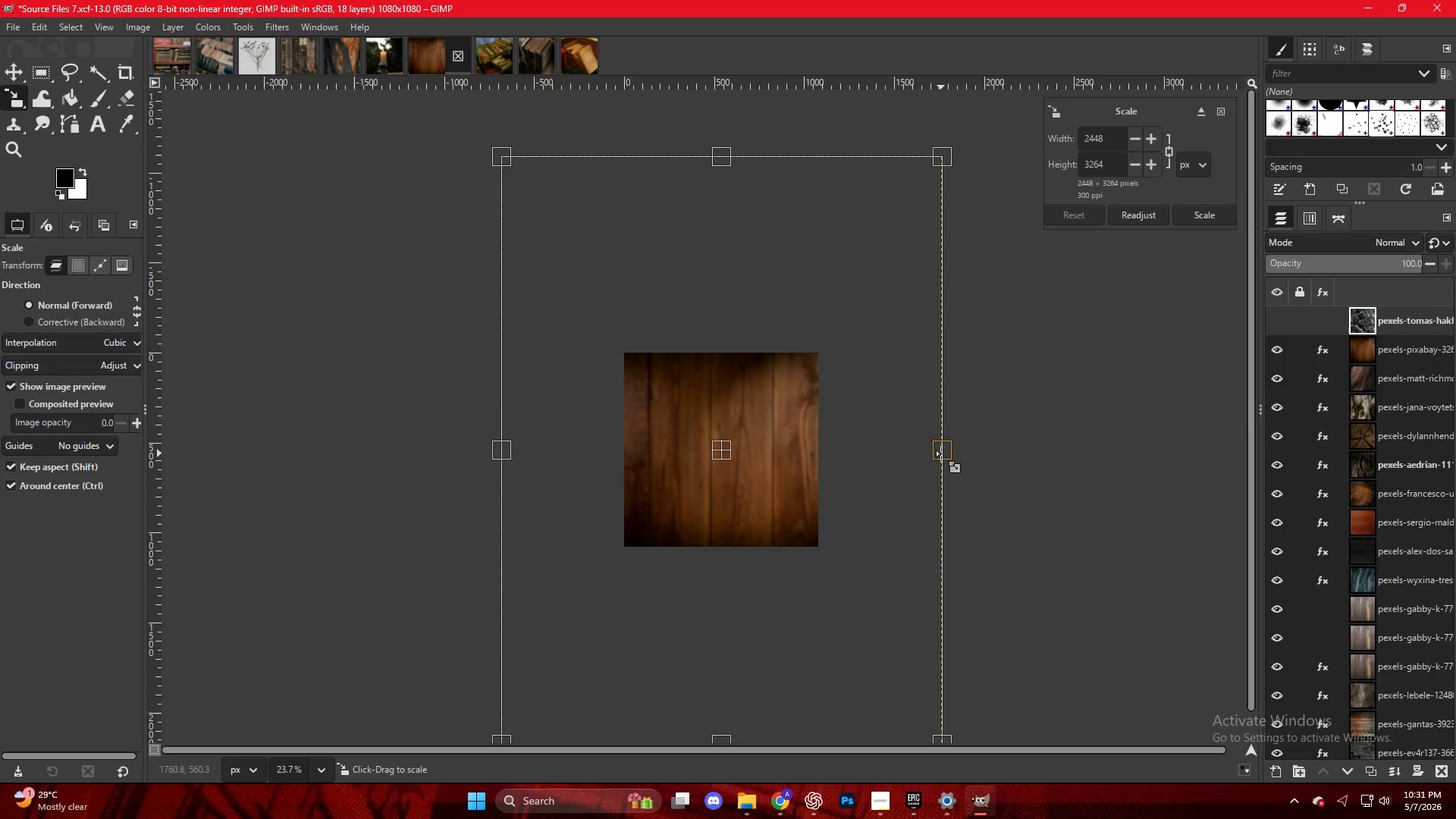 
left_click_drag(start_coordinate=[943, 453], to_coordinate=[824, 452])
 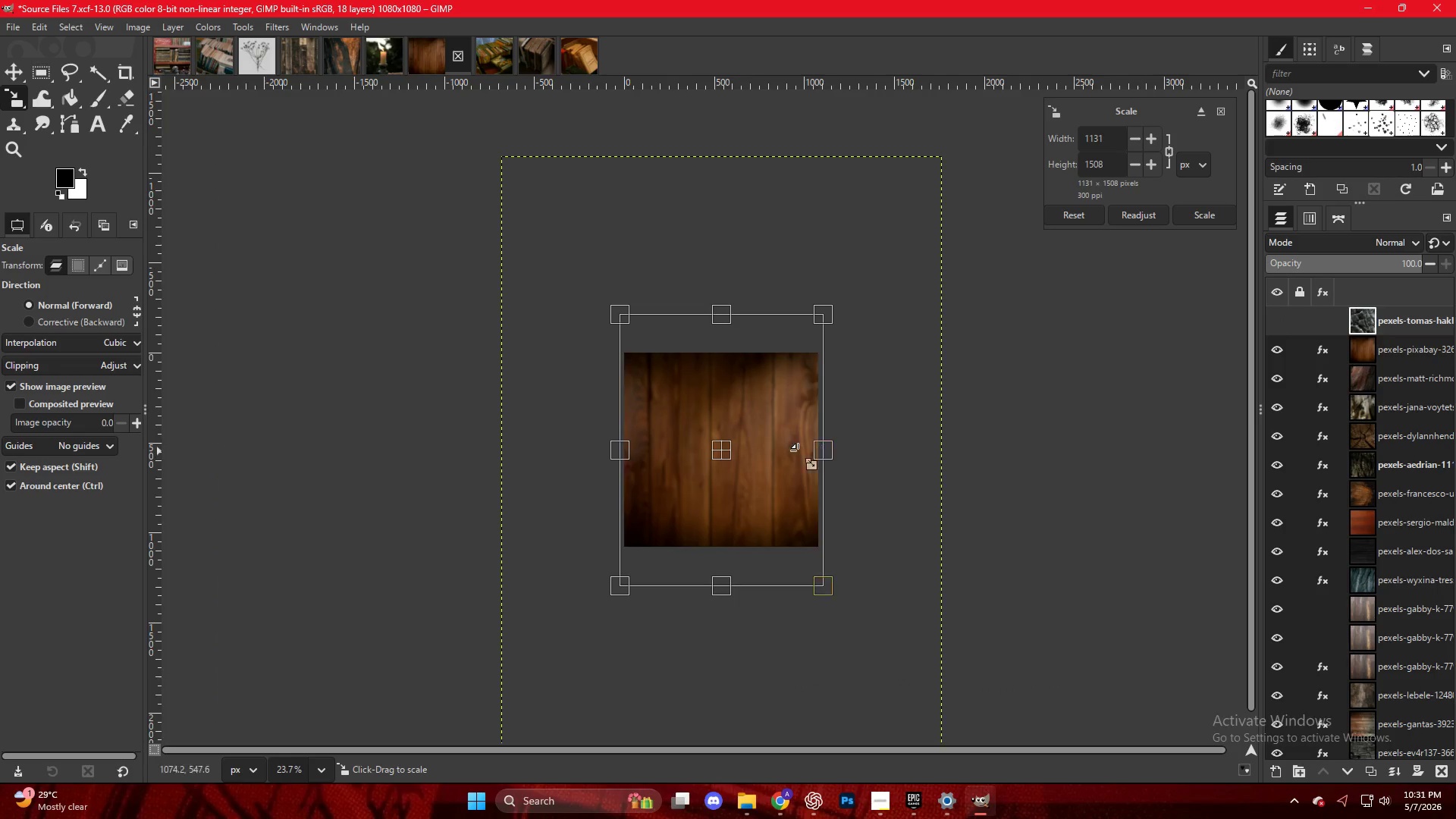 
left_click([736, 431])
 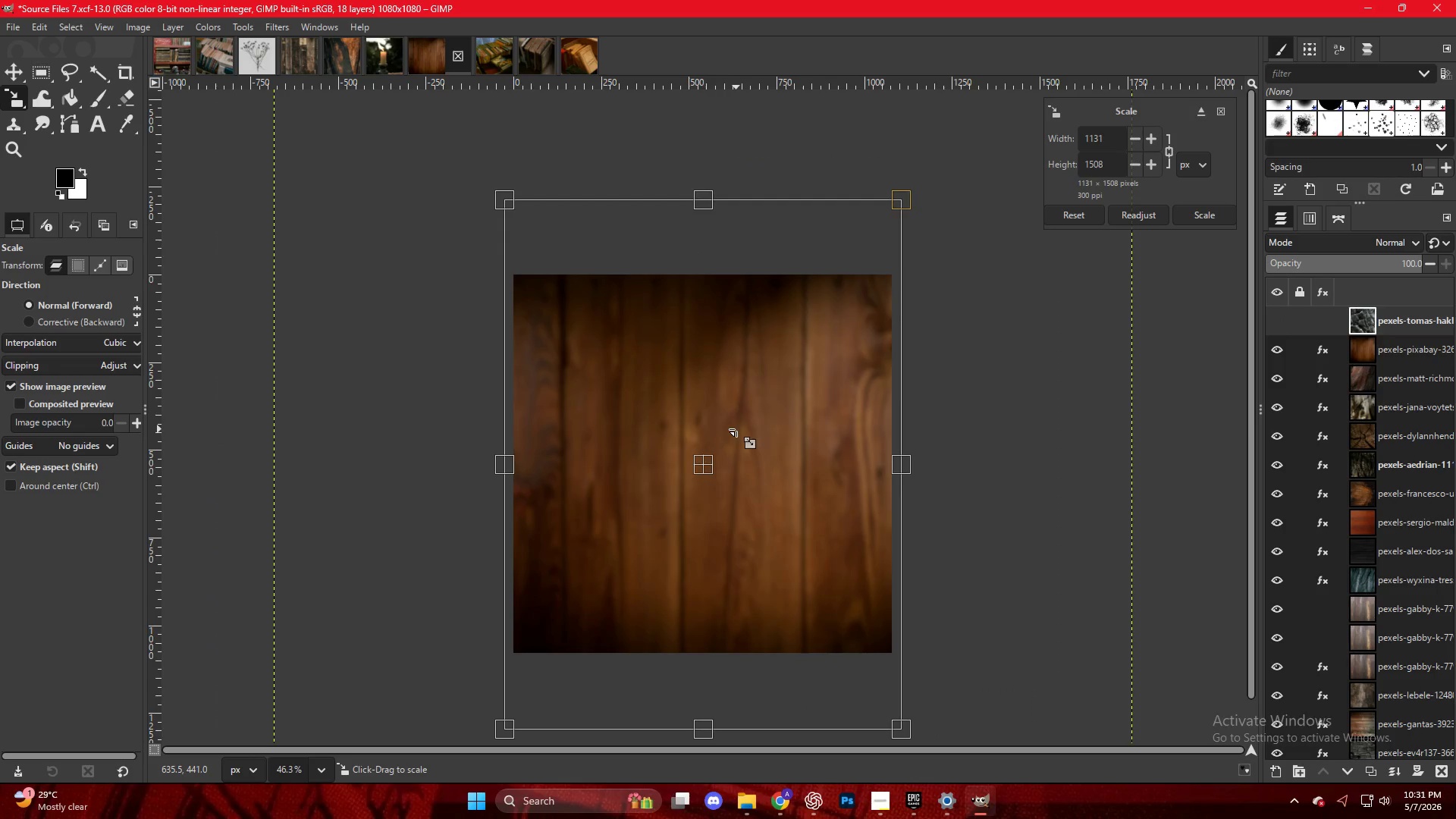 
scroll: coordinate [737, 432], scroll_direction: up, amount: 7.0
 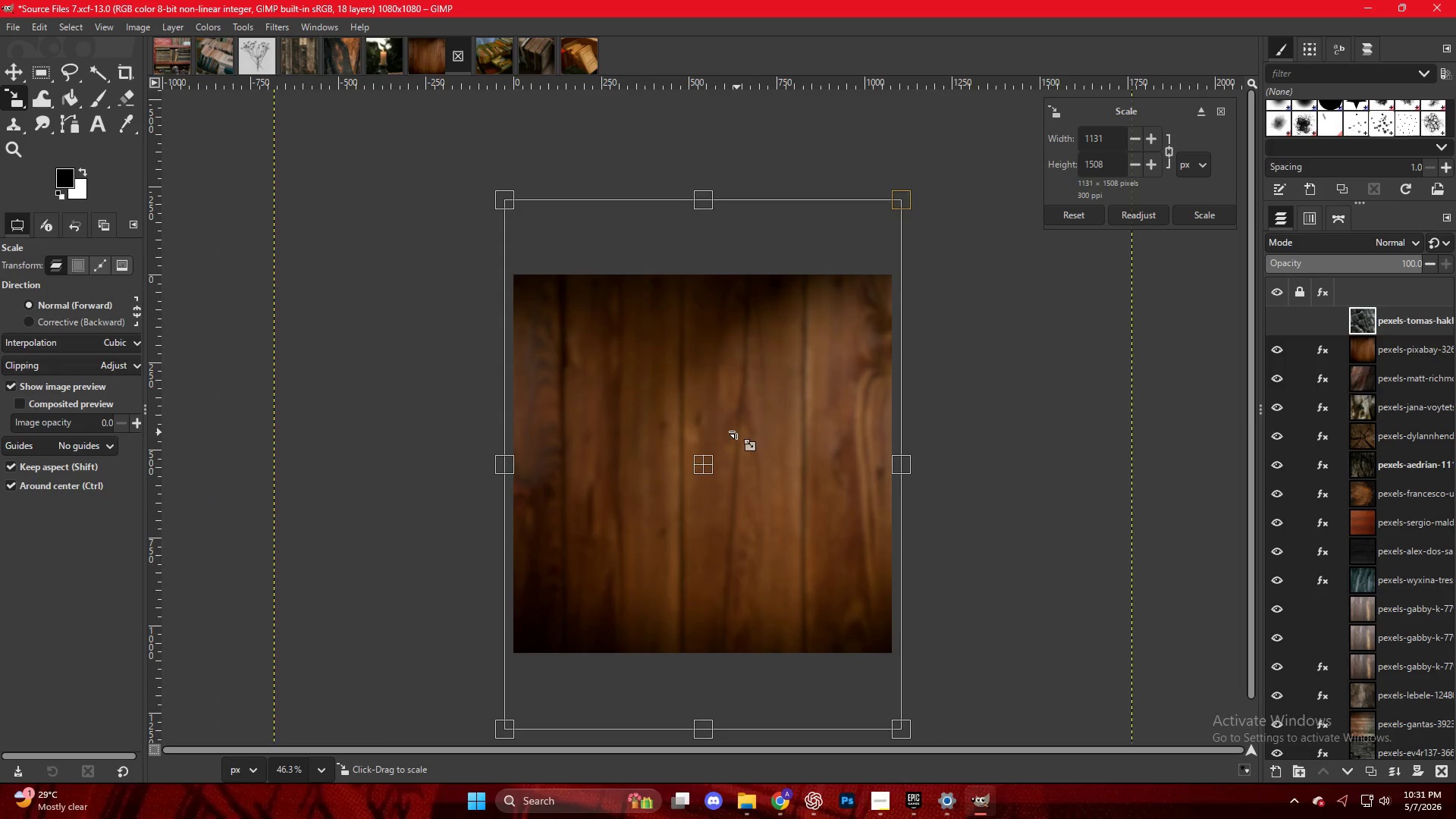 
key(NumpadEnter)
 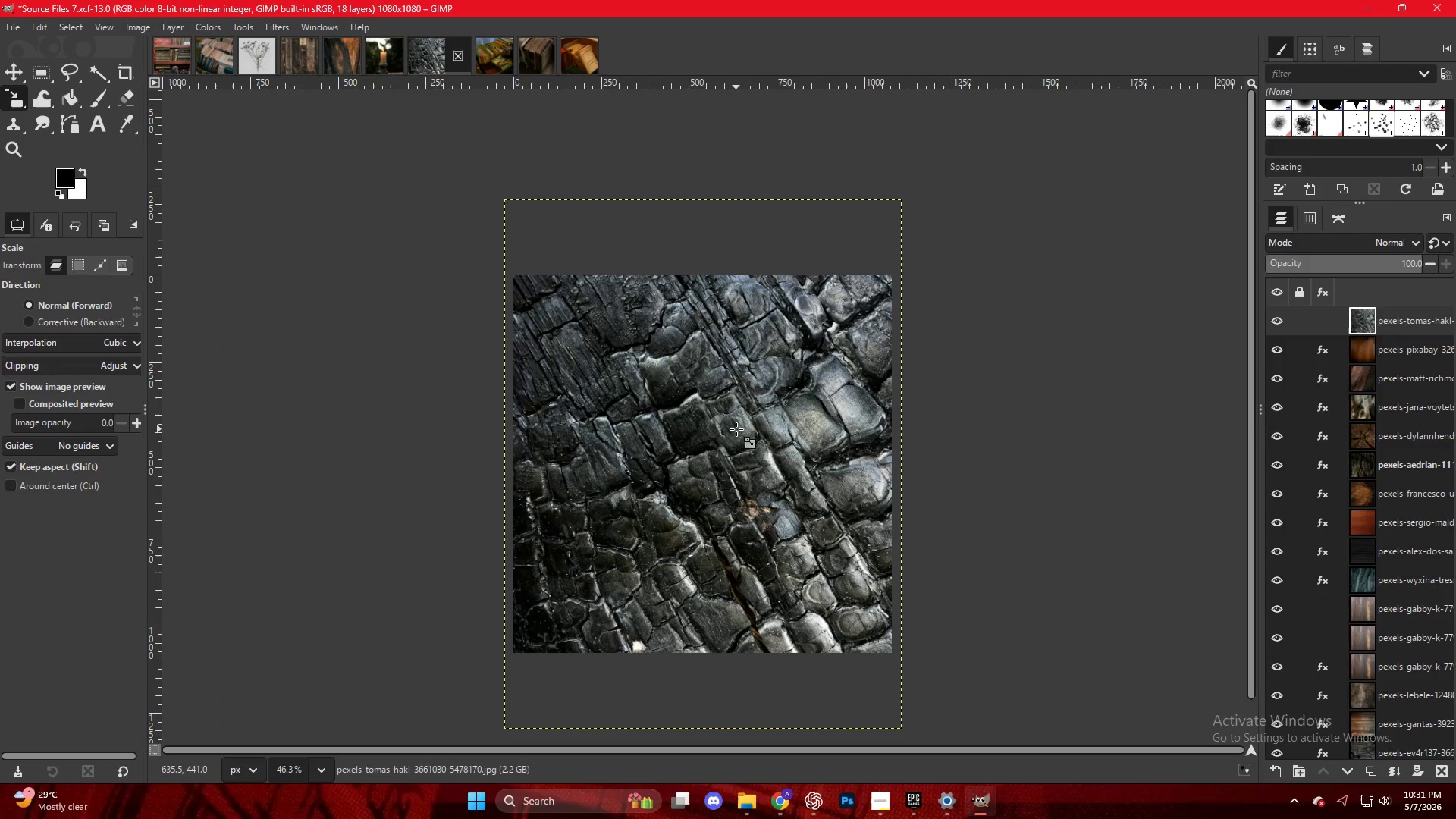 
right_click([731, 420])
 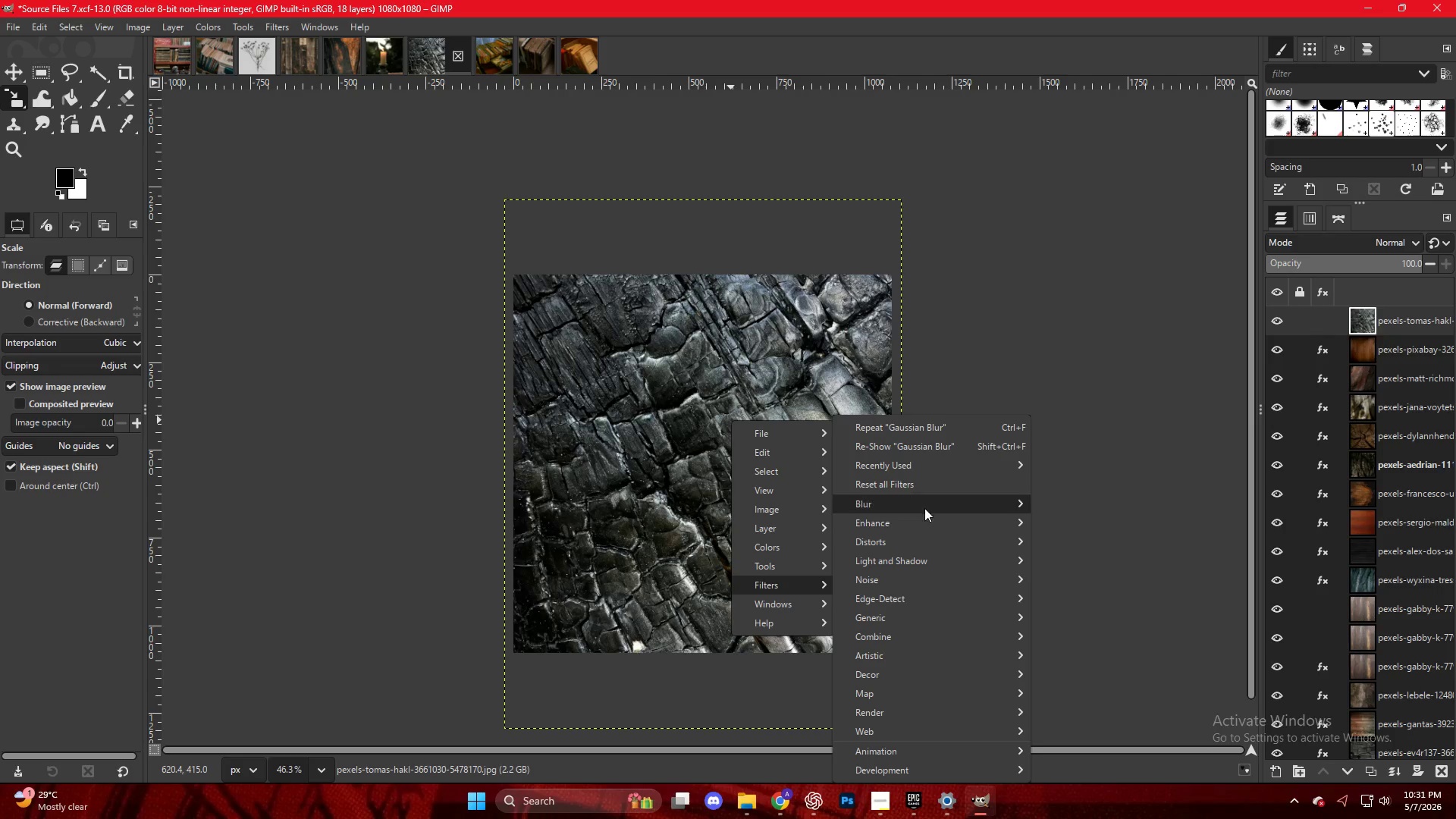 
left_click([1069, 518])
 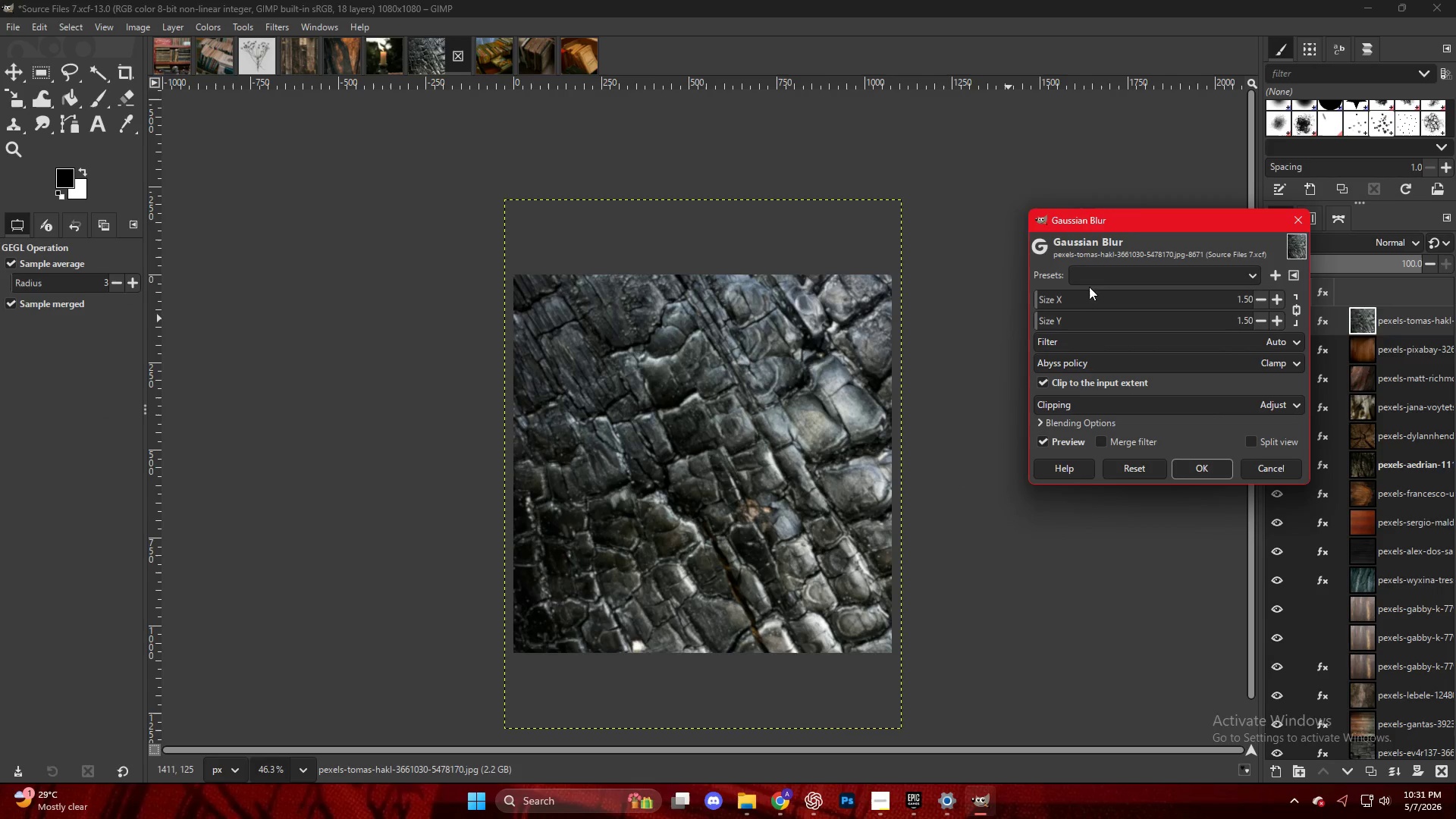 
left_click_drag(start_coordinate=[1035, 295], to_coordinate=[1052, 301])
 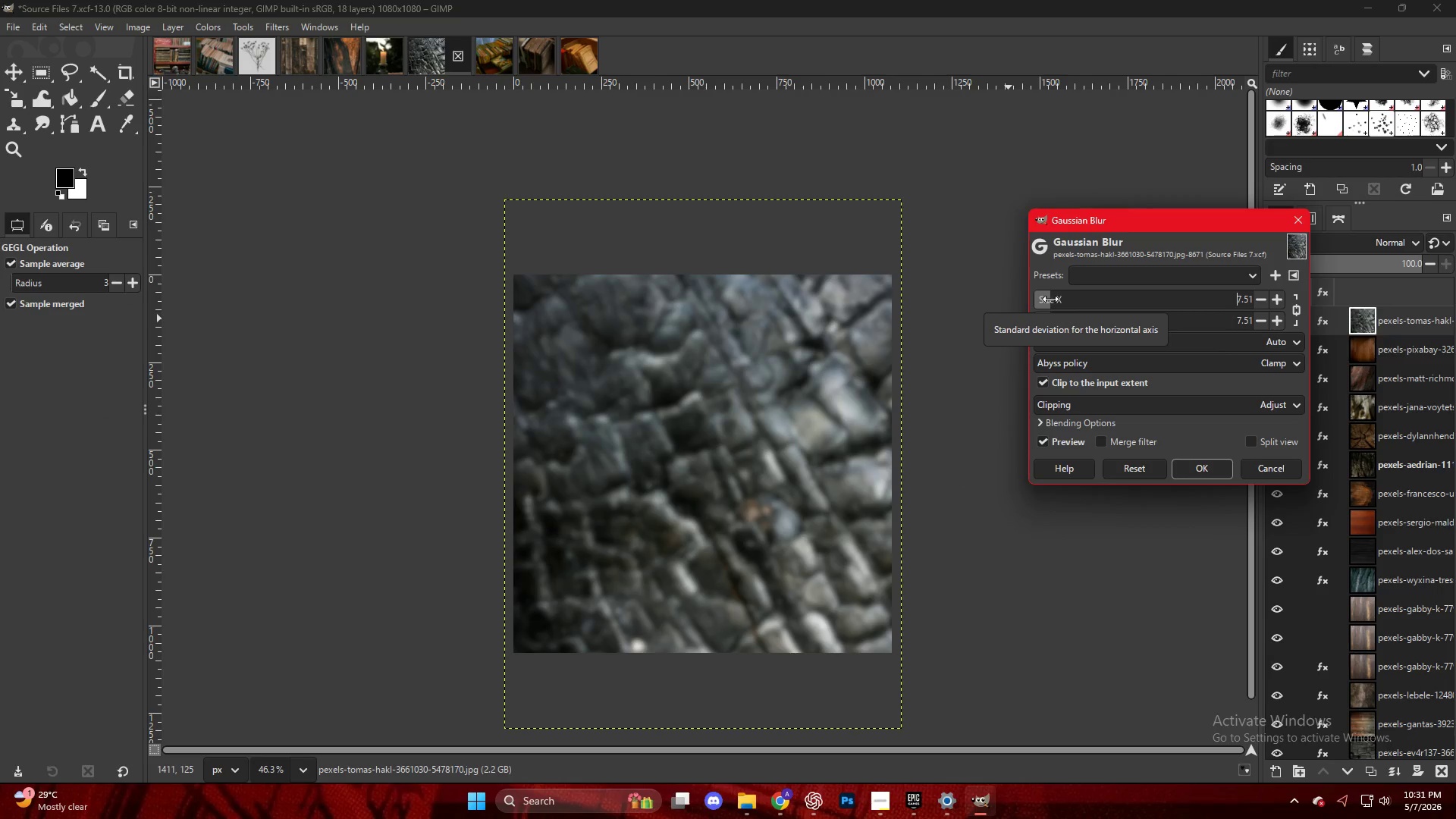 
left_click([1204, 464])
 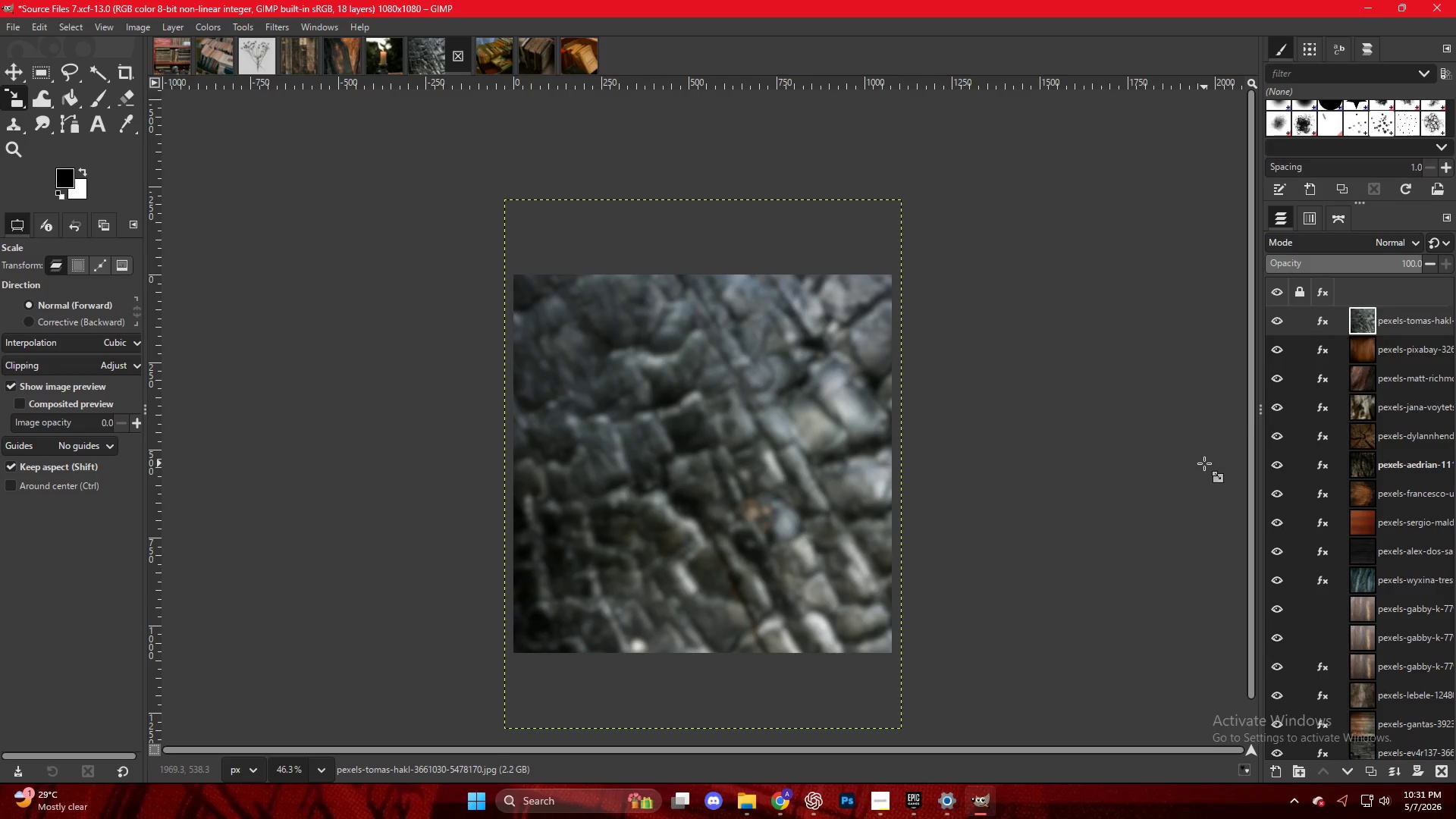 
wait(5.03)
 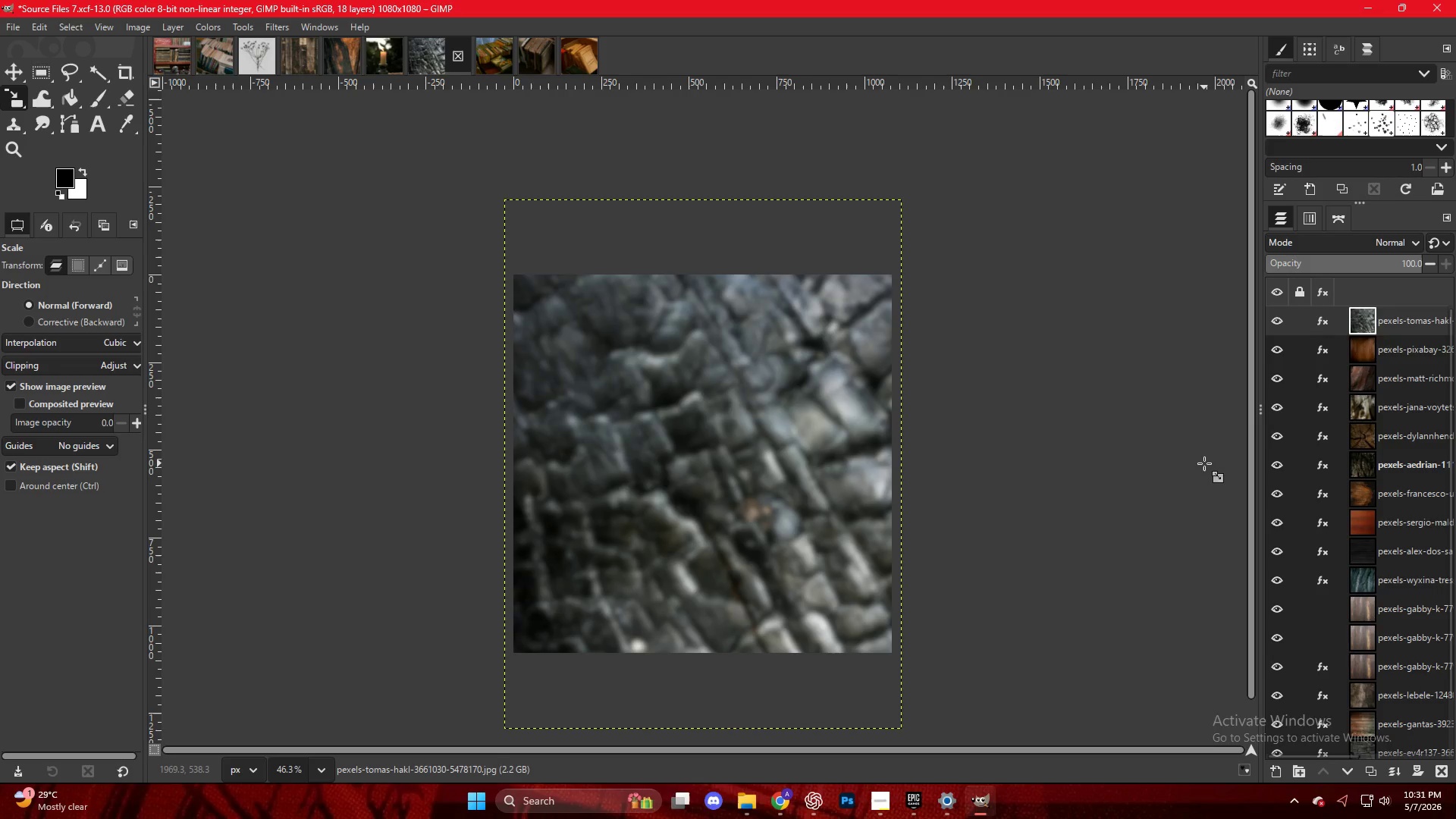 
right_click([685, 432])
 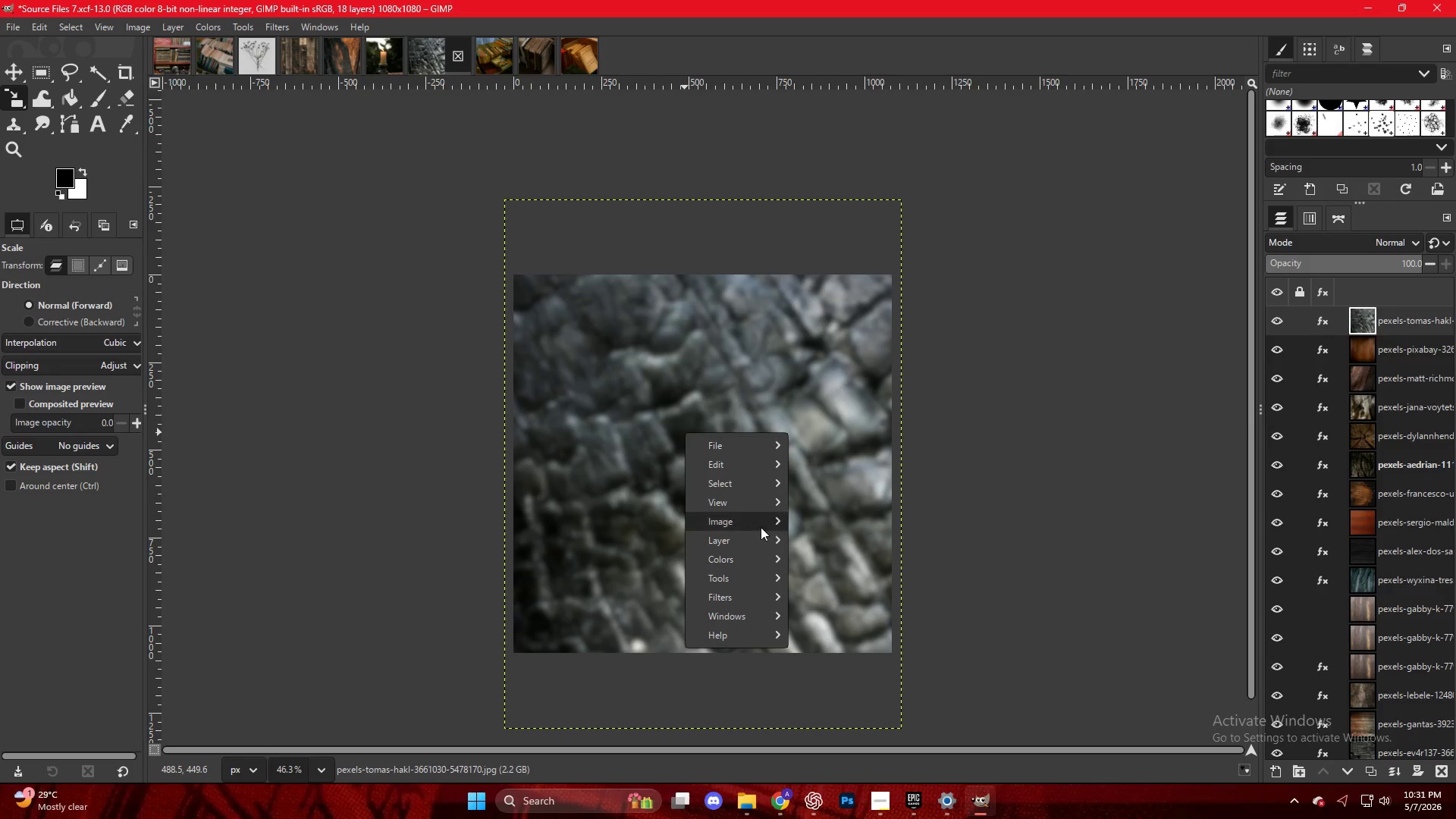 
mouse_move([748, 557])
 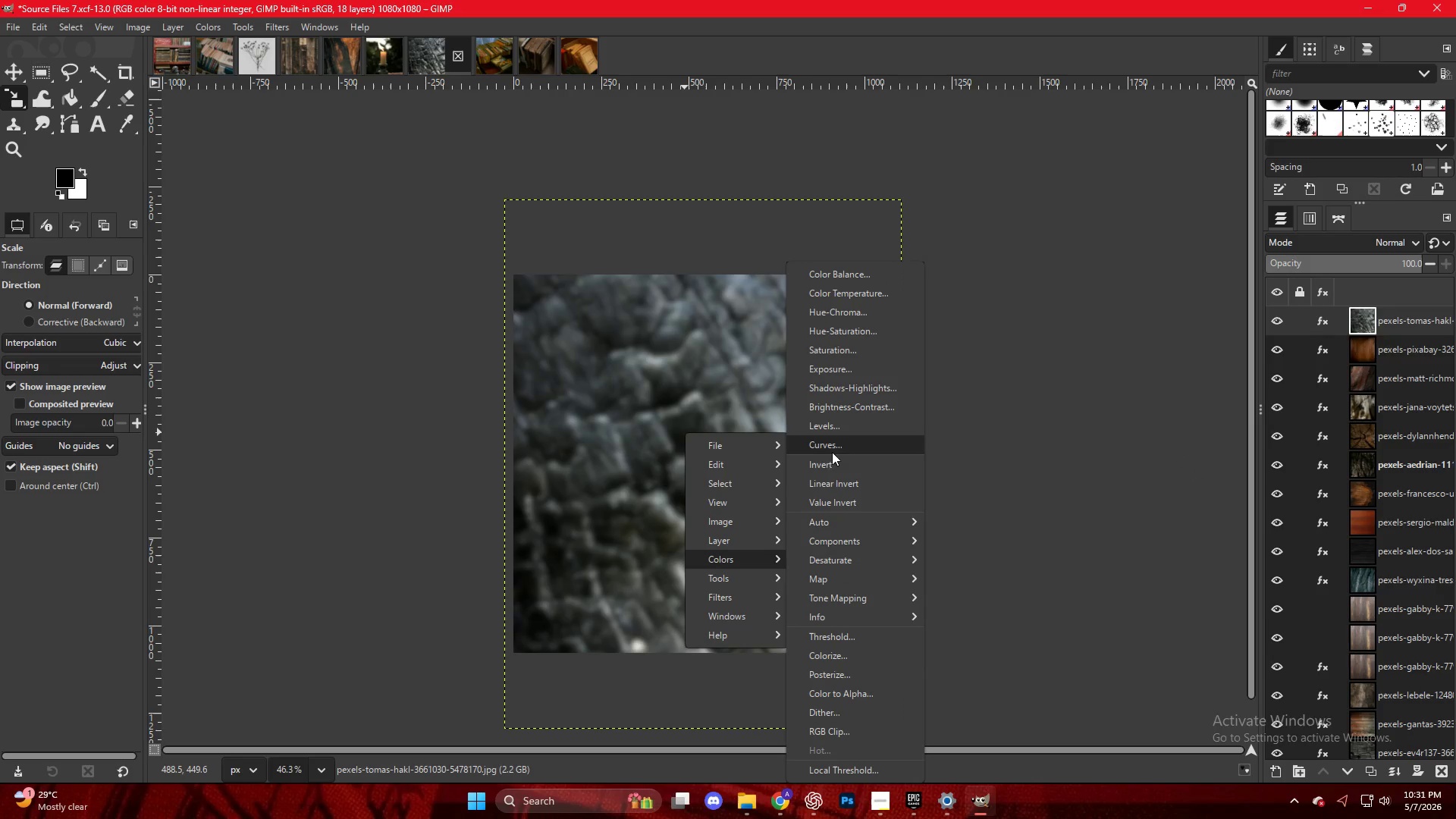 
left_click([836, 425])
 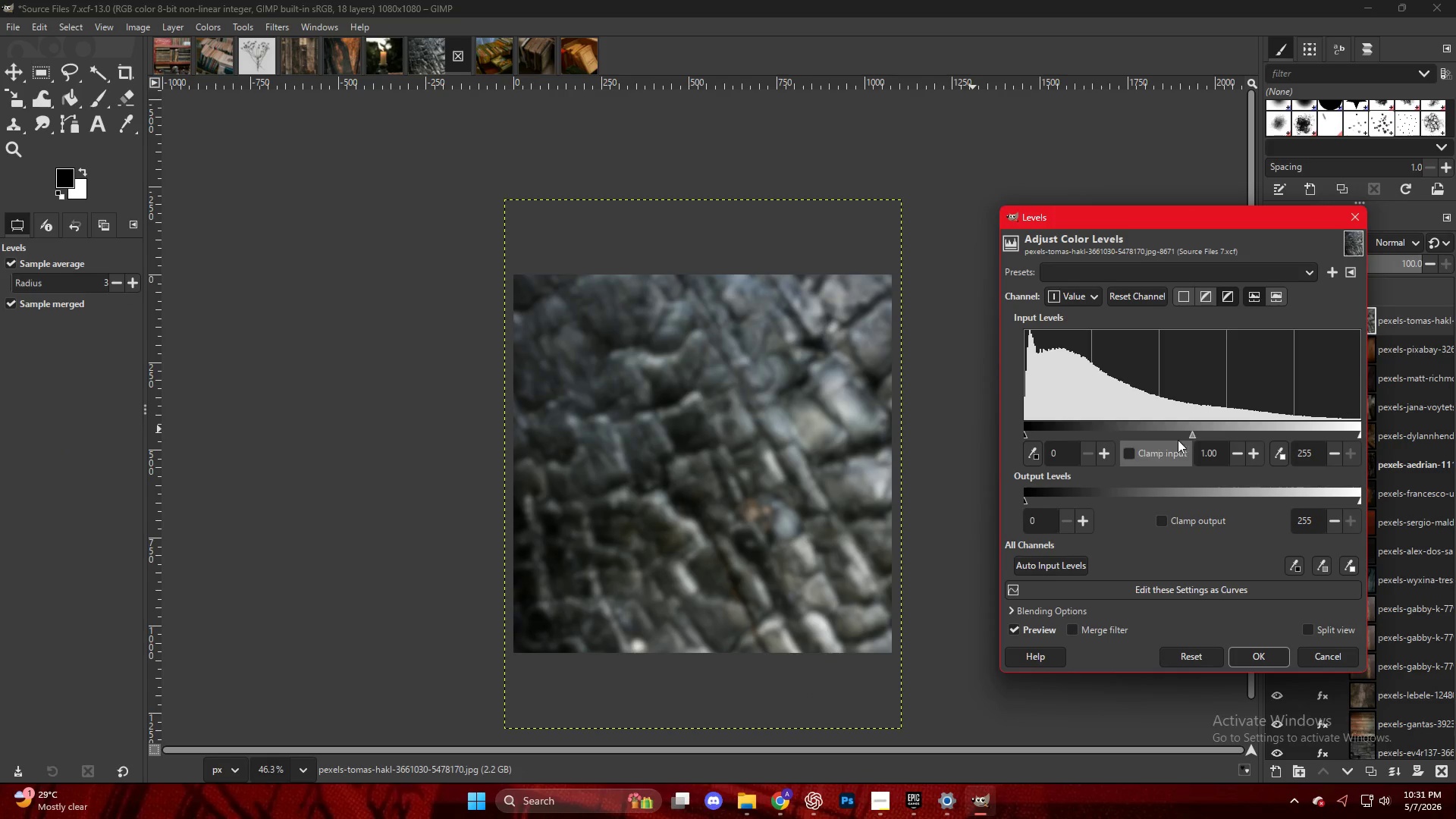 
left_click_drag(start_coordinate=[1207, 426], to_coordinate=[1212, 429])
 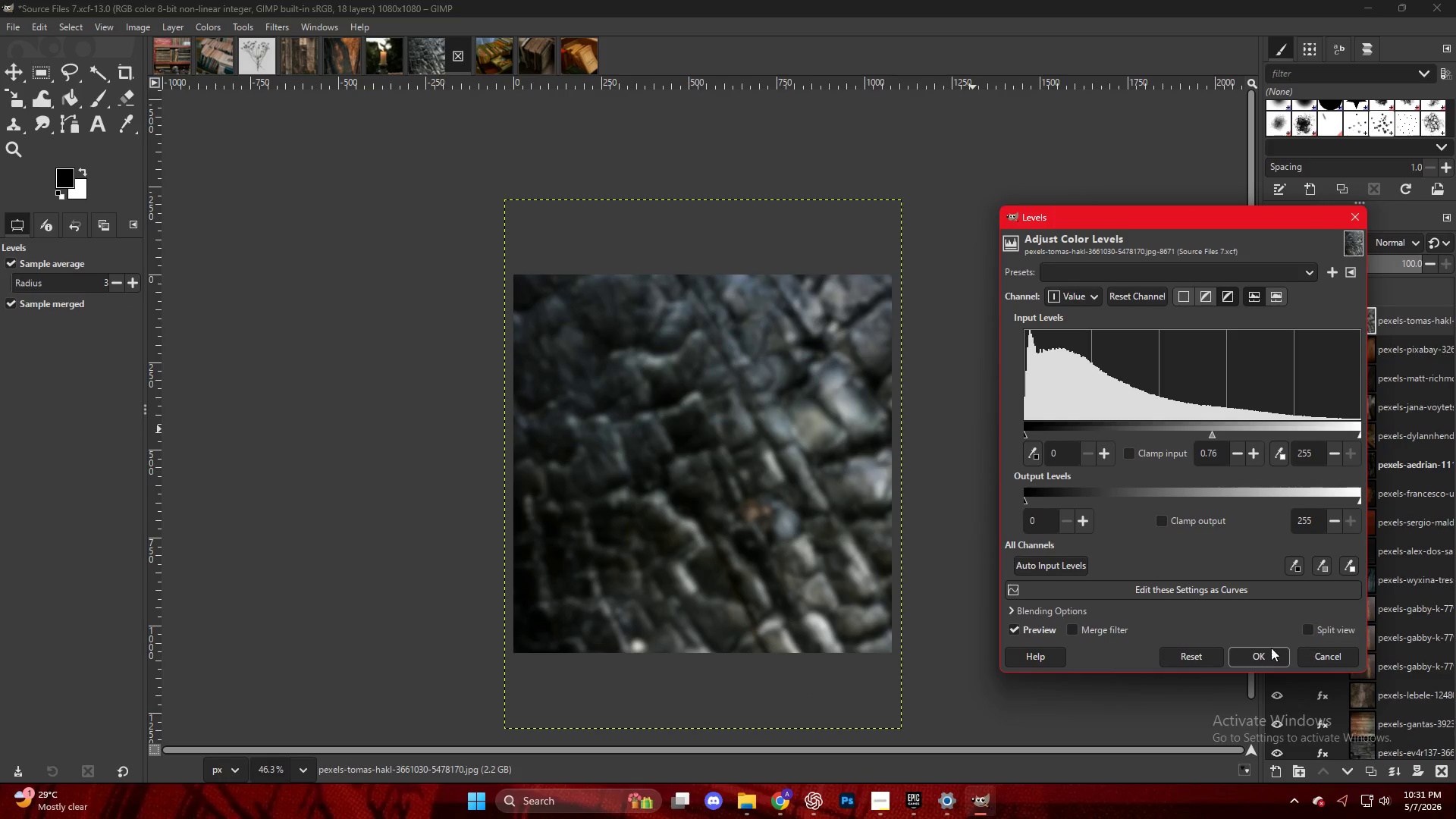 
left_click([1278, 654])
 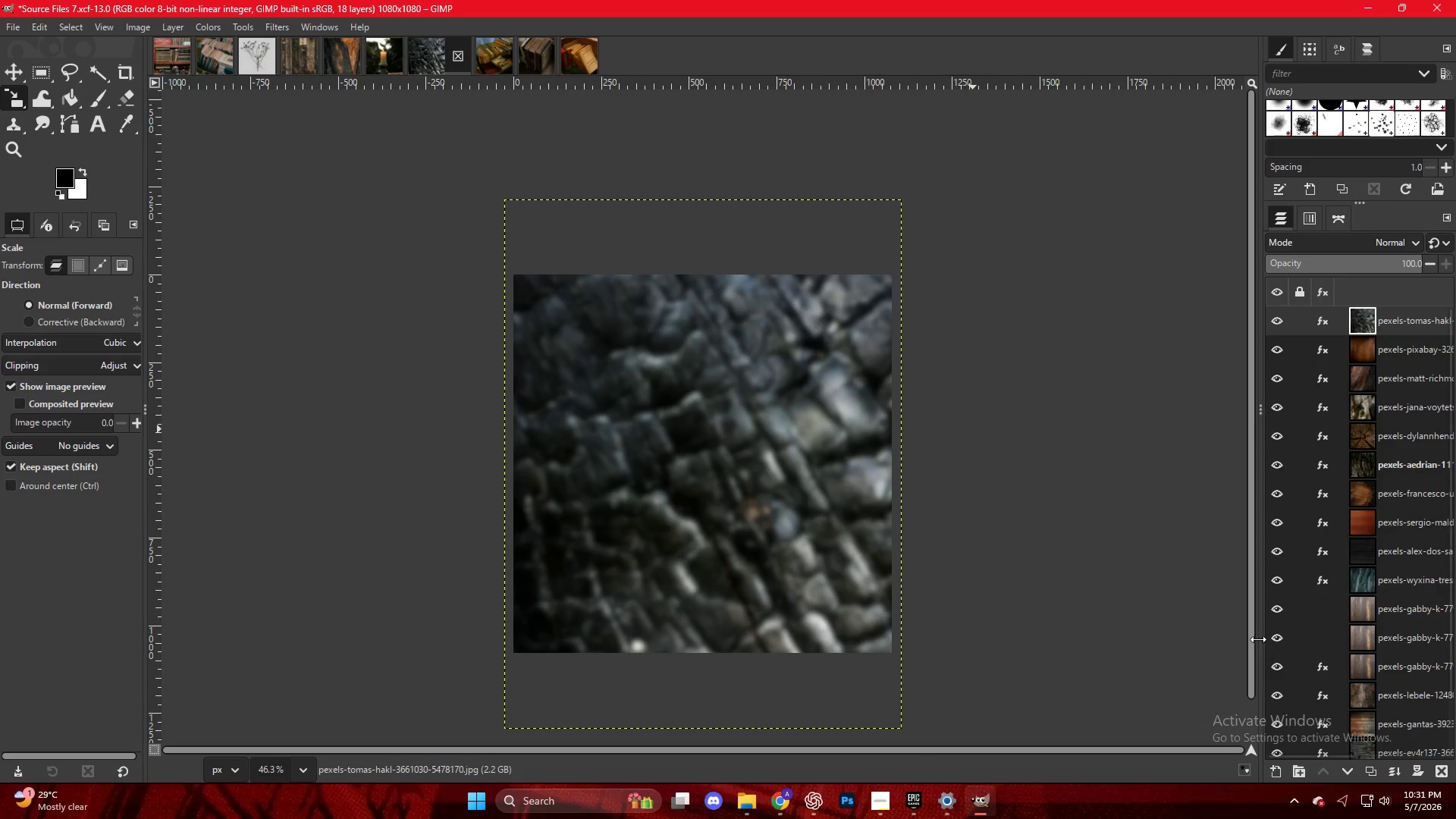 
key(Control+Shift+E)
 